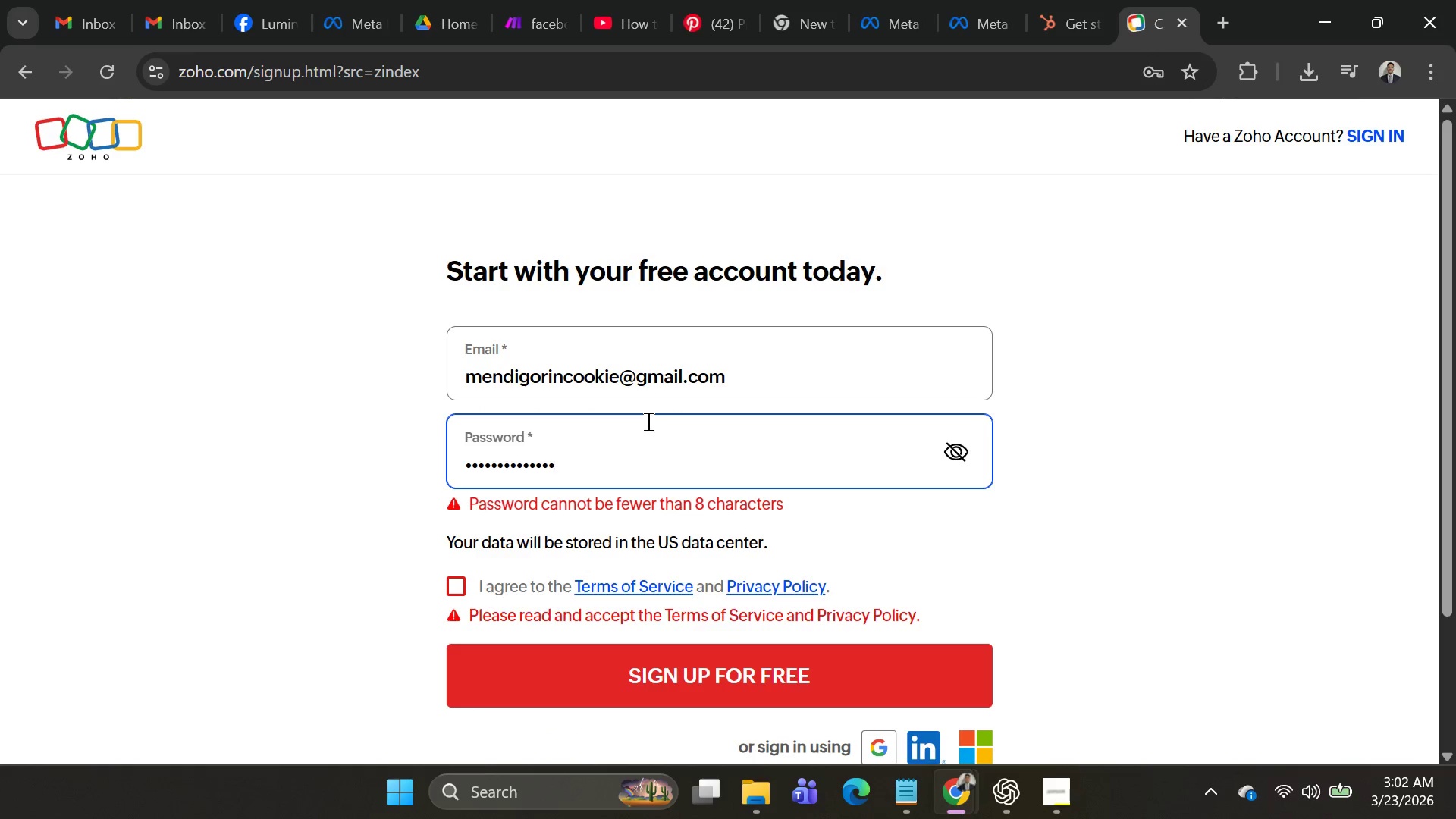 
left_click_drag(start_coordinate=[679, 482], to_coordinate=[372, 479])
 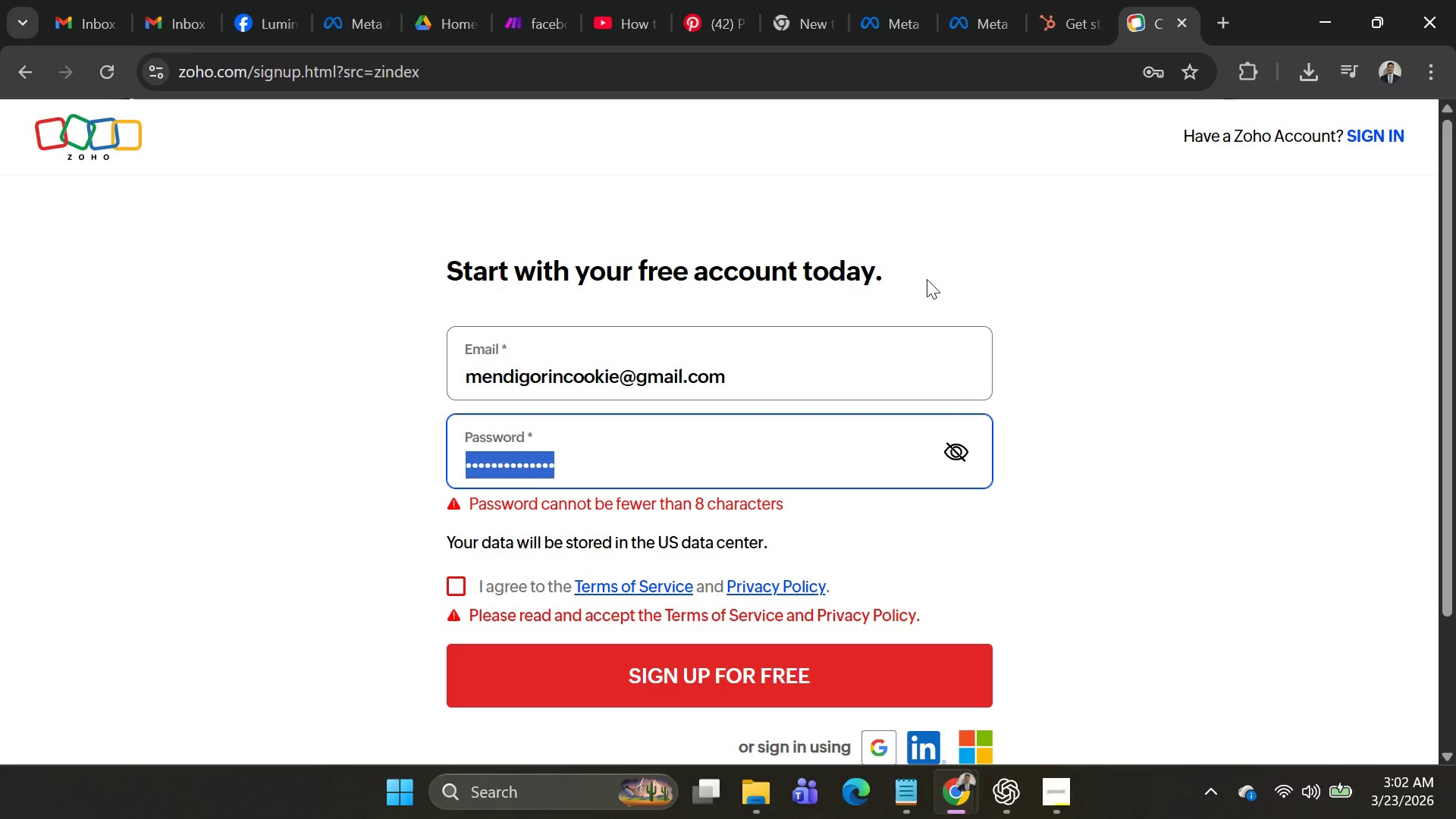 
key(Backspace)
type(Macjames123456)
 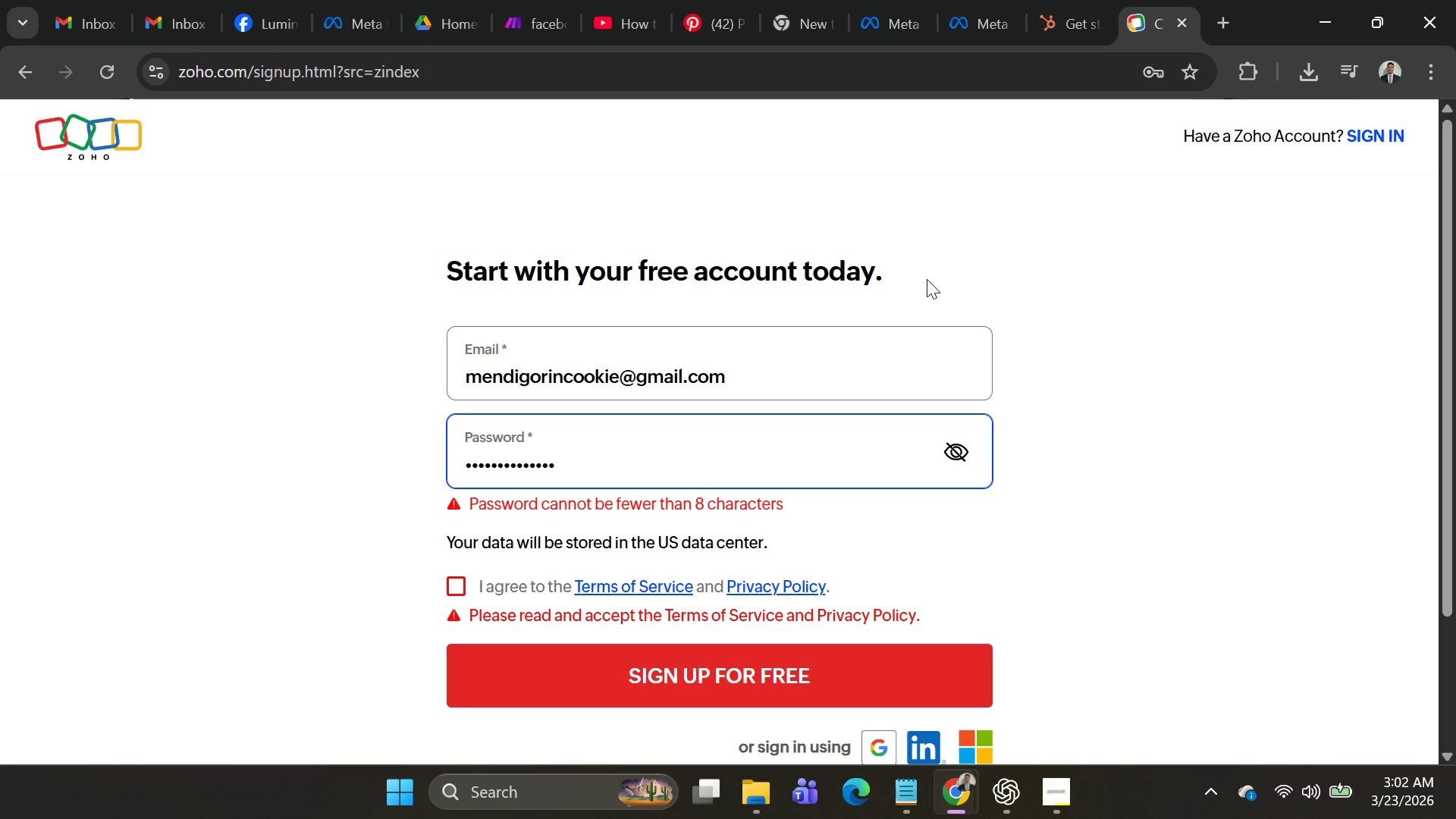 
left_click([448, 584])
 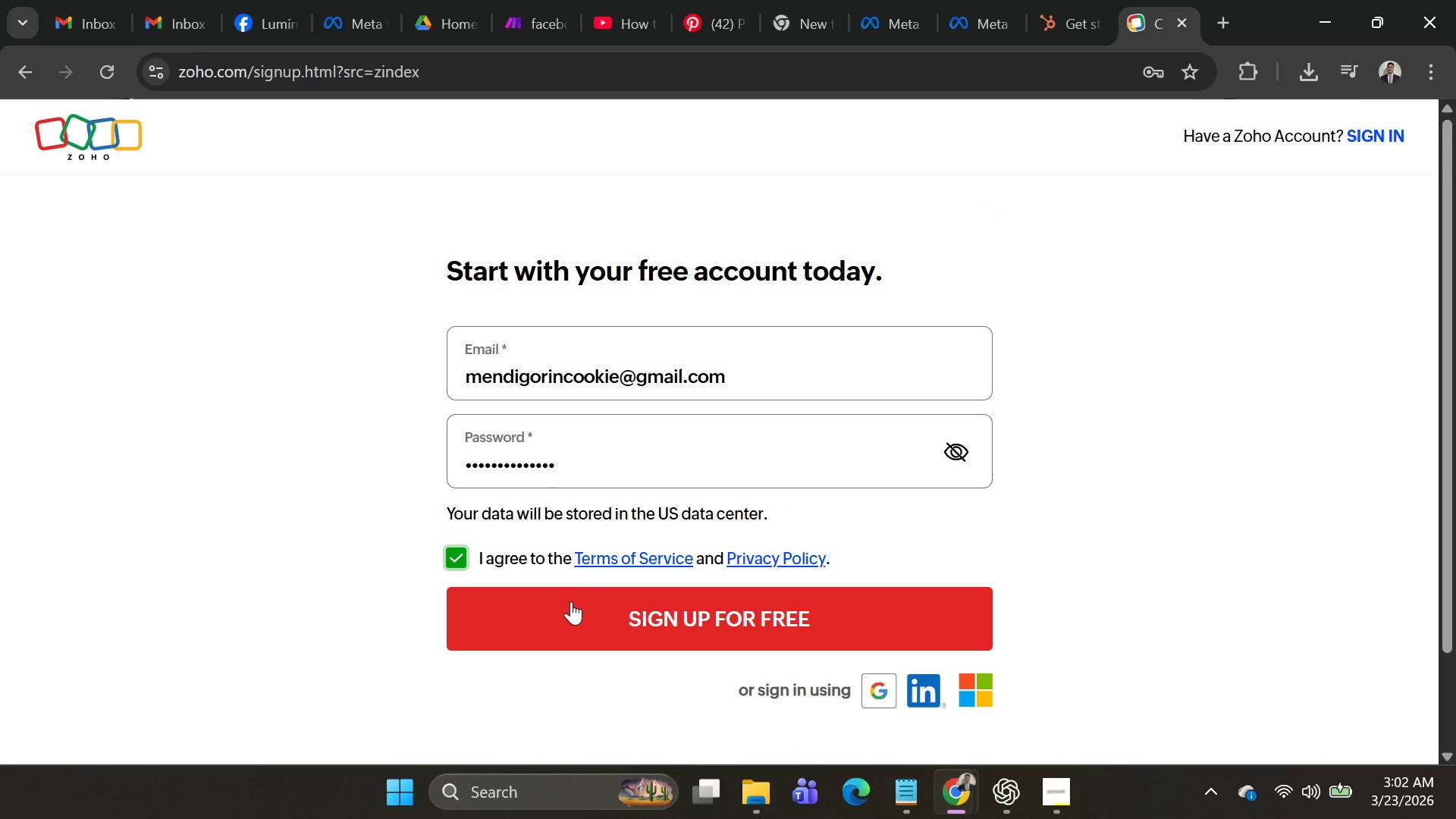 
left_click([571, 601])
 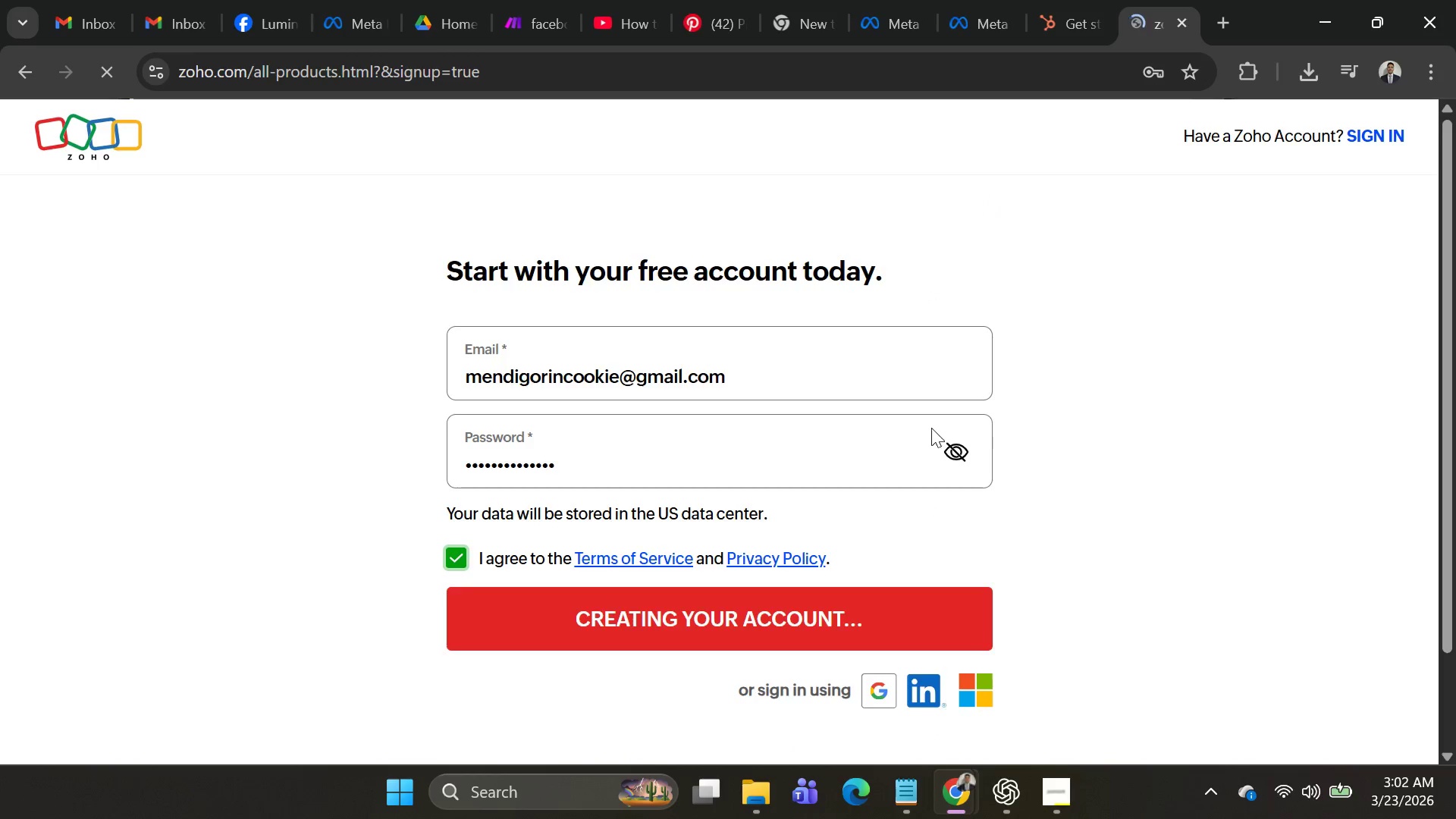 
scroll: coordinate [872, 437], scroll_direction: none, amount: 0.0
 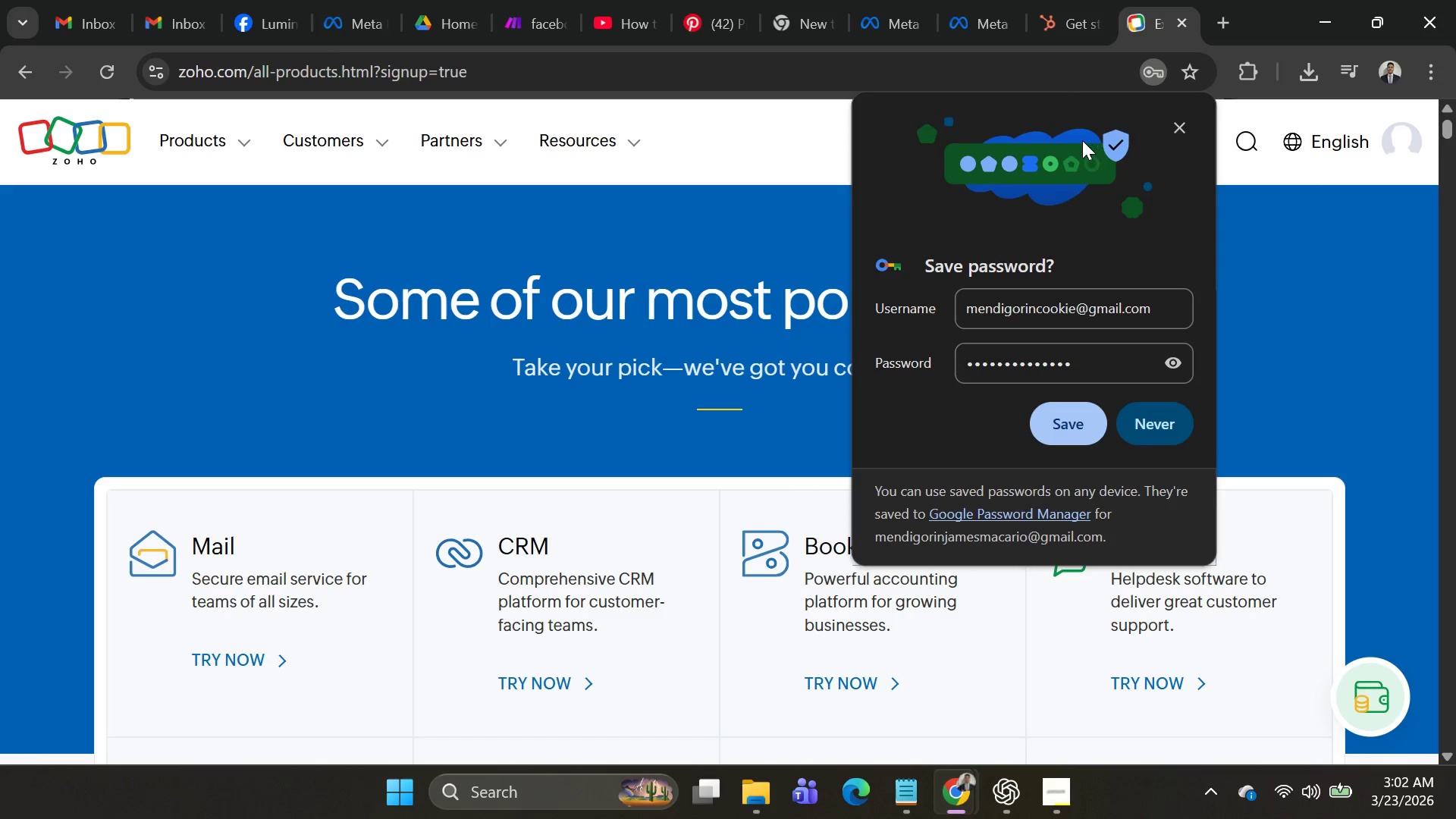 
wait(5.01)
 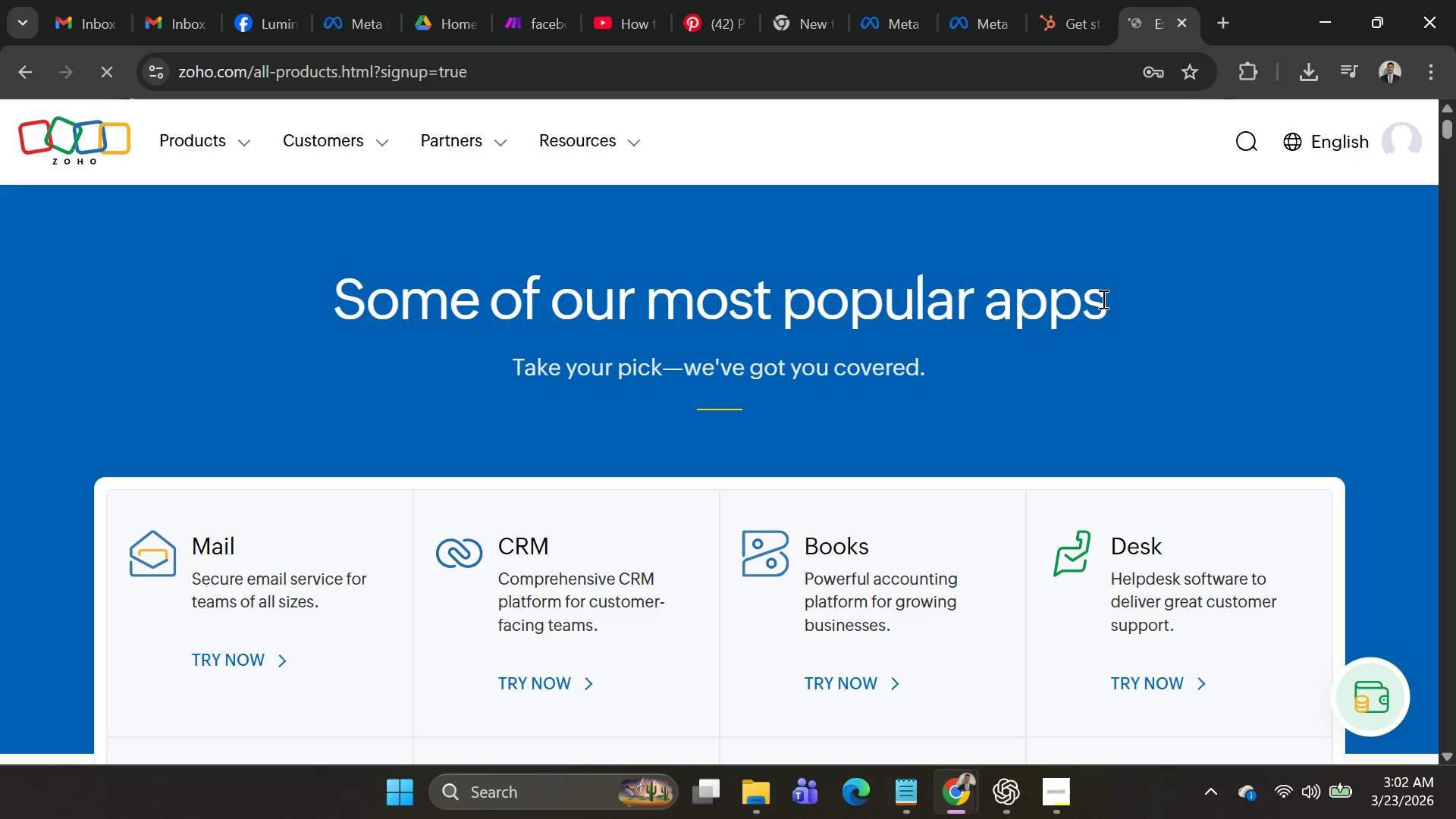 
key(Alt+AltLeft)
 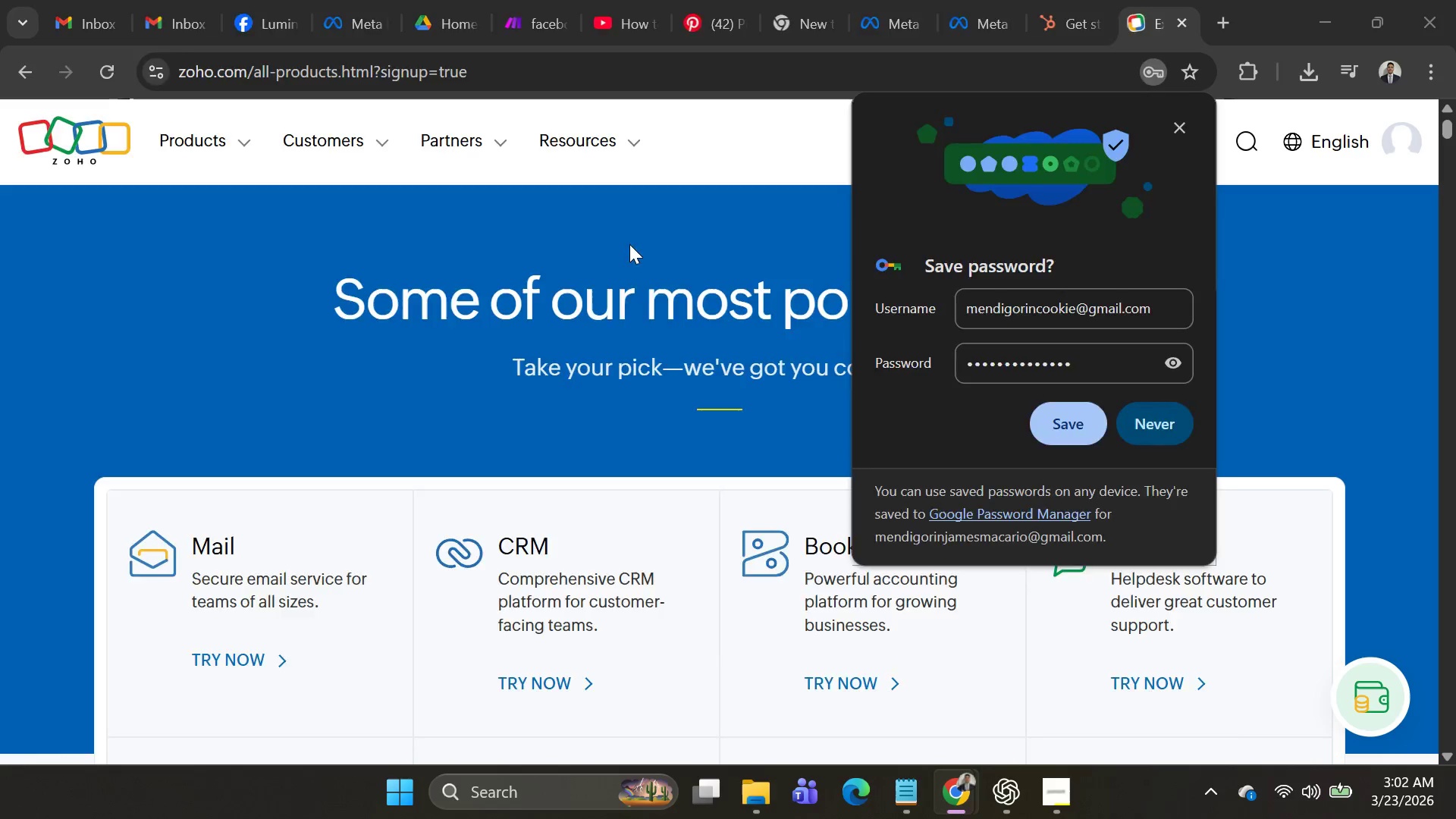 
key(Alt+Tab)
 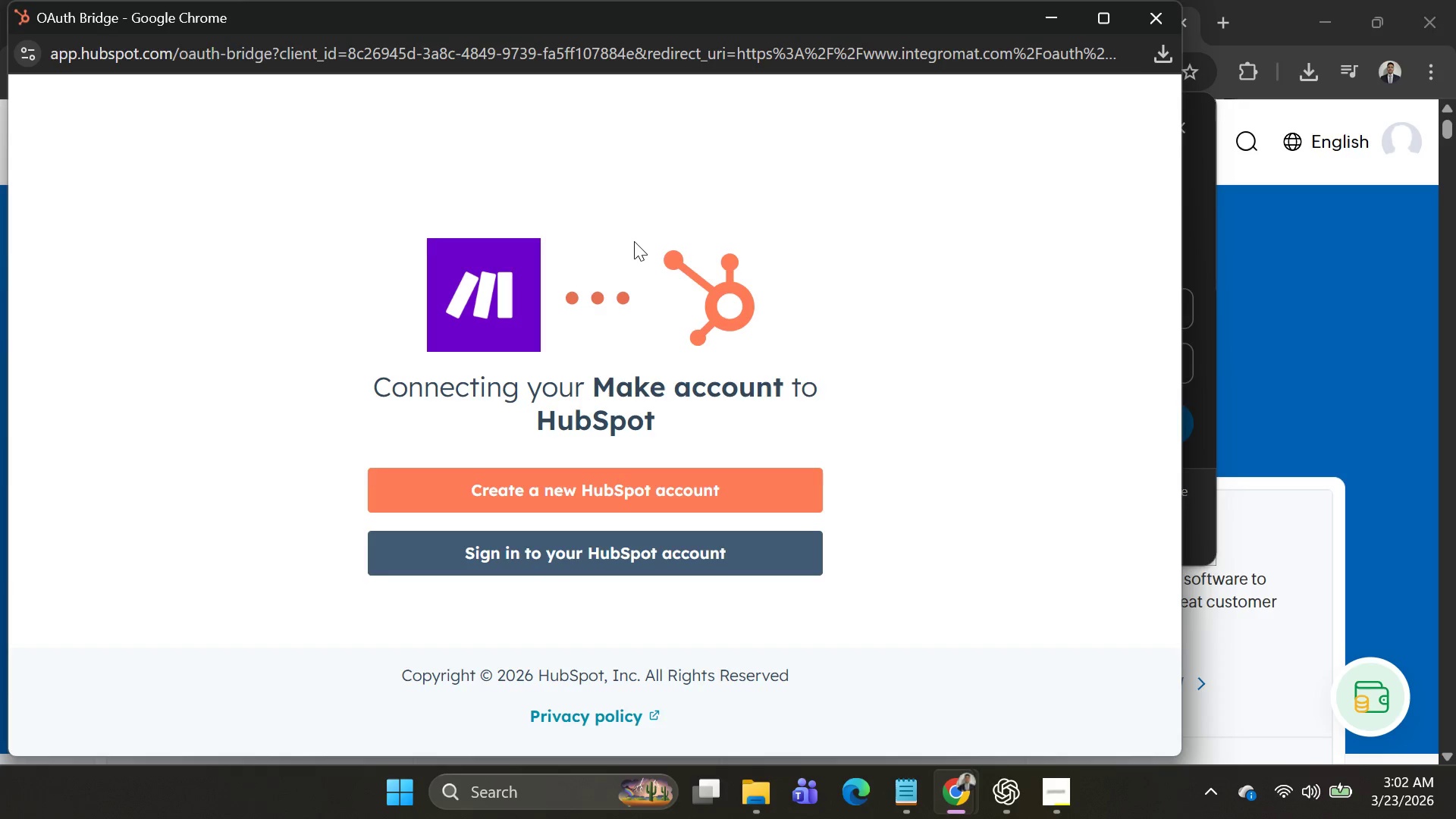 
key(Alt+AltLeft)
 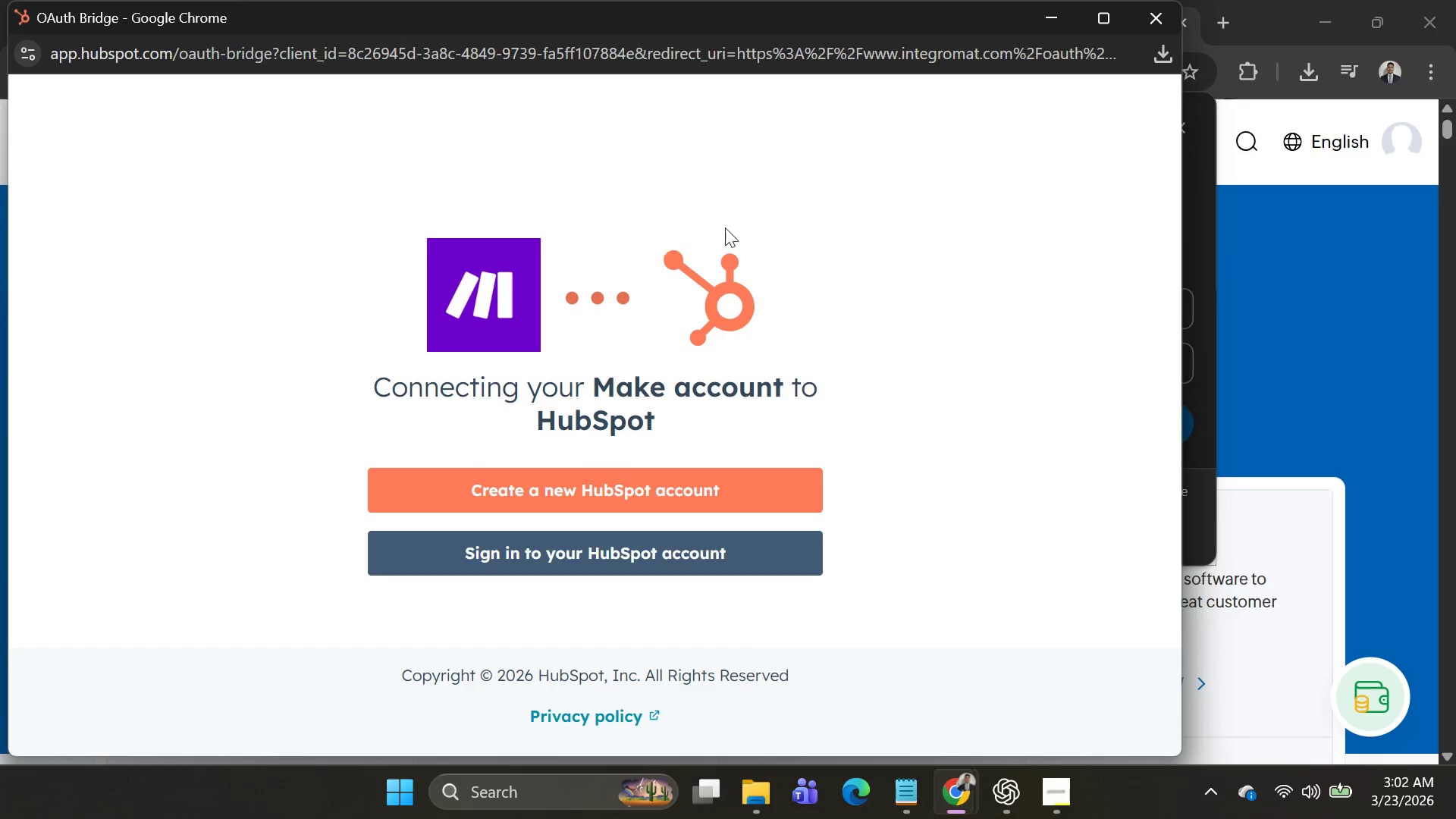 
key(Alt+Tab)
 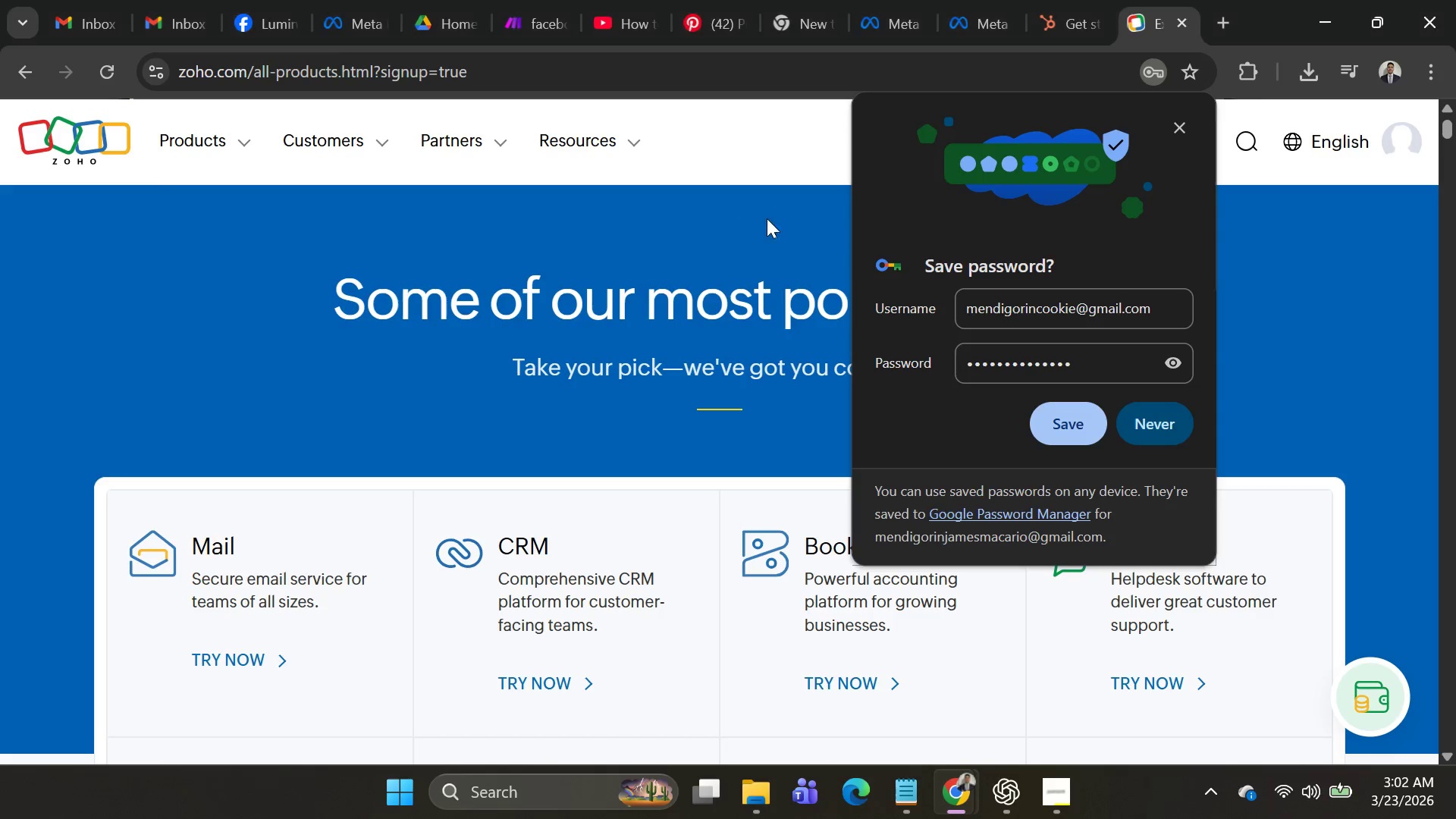 
key(Alt+AltLeft)
 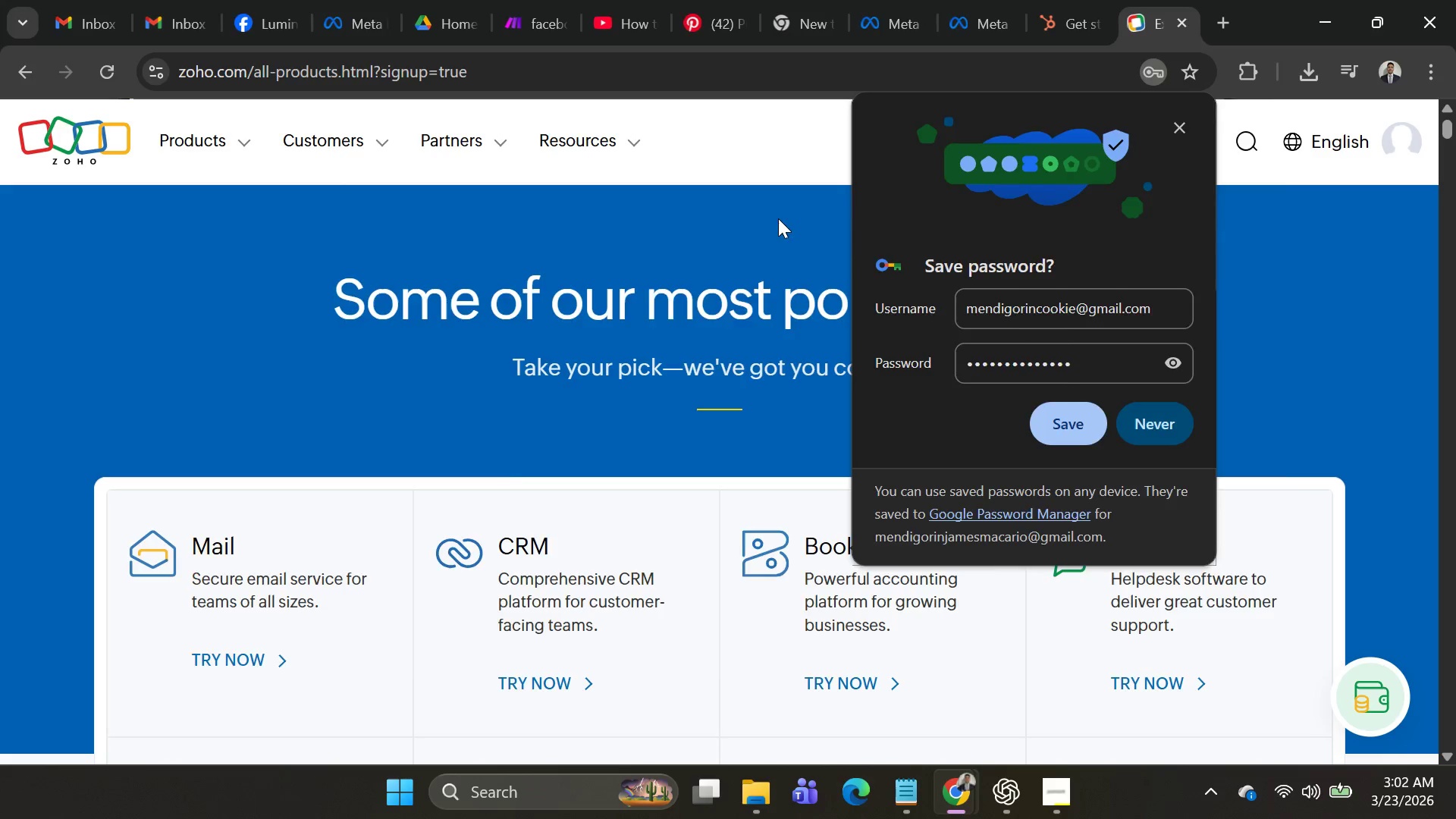 
key(Alt+Tab)
 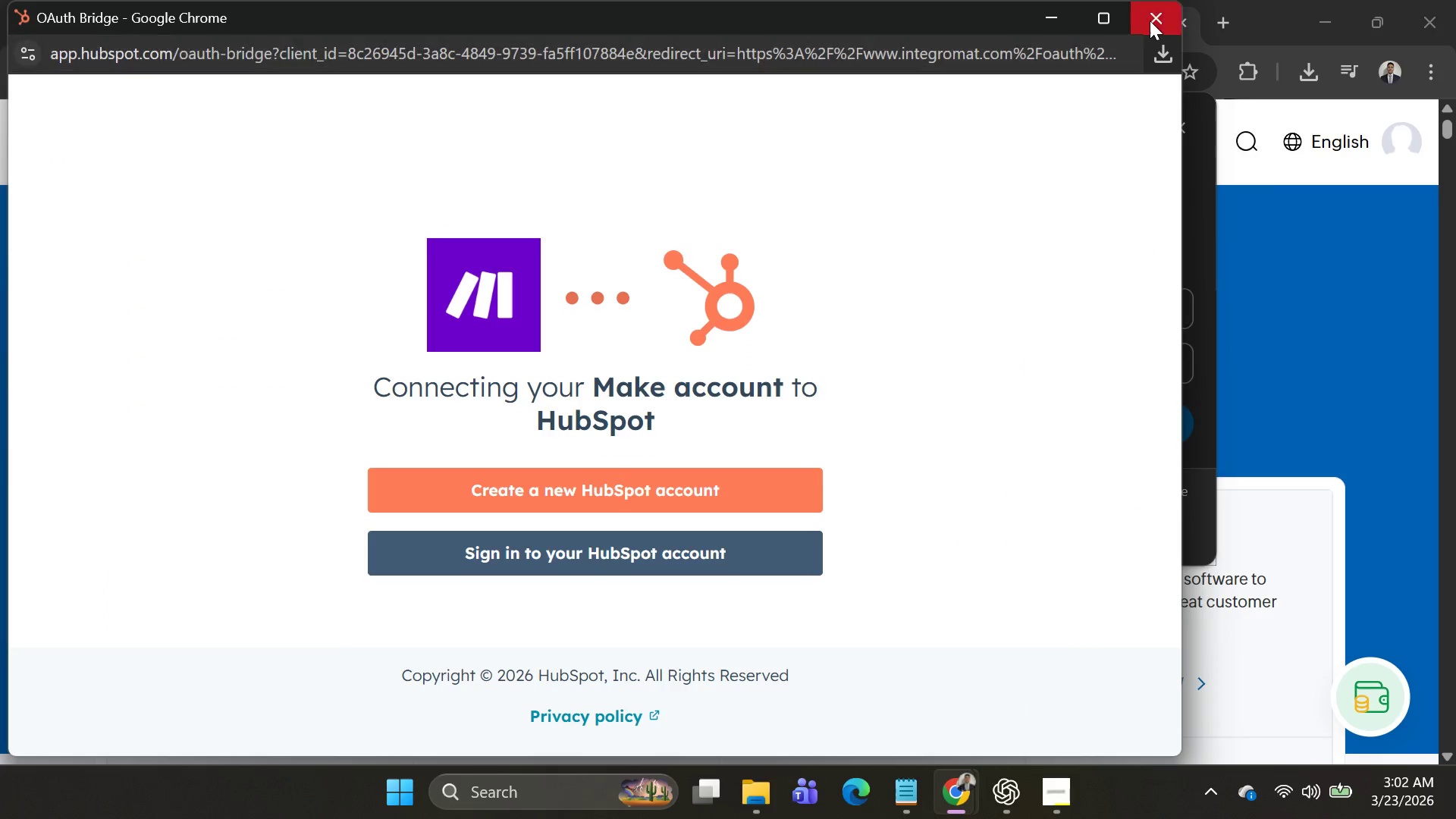 
left_click([1150, 20])
 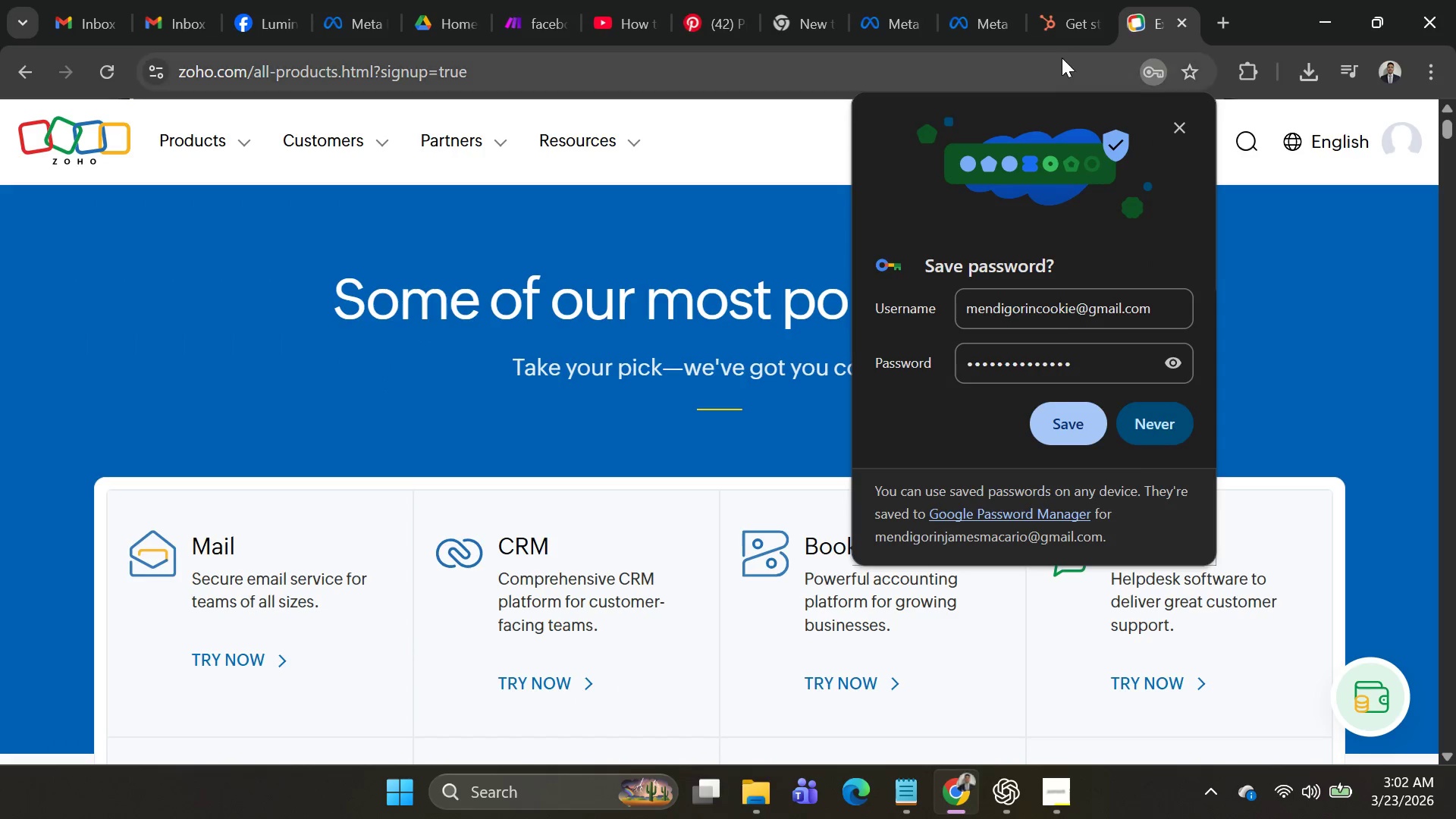 
left_click([1056, 28])
 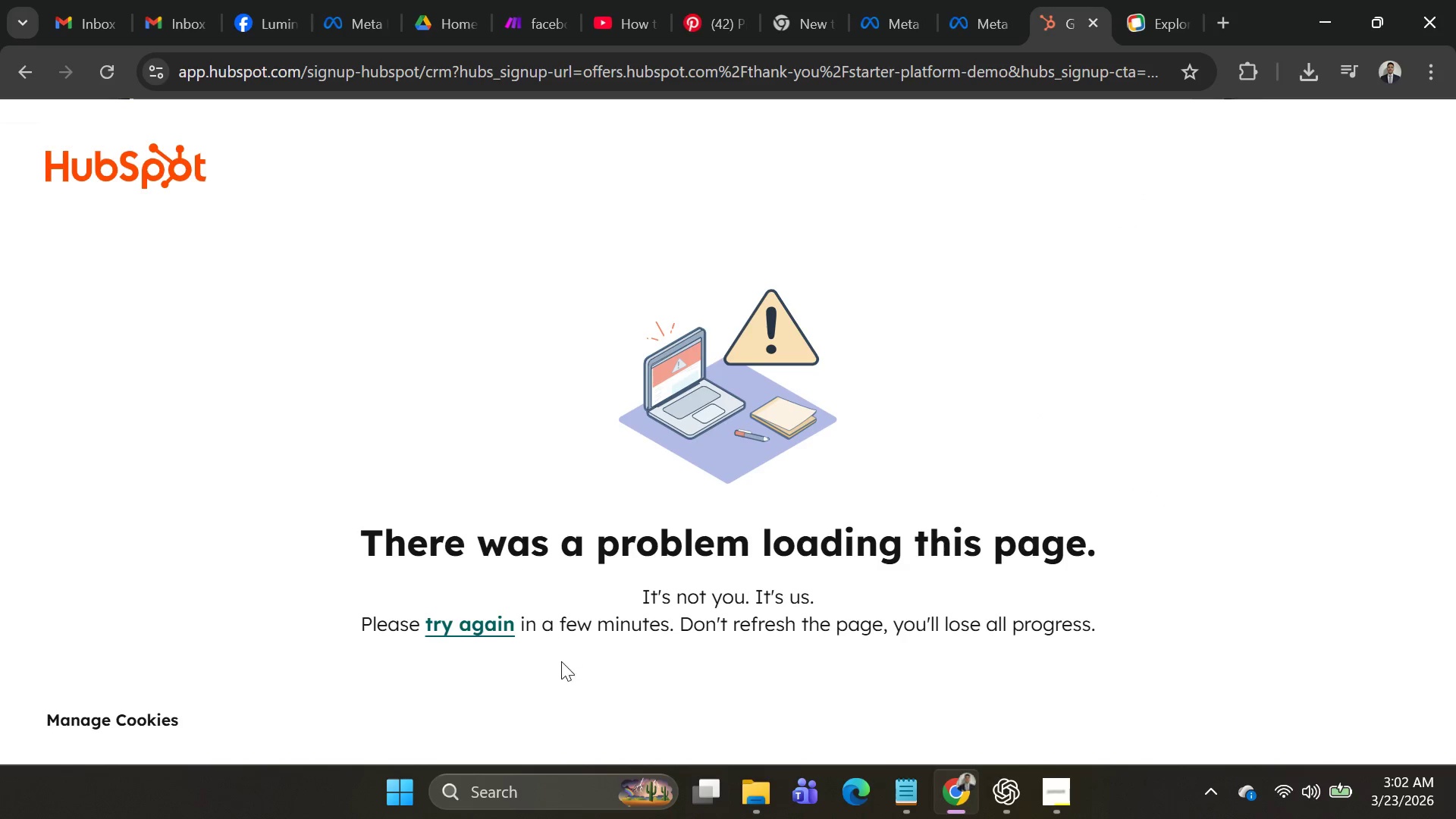 
left_click([479, 625])
 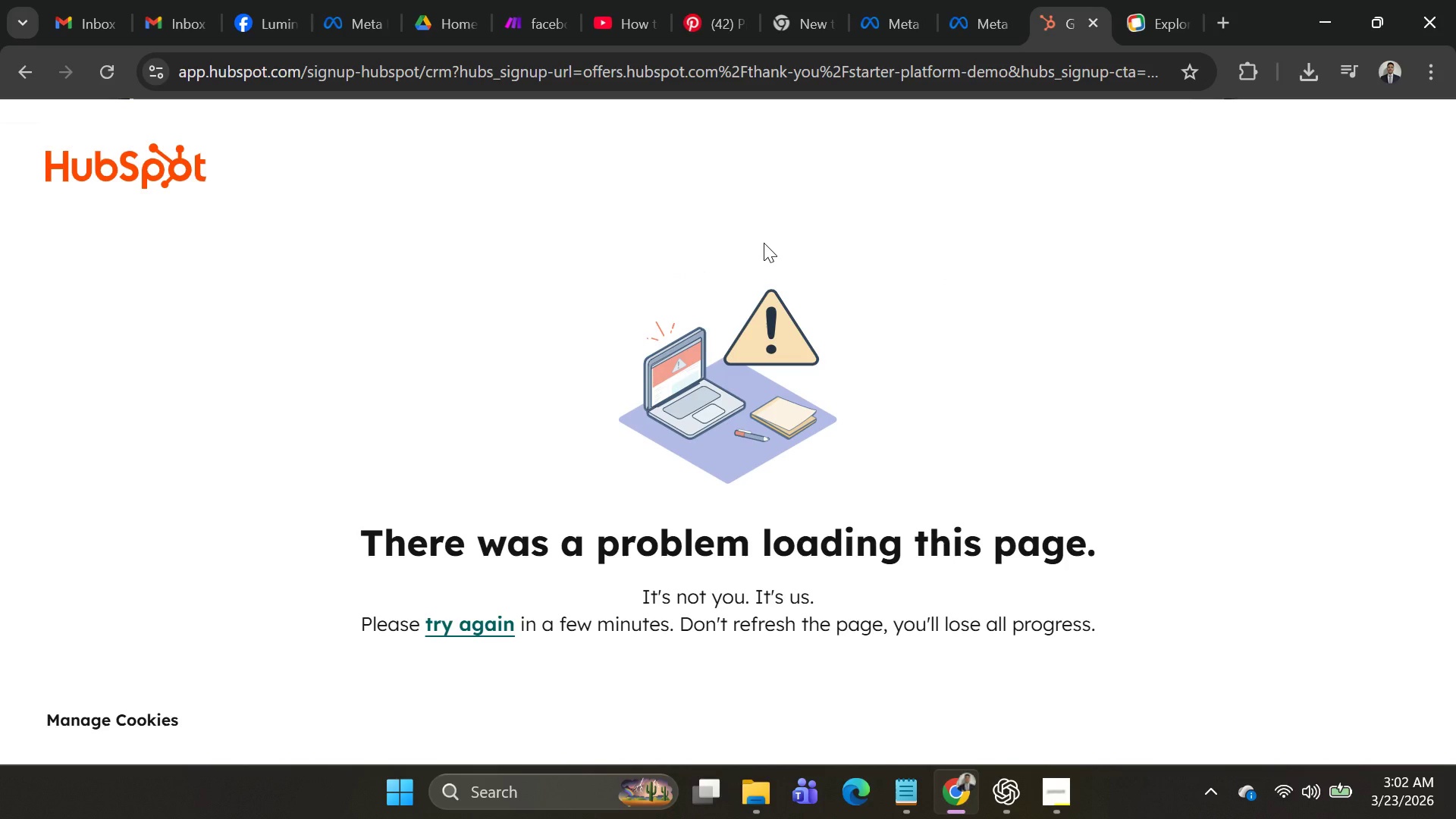 
wait(5.2)
 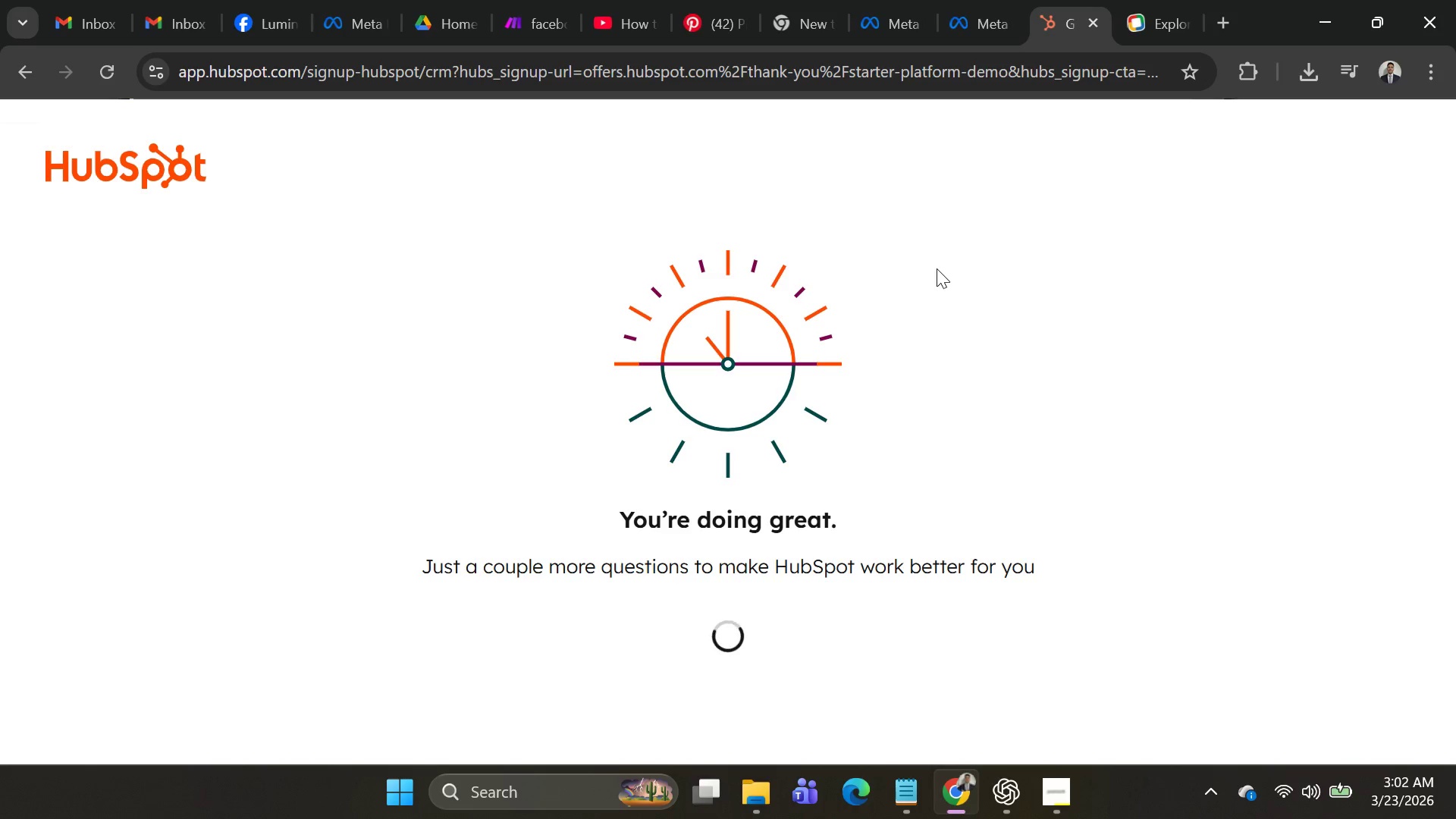 
left_click([967, 23])
 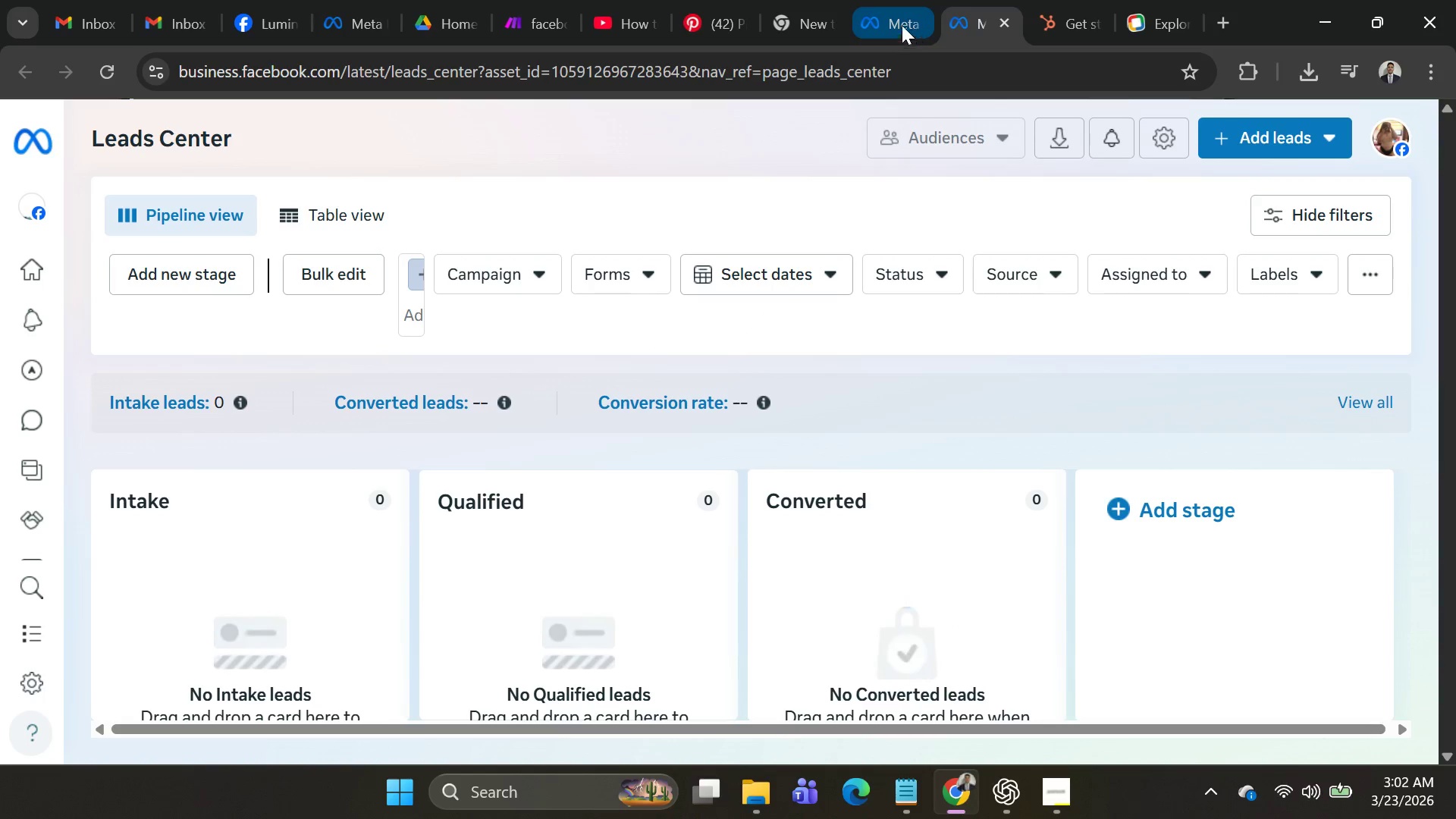 
left_click([877, 20])
 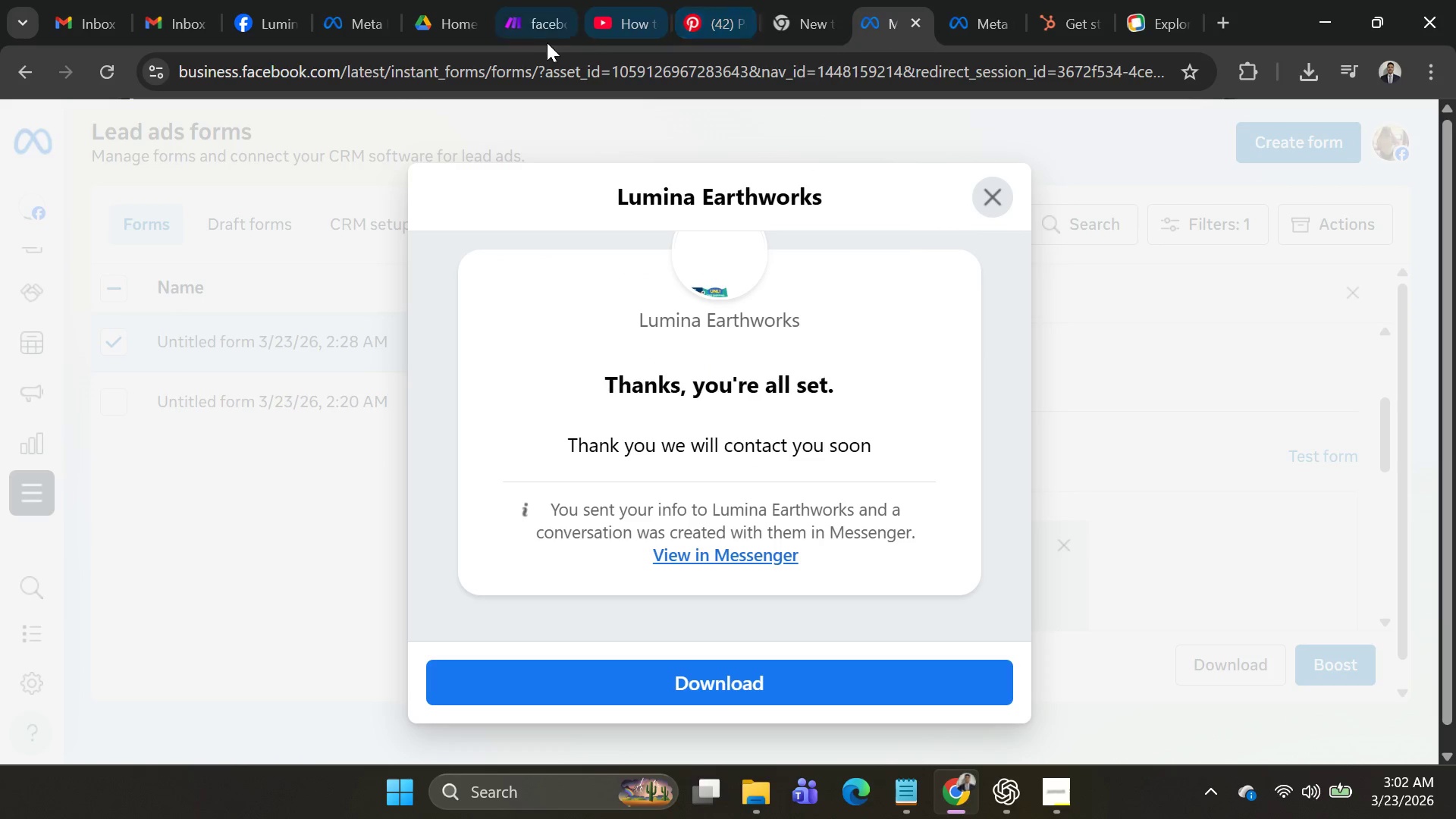 
left_click([531, 42])
 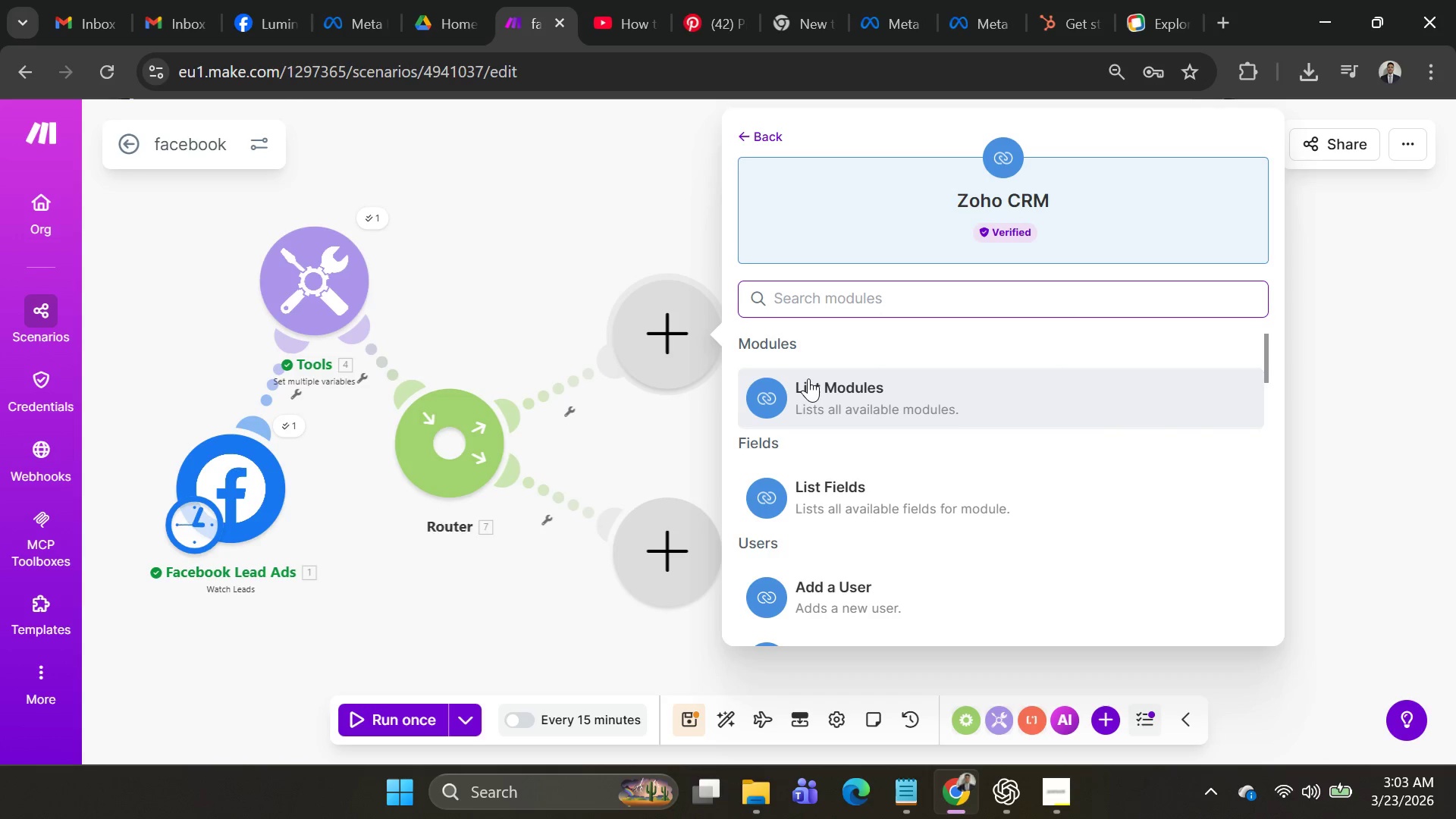 
wait(57.61)
 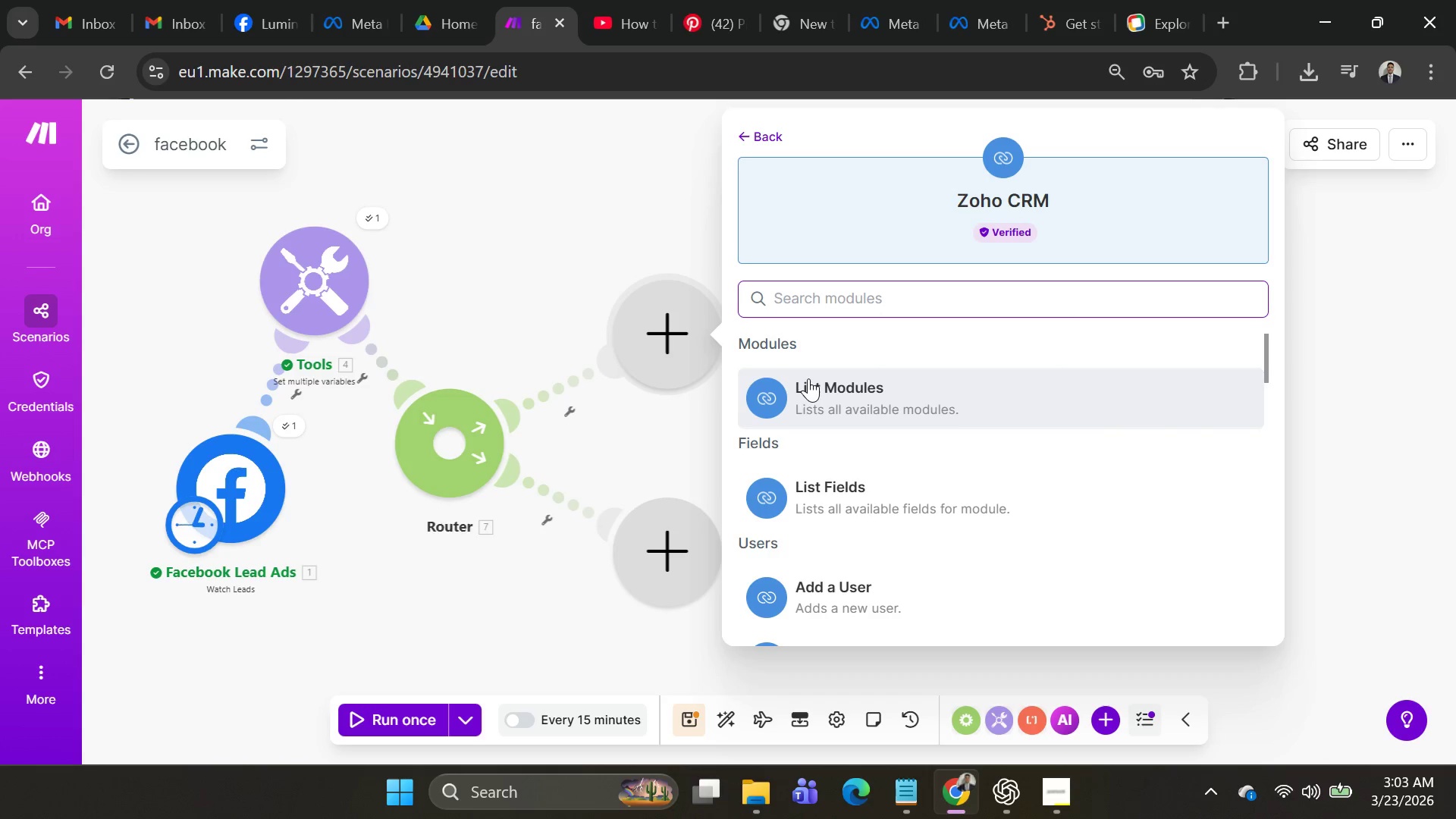 
type(create)
 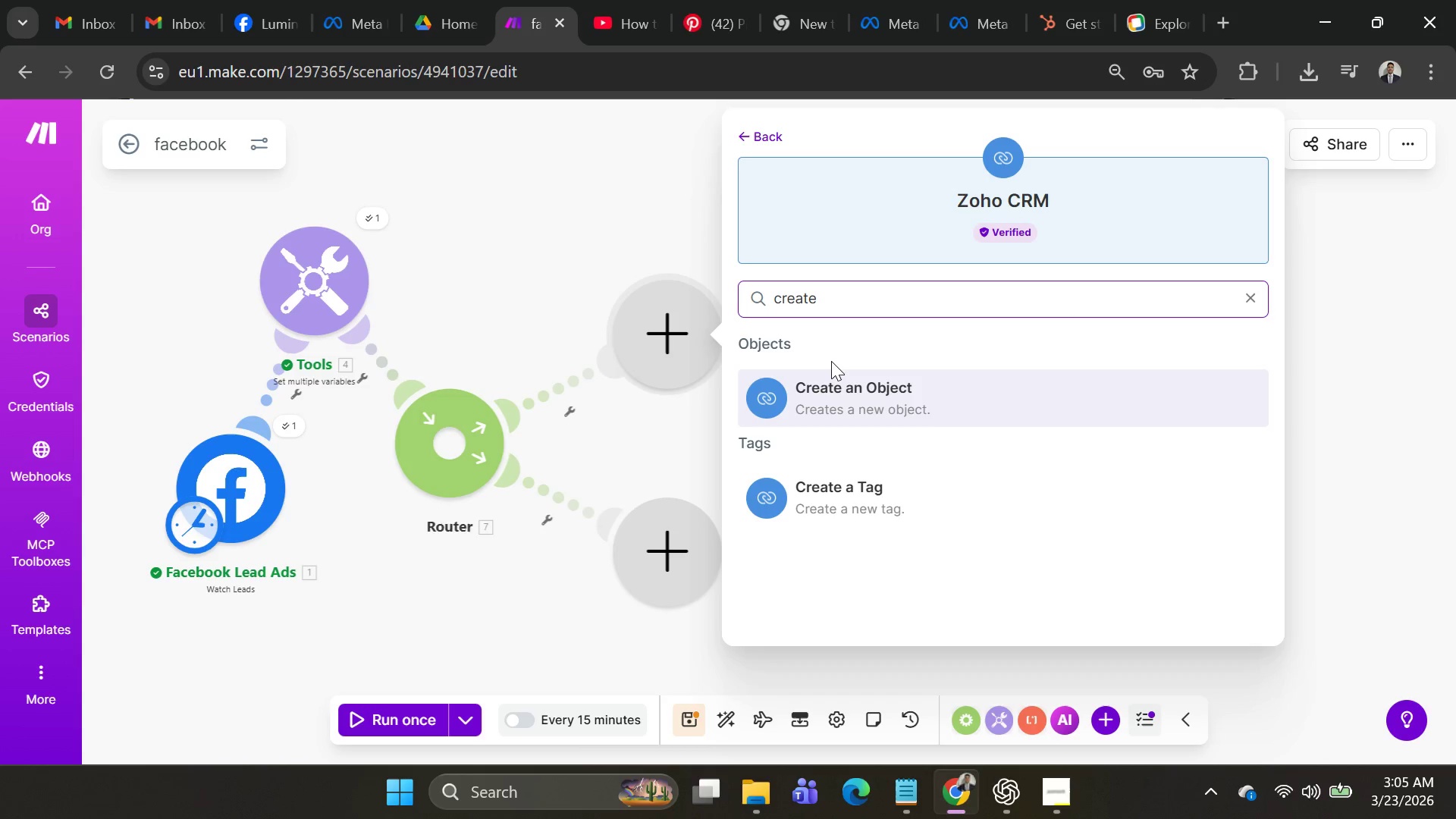 
wait(111.67)
 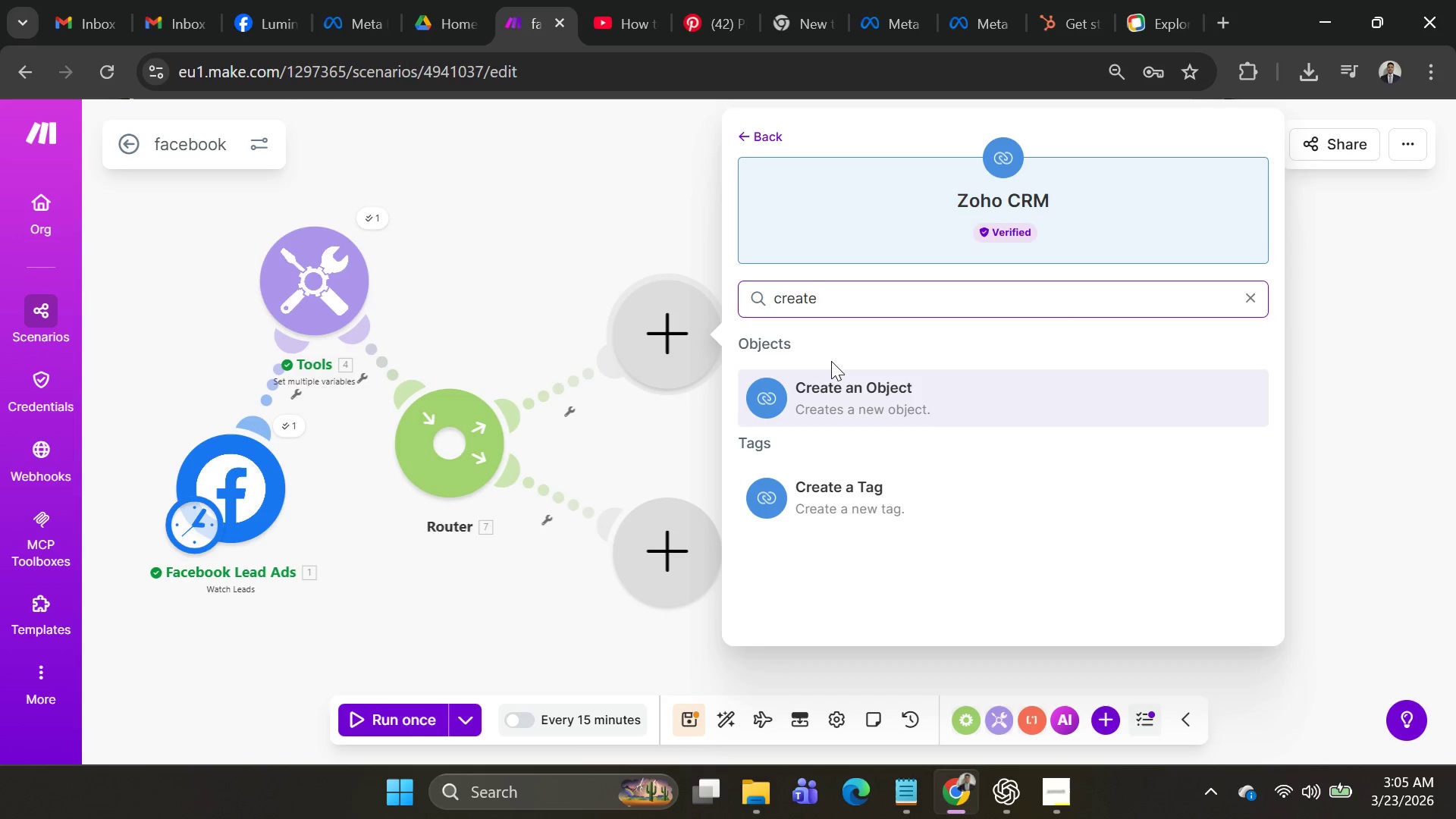 
mouse_move([949, -6])
 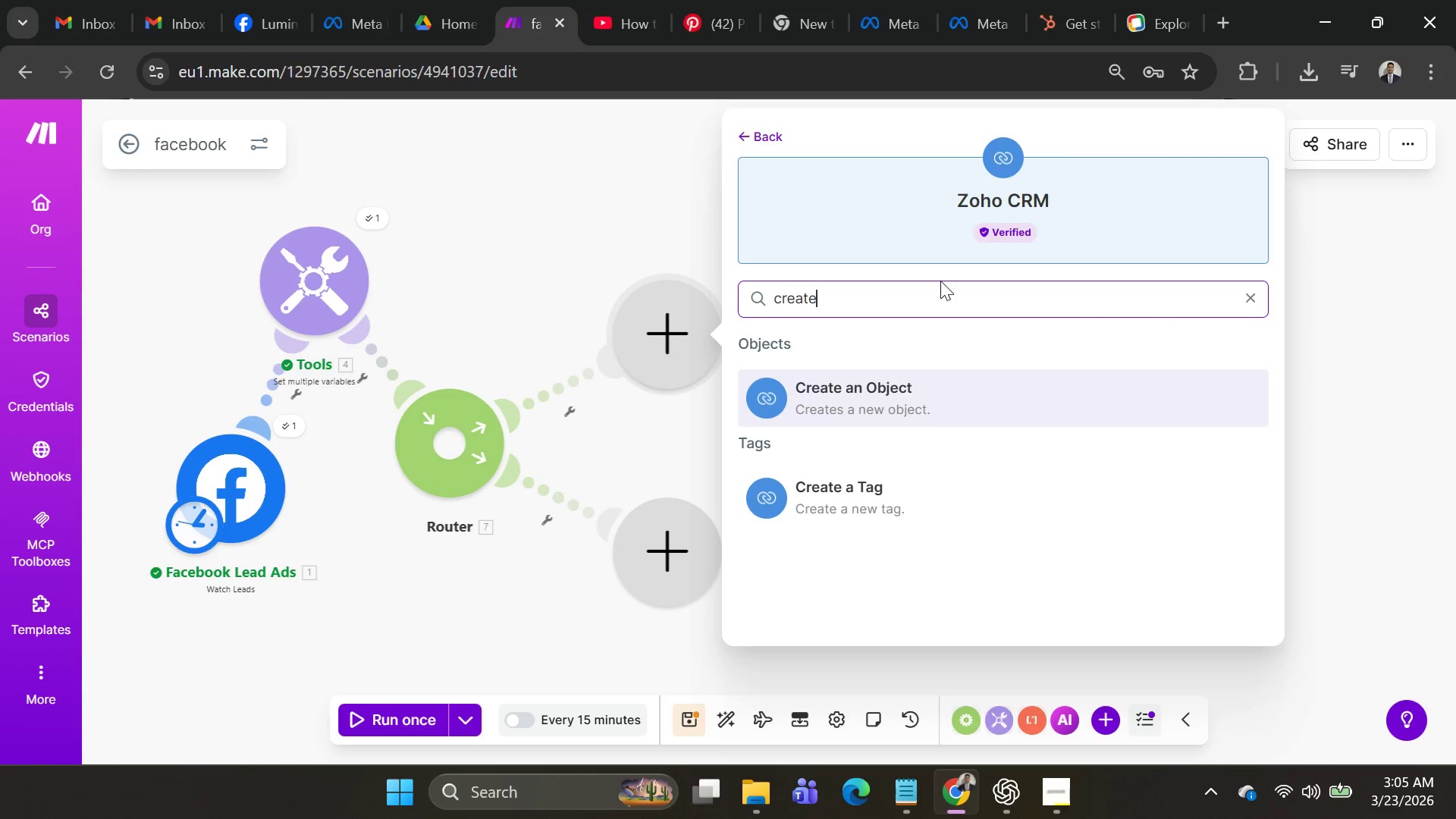 
key(Backspace)
 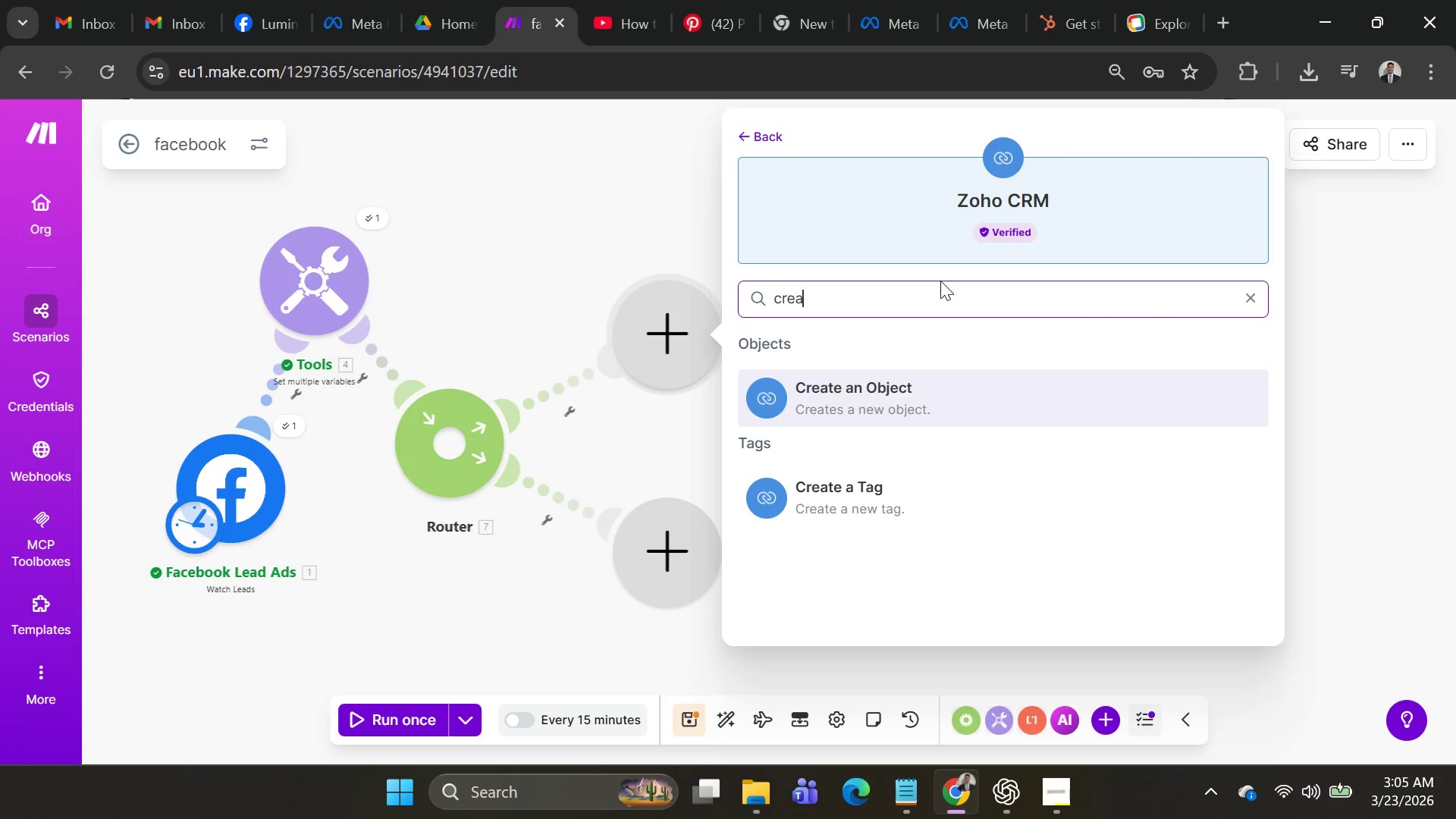 
key(Backspace)
 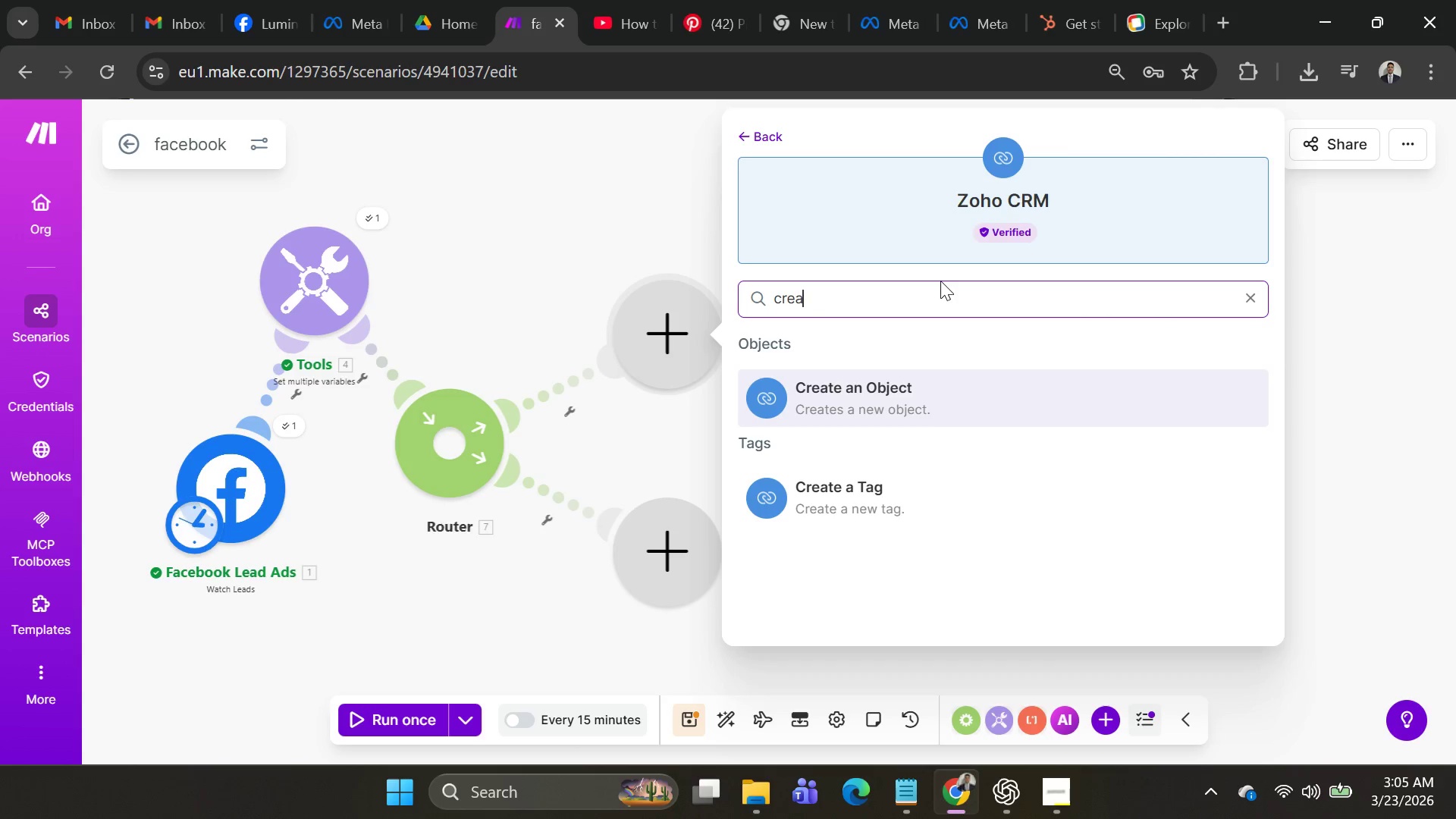 
key(Backspace)
 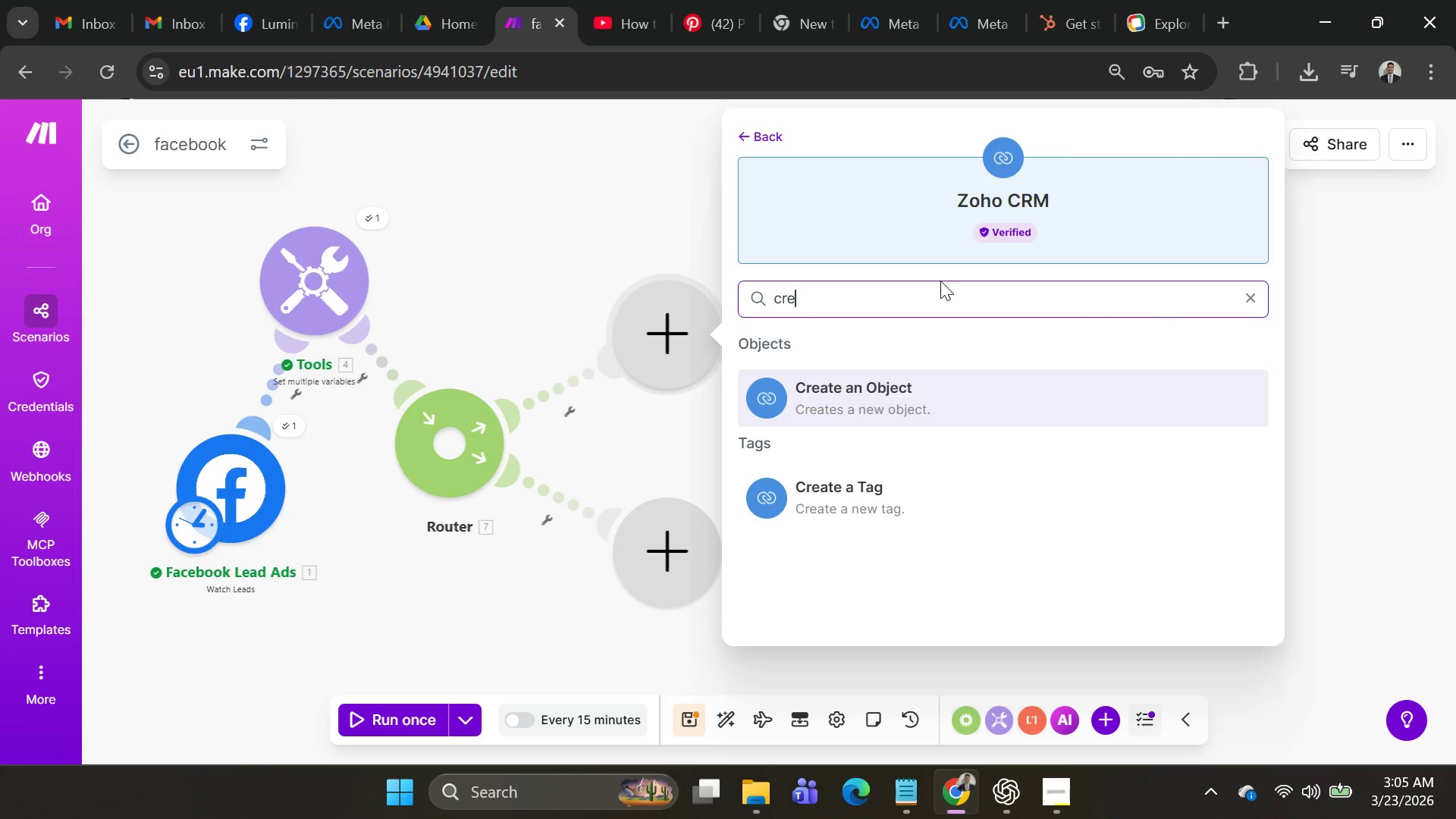 
key(Backspace)
 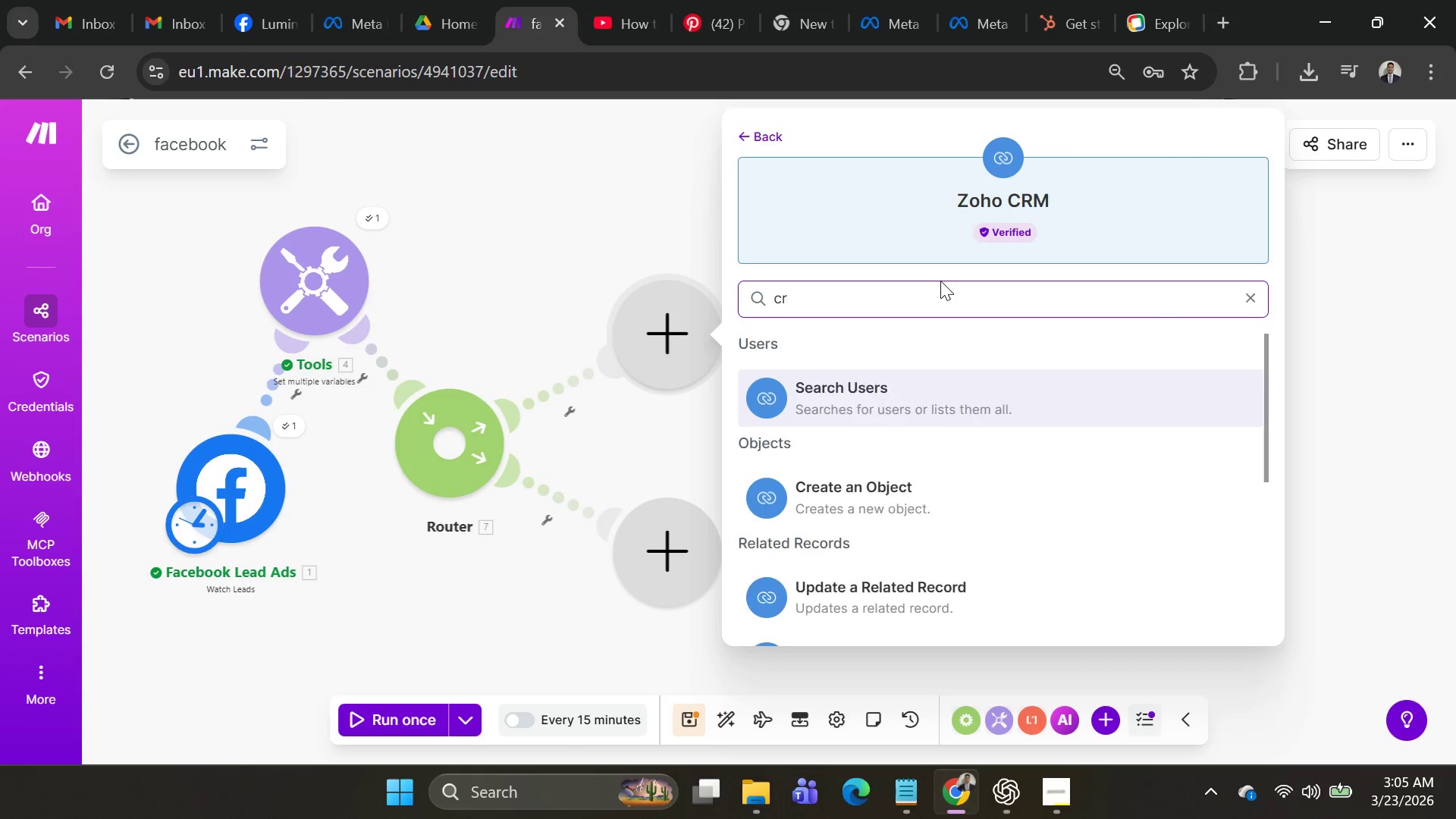 
key(Backspace)
 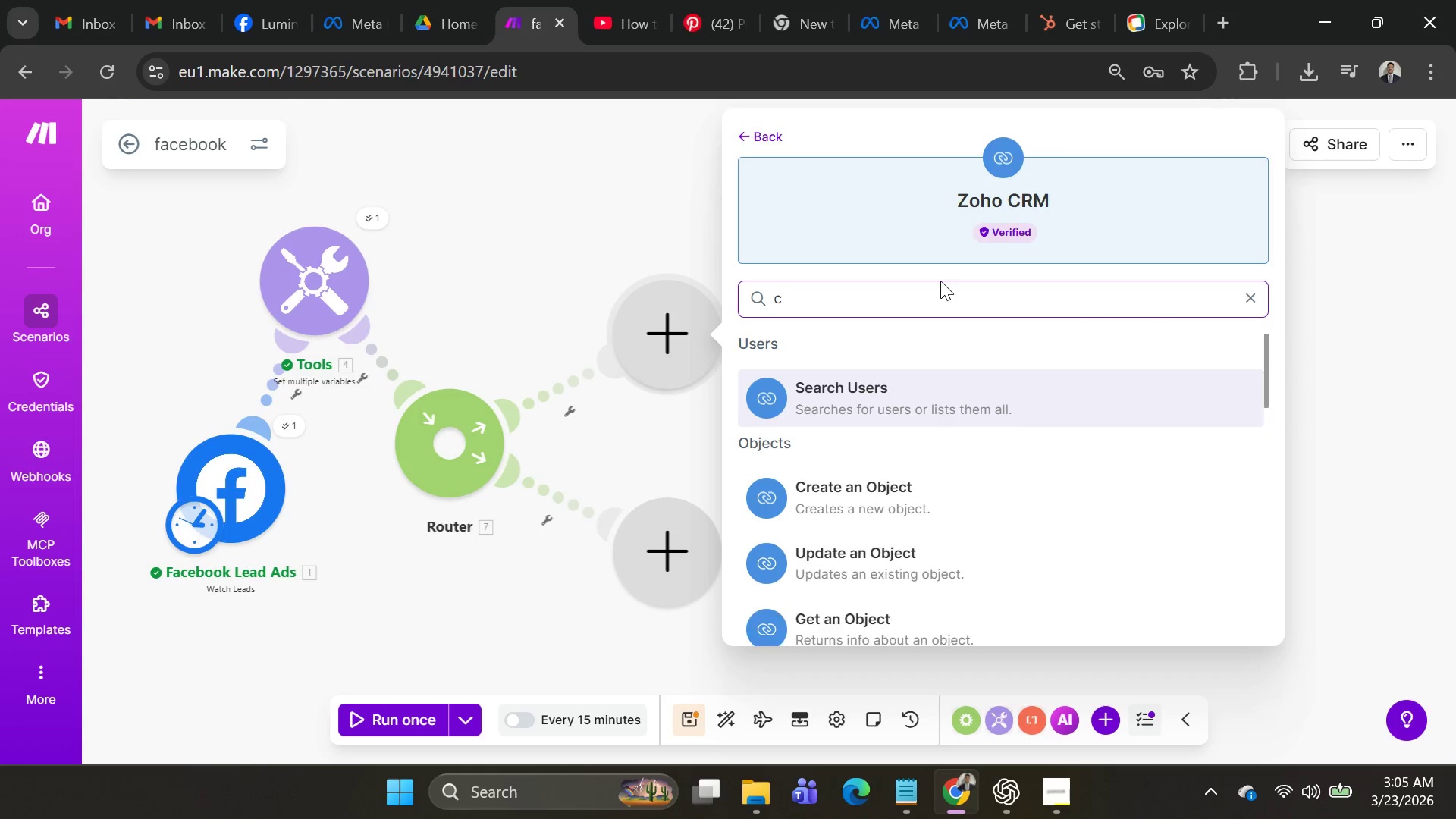 
key(Backspace)
 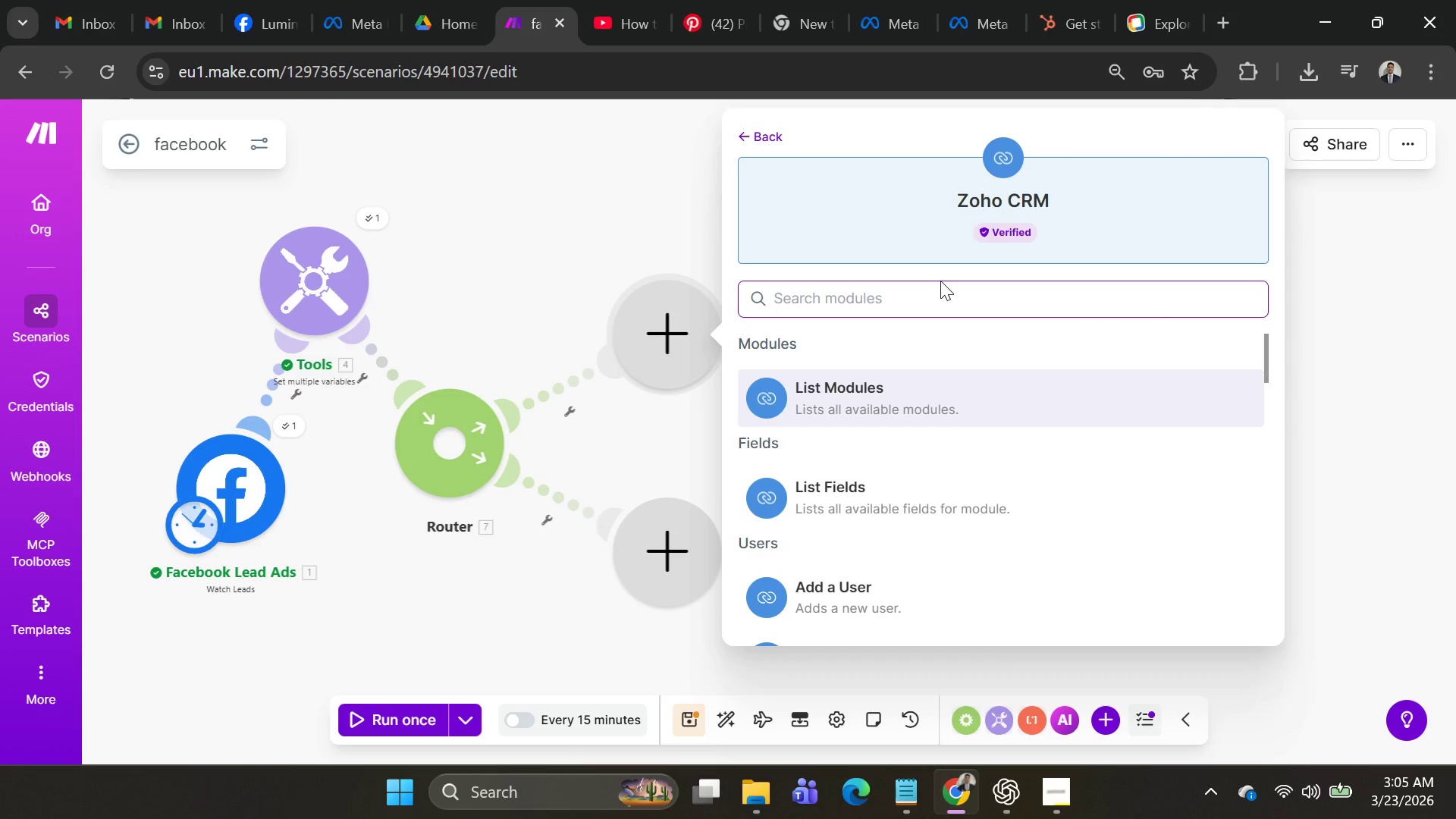 
type(update ;)
key(Backspace)
type(le)
key(Backspace)
key(Backspace)
key(Backspace)
key(Backspace)
key(Backspace)
key(Backspace)
key(Backspace)
key(Backspace)
key(Backspace)
key(Backspace)
type(lead)
 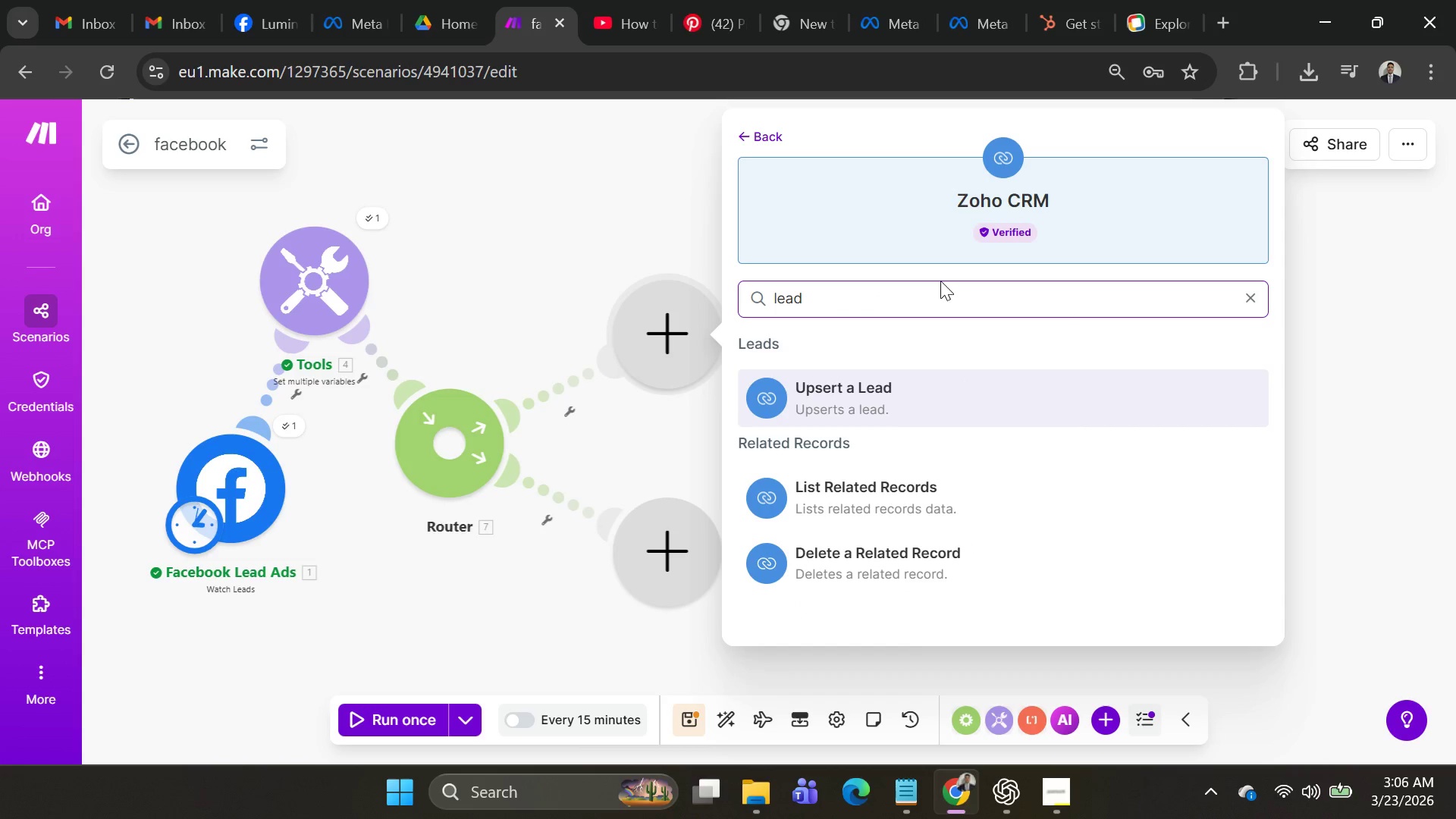 
key(D)
 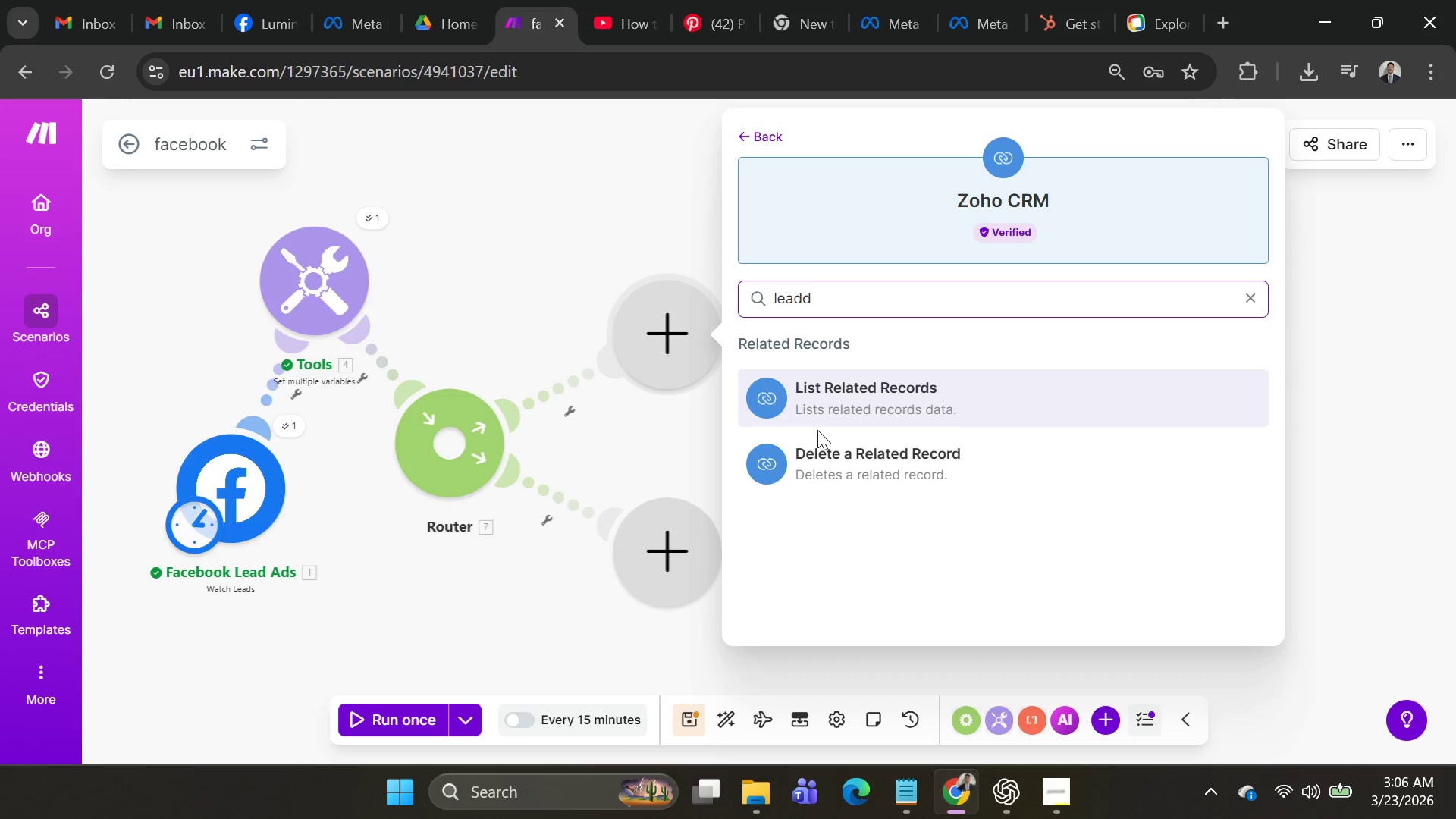 
key(Backslash)
 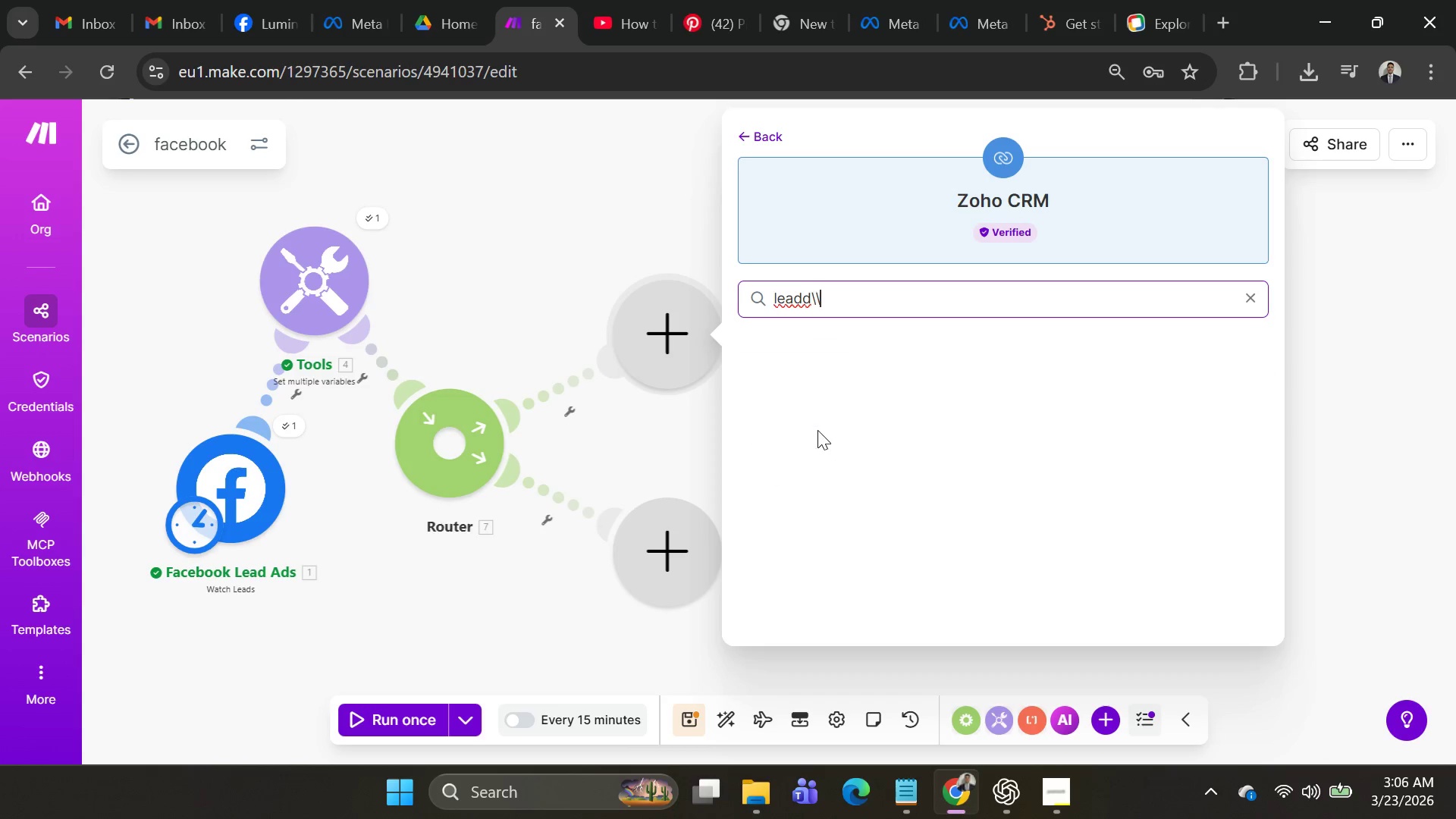 
key(Backslash)
 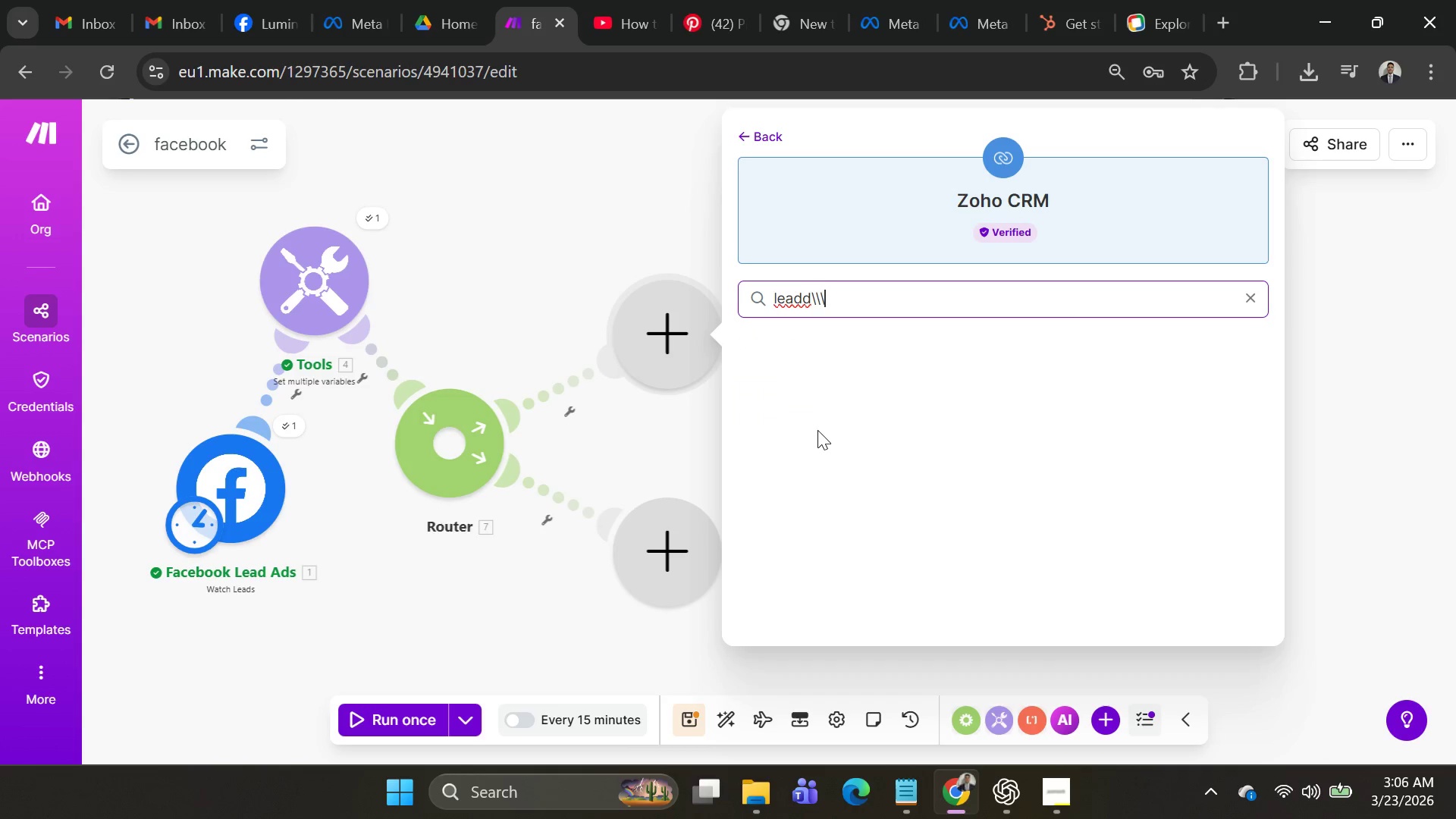 
key(Backslash)
 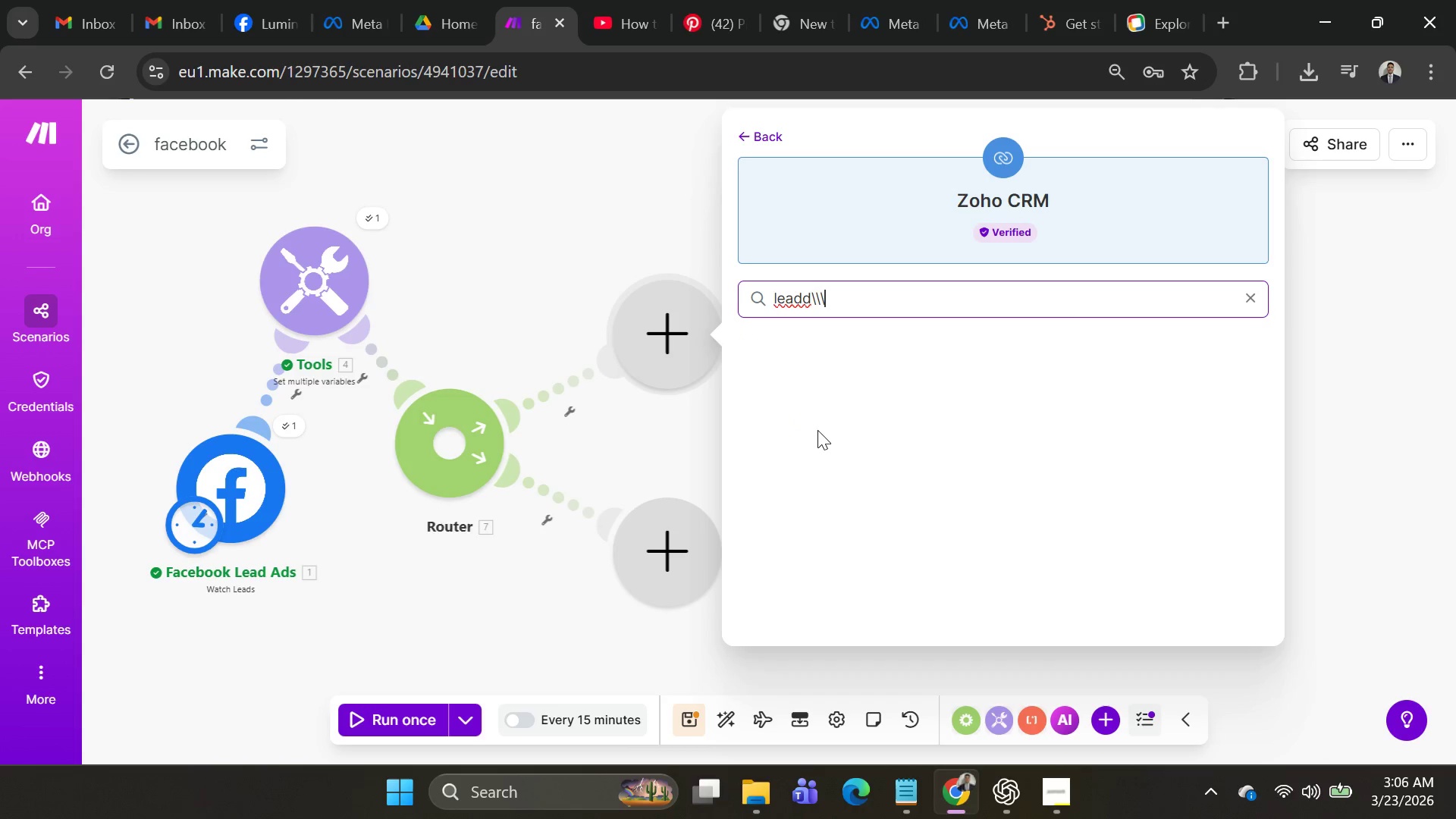 
key(Backslash)
 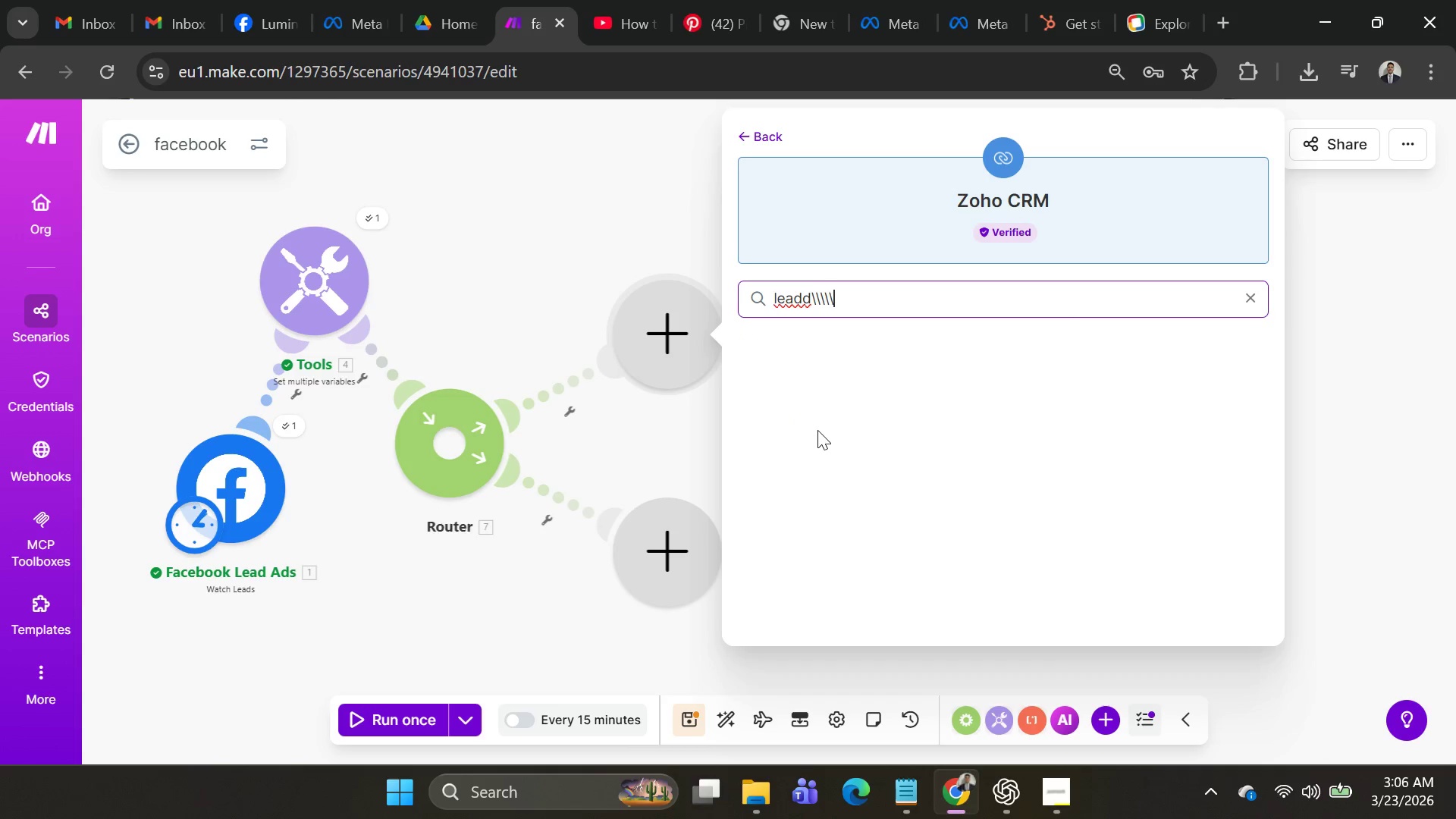 
key(Backslash)
 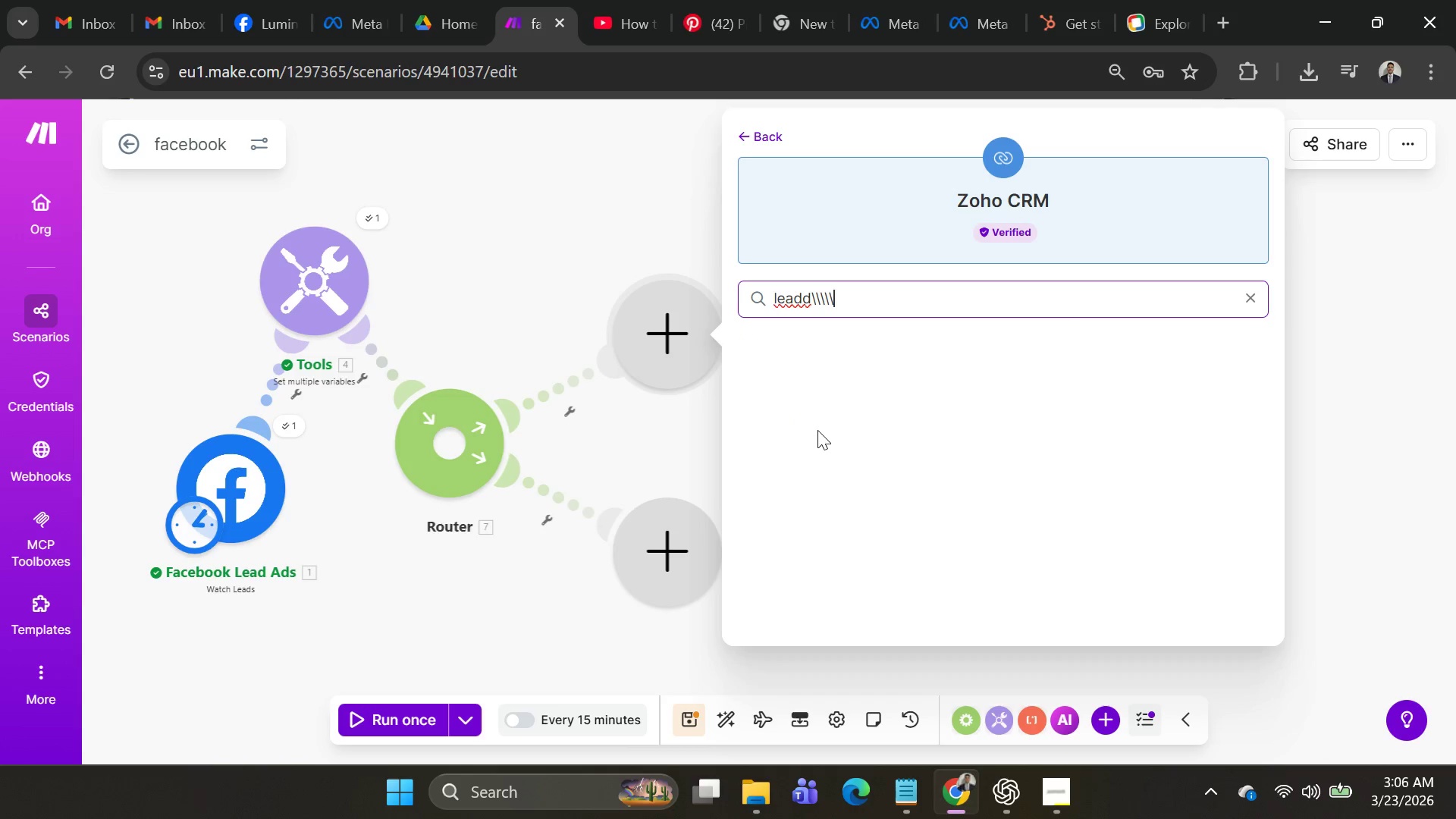 
key(Backslash)
 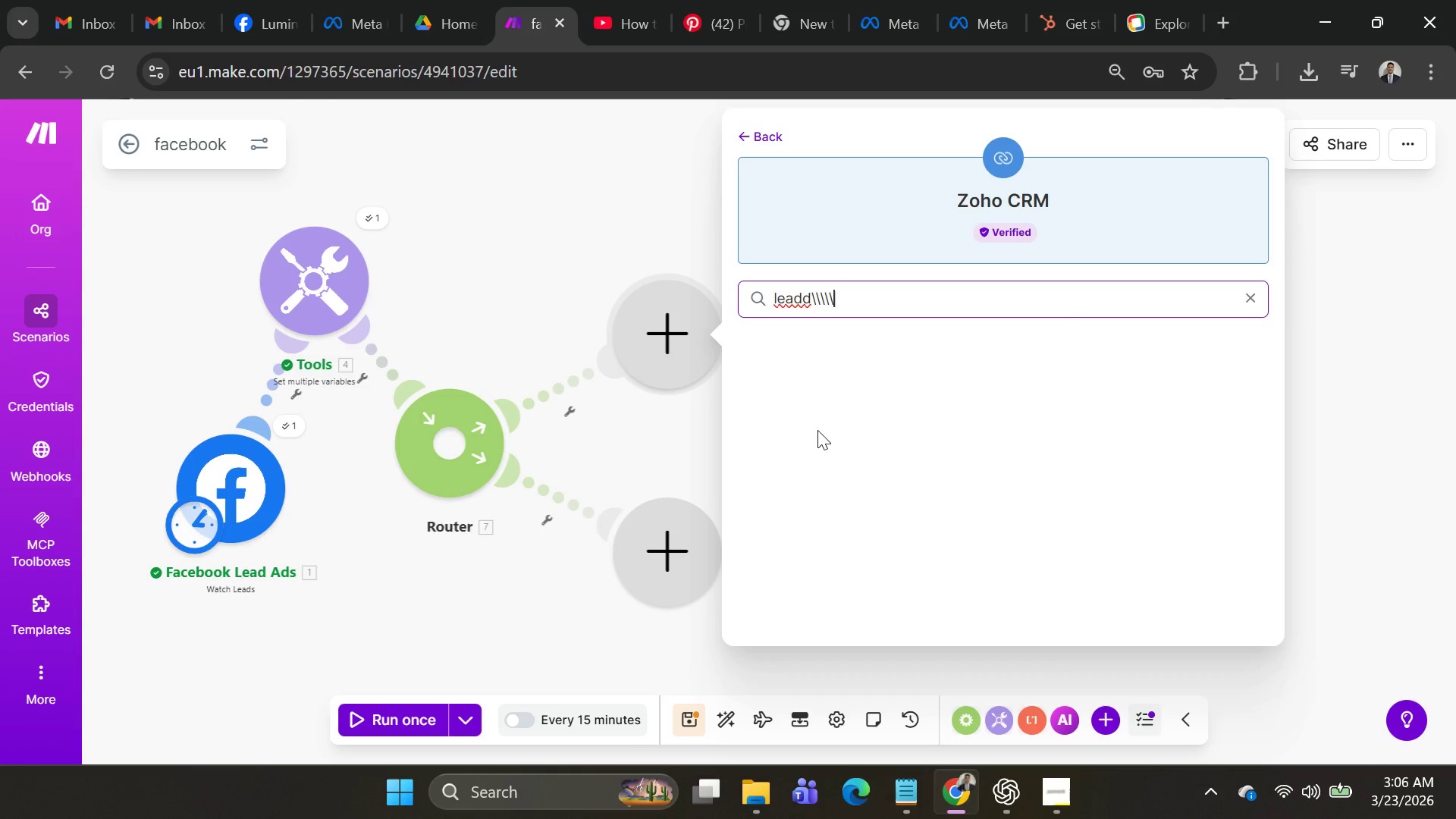 
hold_key(key=Backspace, duration=1.16)
 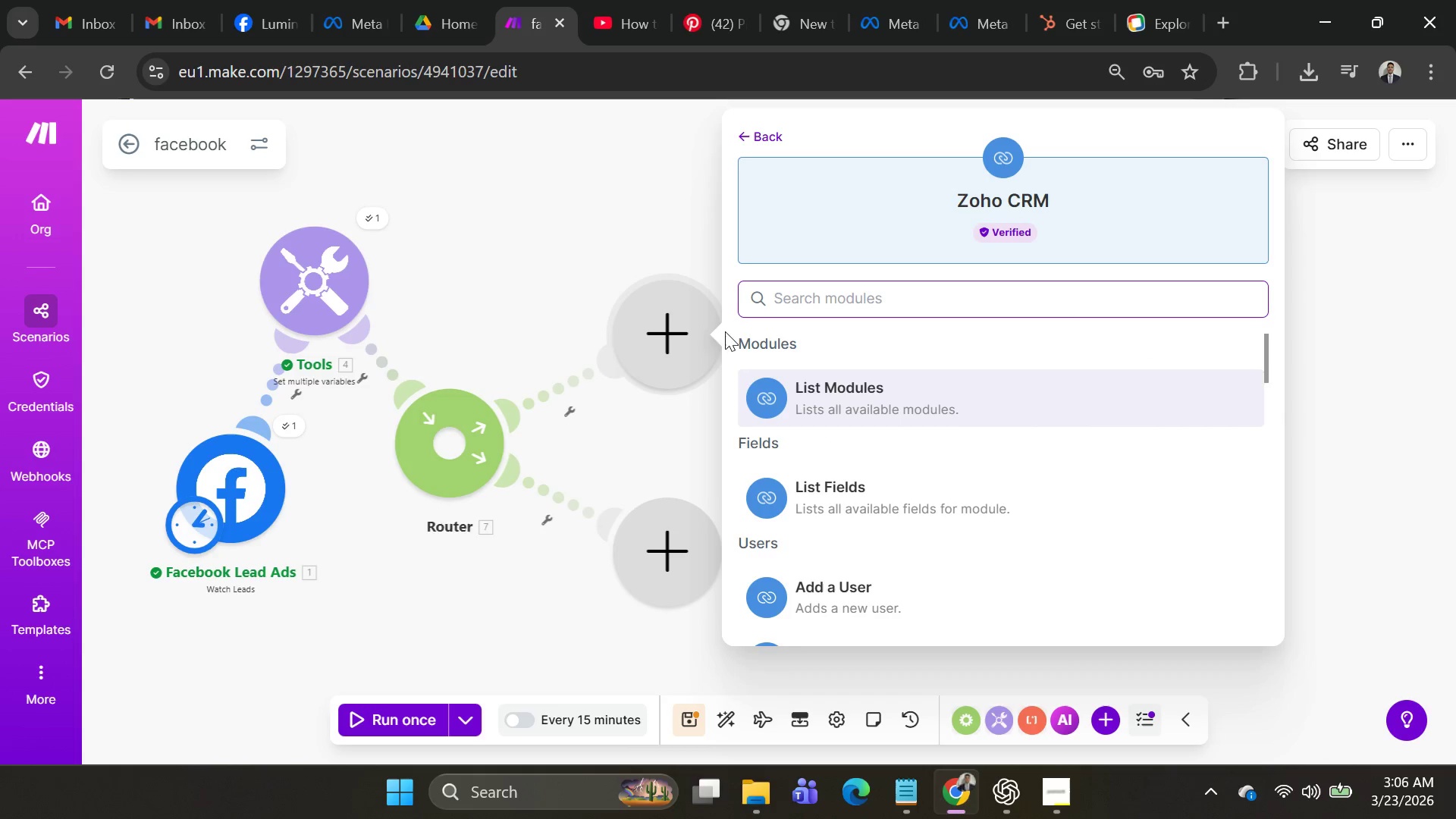 
left_click([645, 337])
 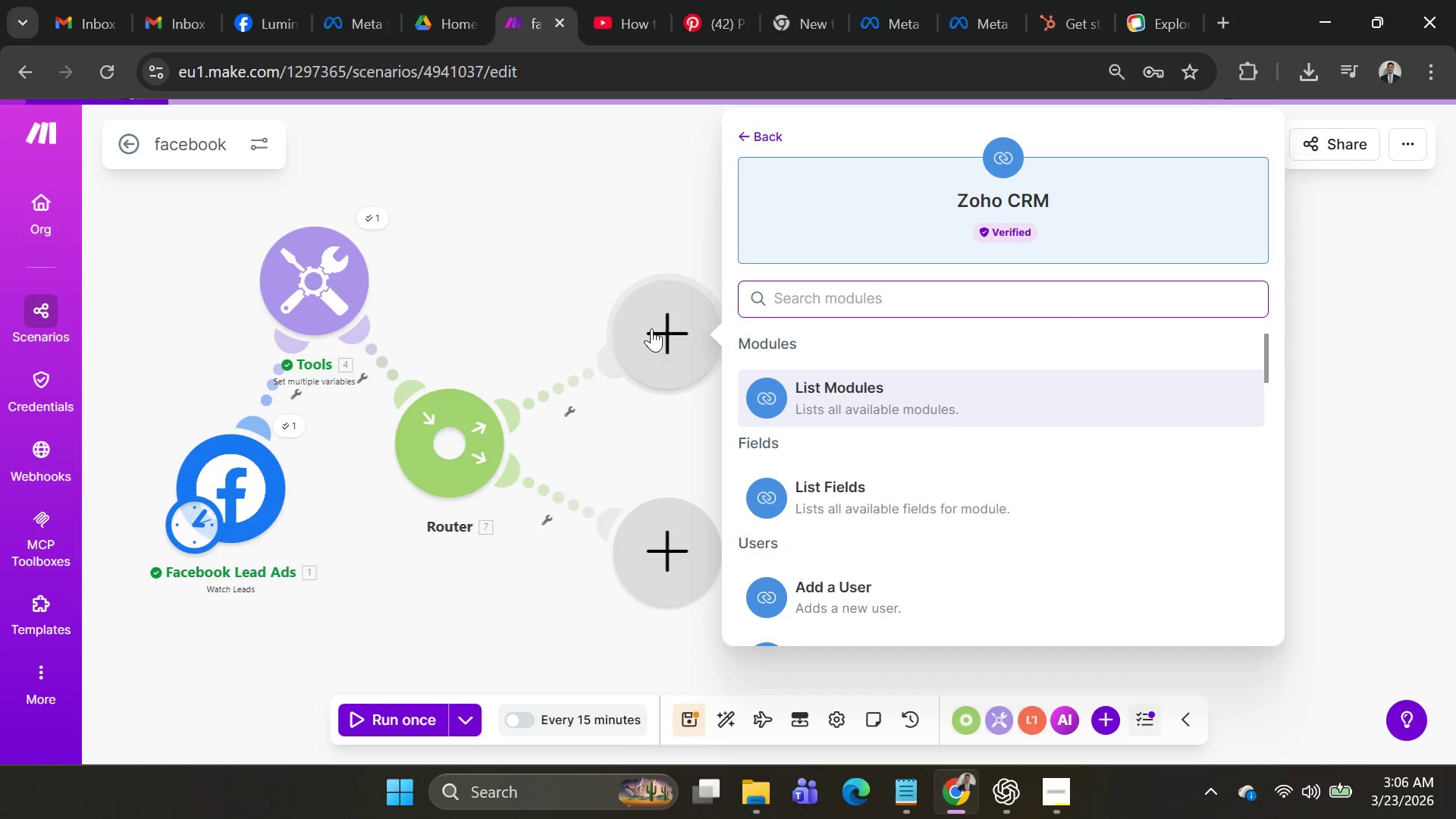 
left_click([658, 325])
 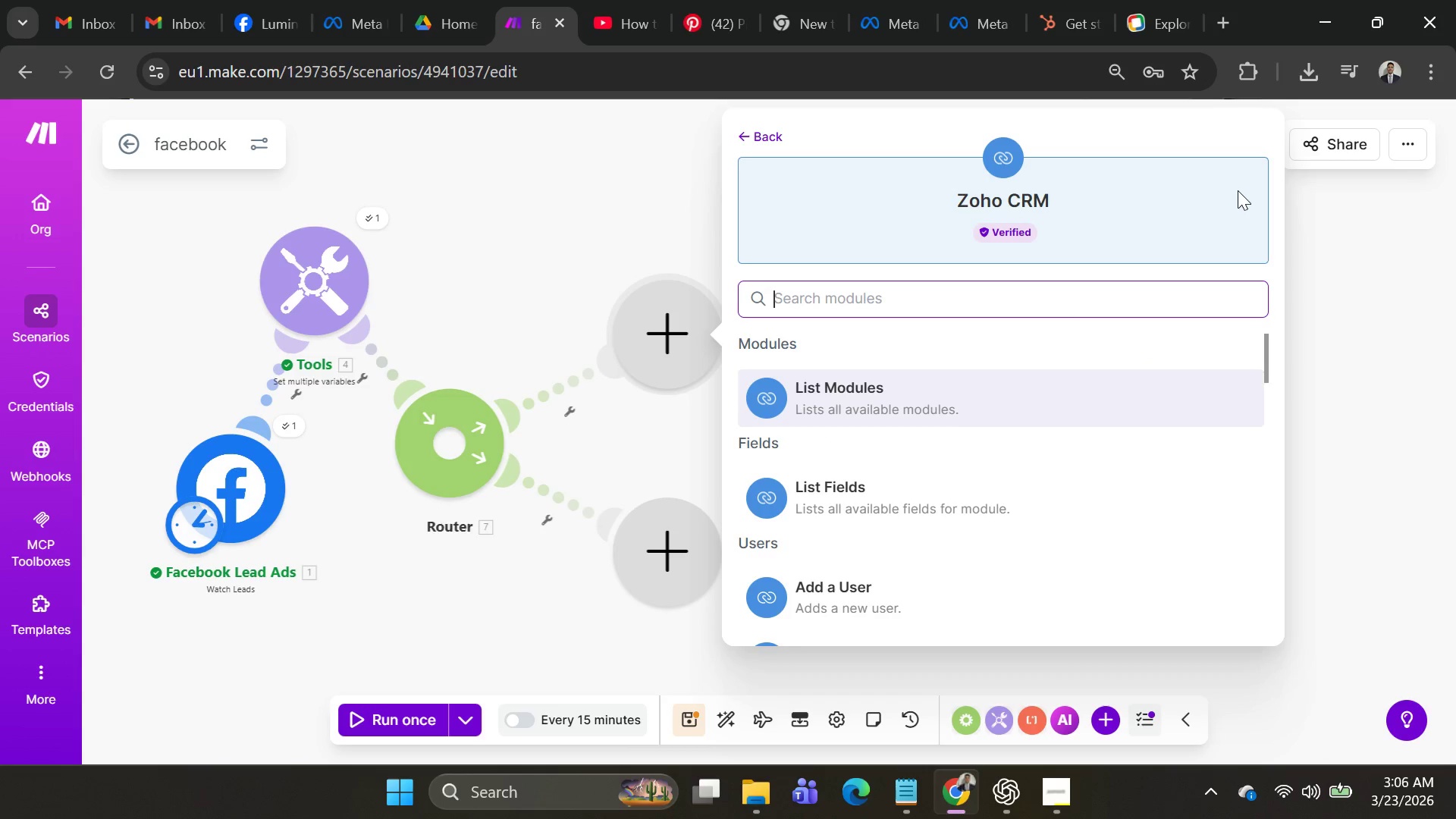 
left_click([1331, 267])
 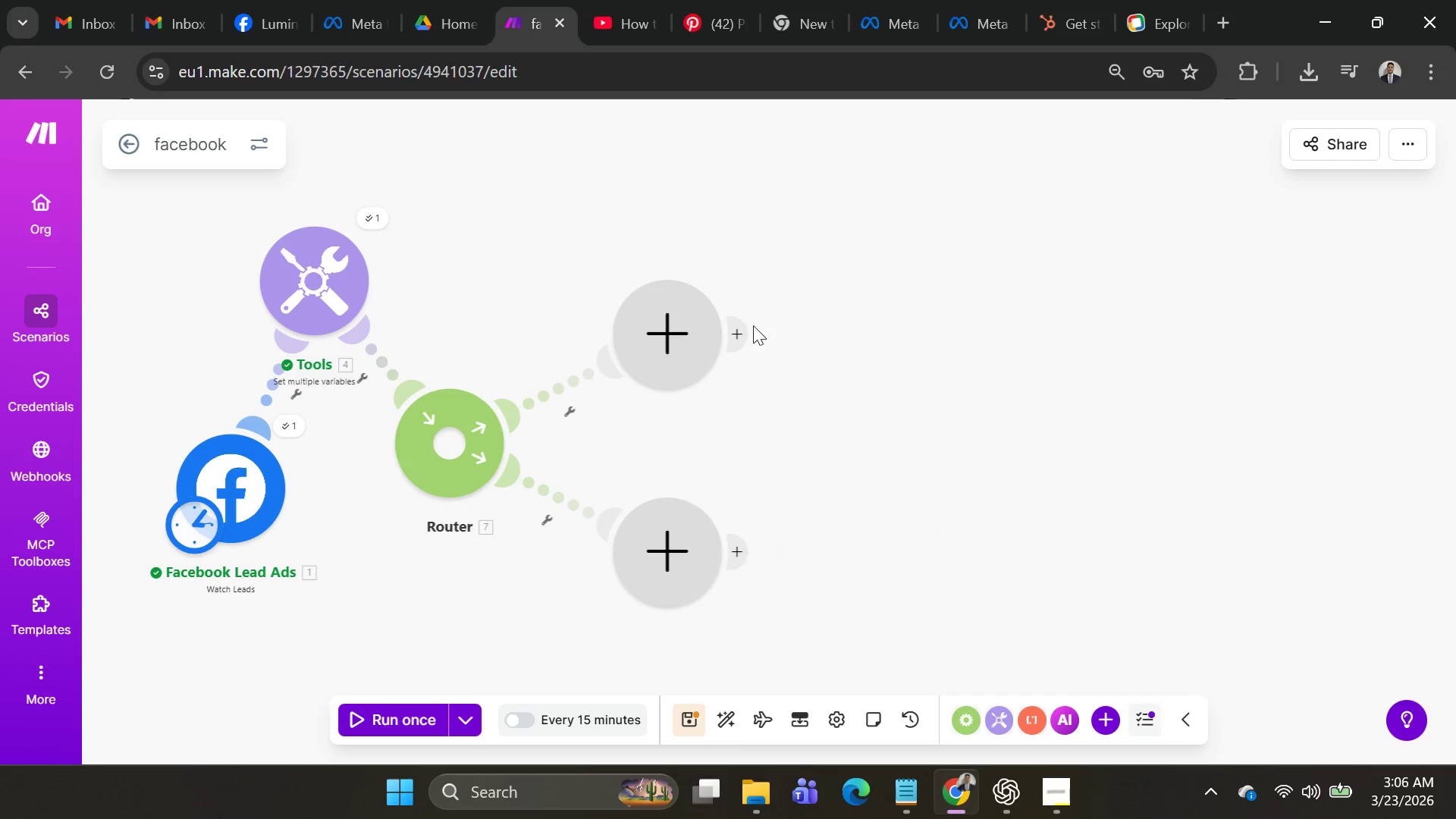 
left_click([658, 344])
 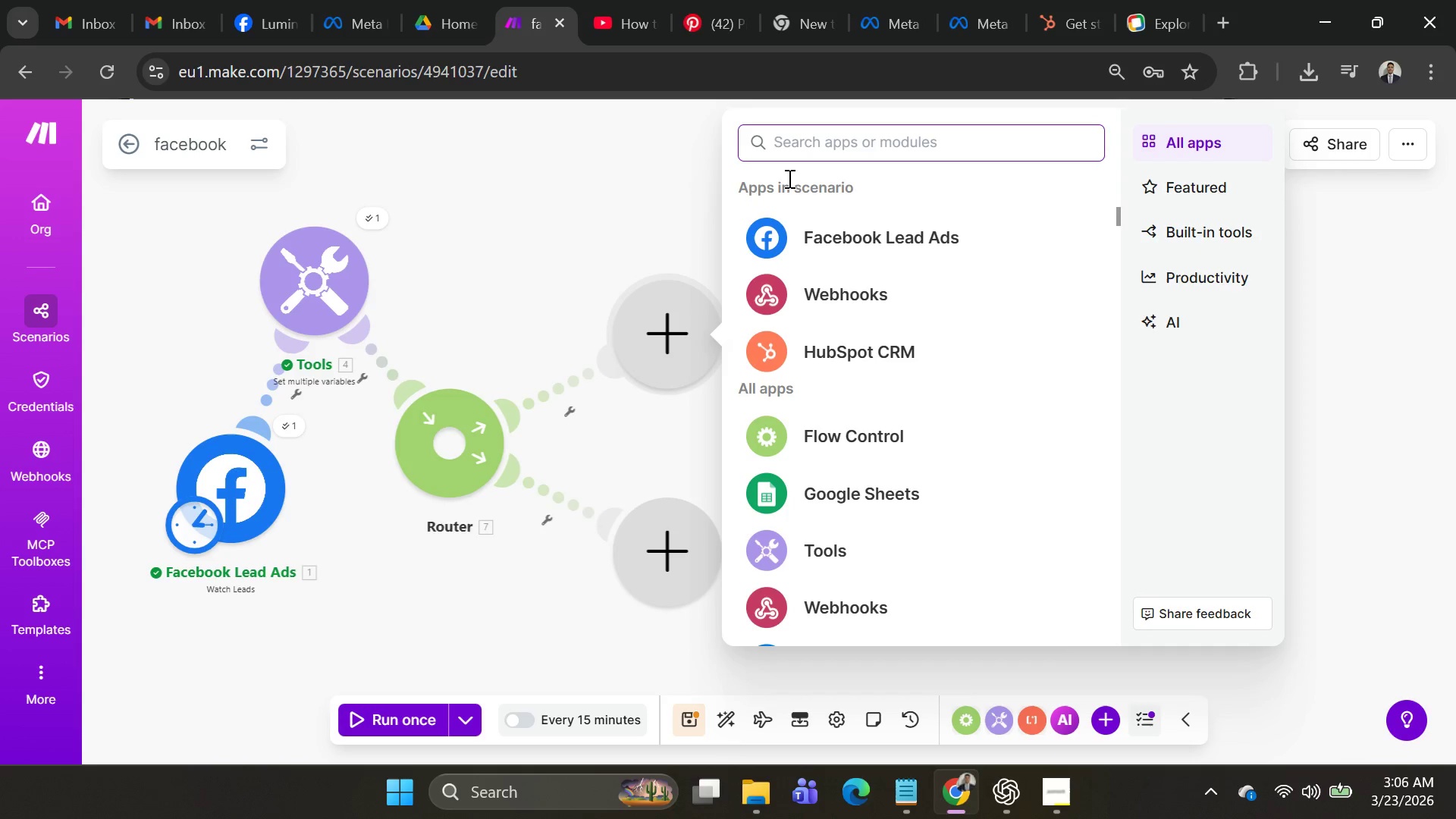 
type(Zoho)
 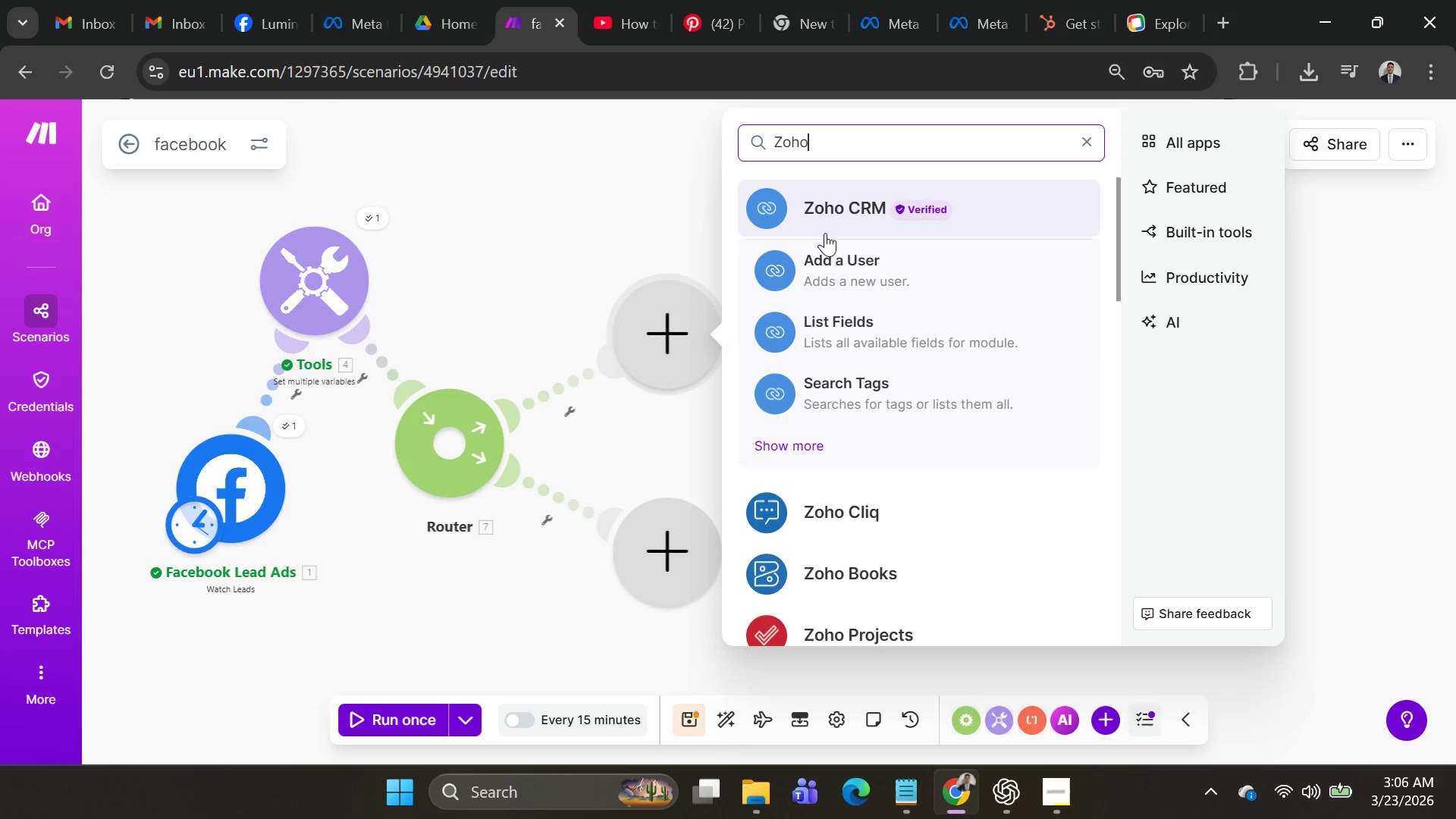 
wait(9.19)
 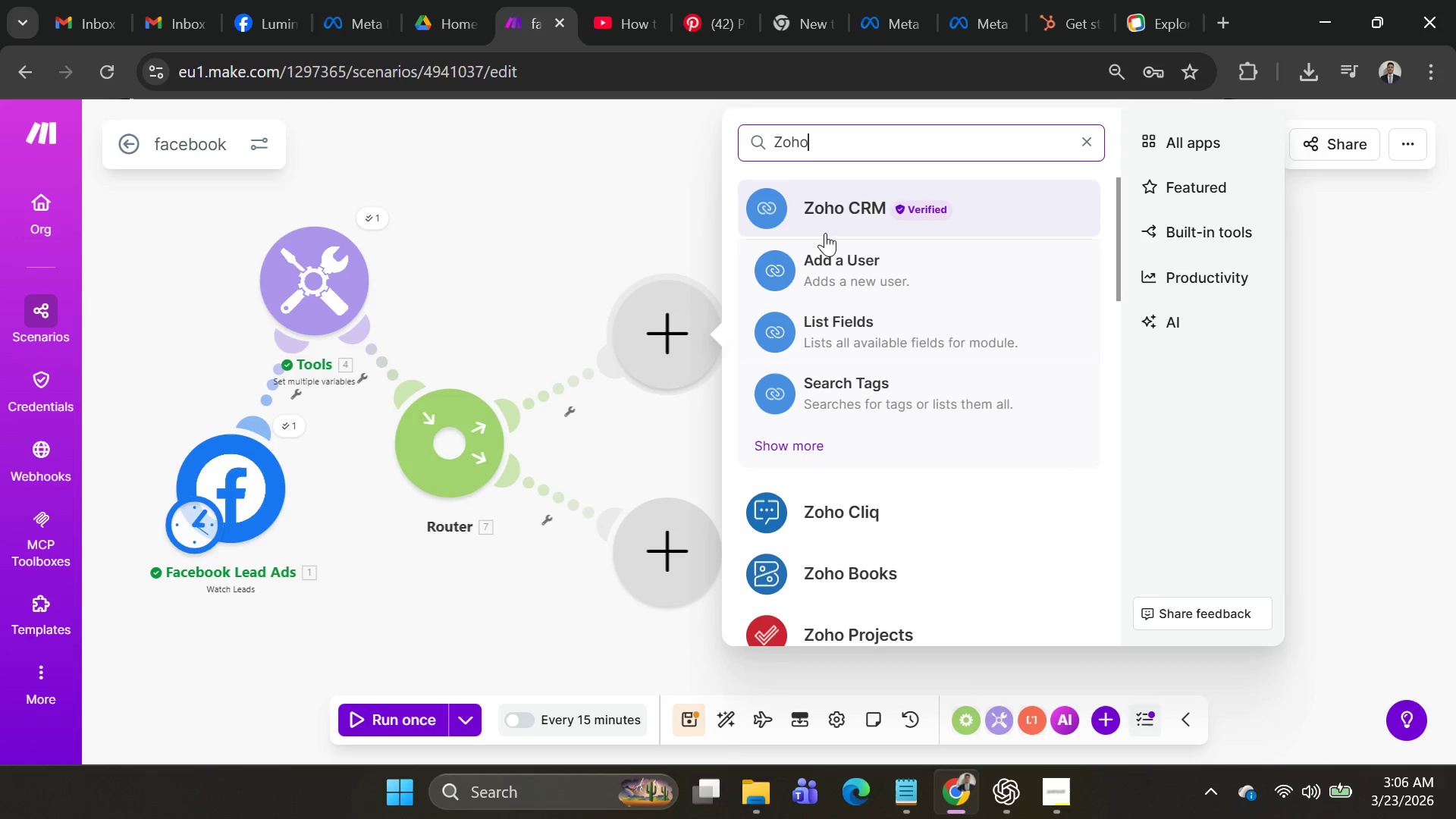 
left_click([851, 221])
 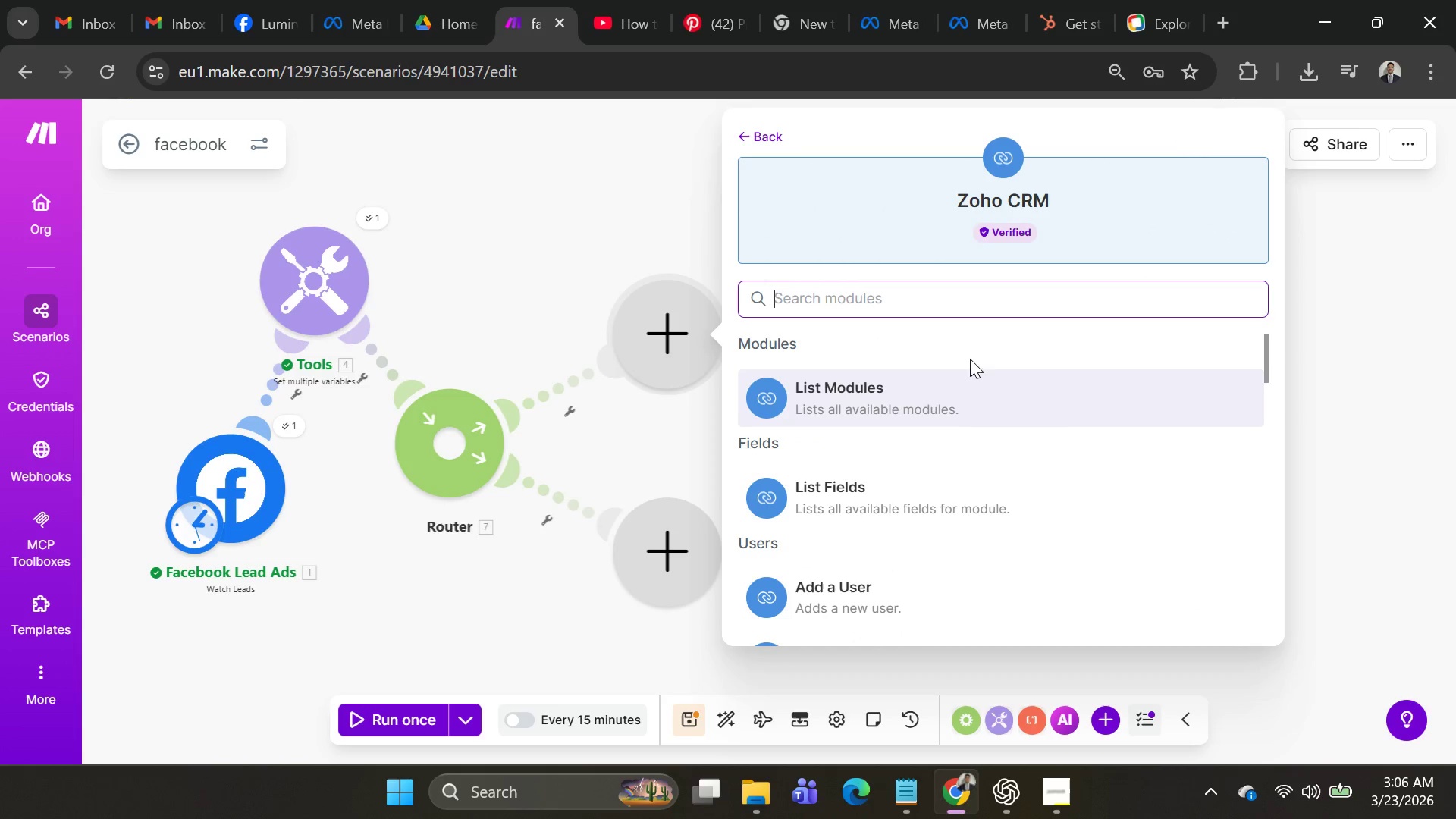 
scroll: coordinate [1017, 428], scroll_direction: down, amount: 8.0
 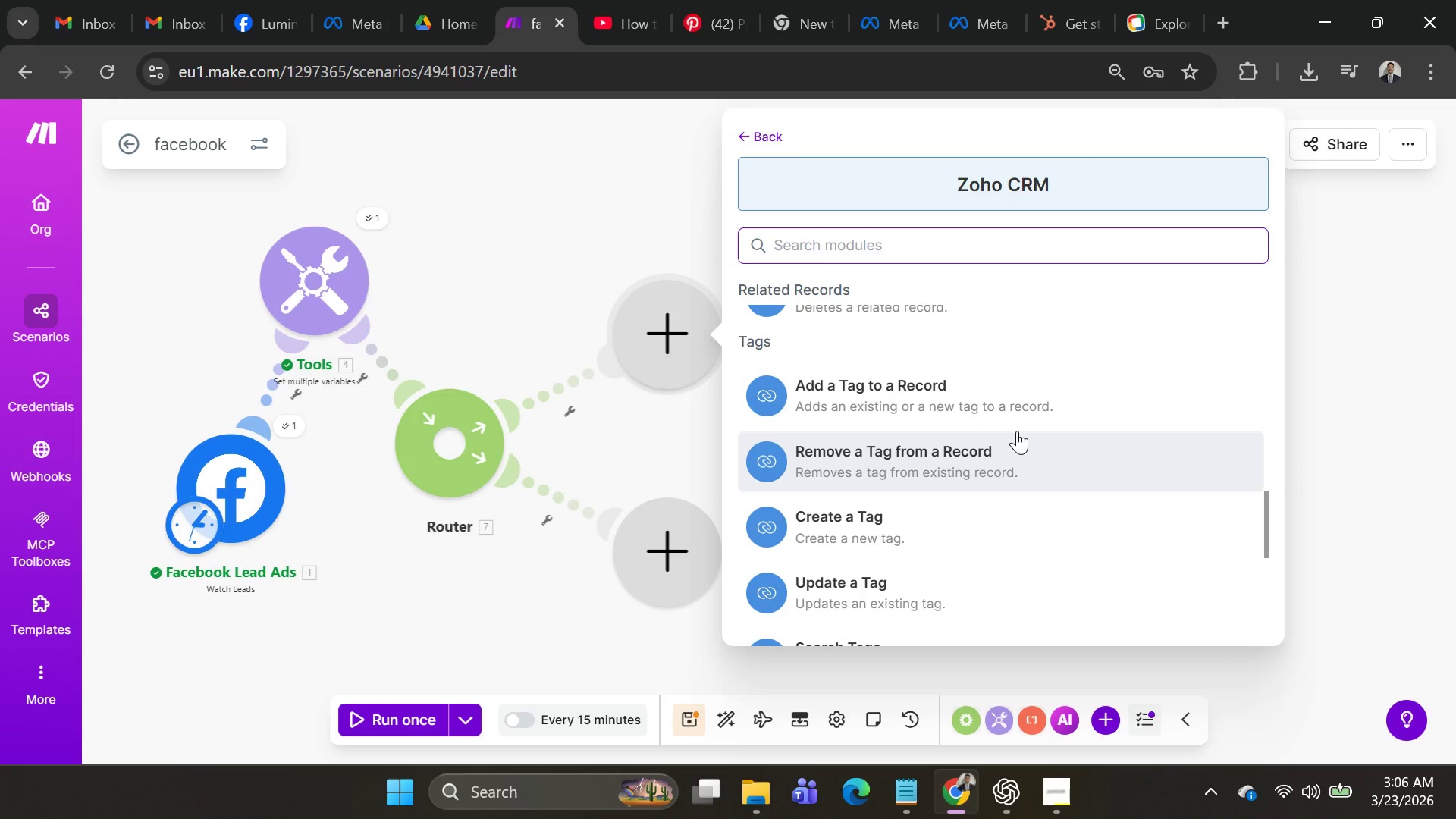 
scroll: coordinate [1015, 430], scroll_direction: up, amount: 2.0
 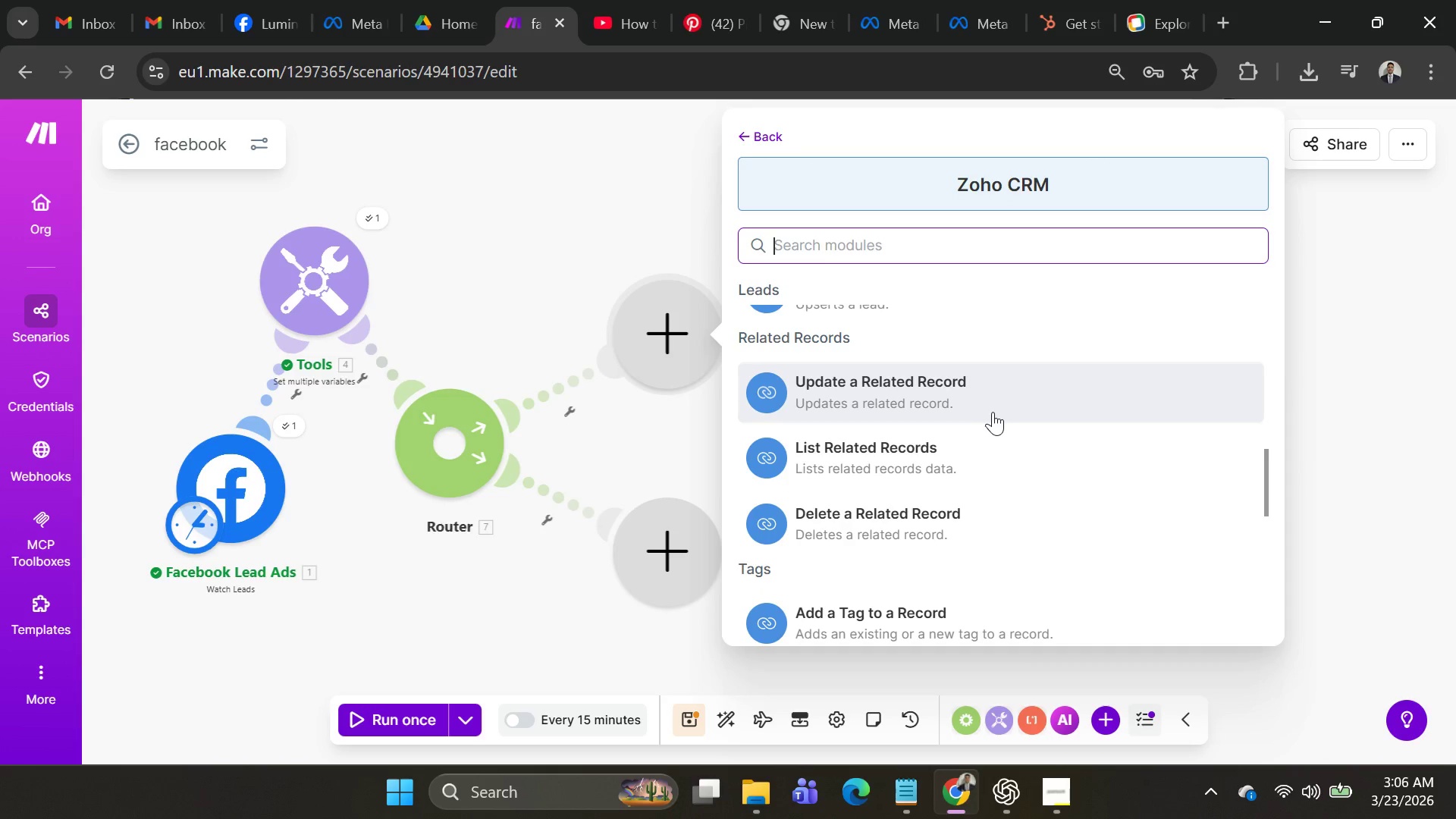 
type(update lead)
key(Backspace)
key(Backspace)
 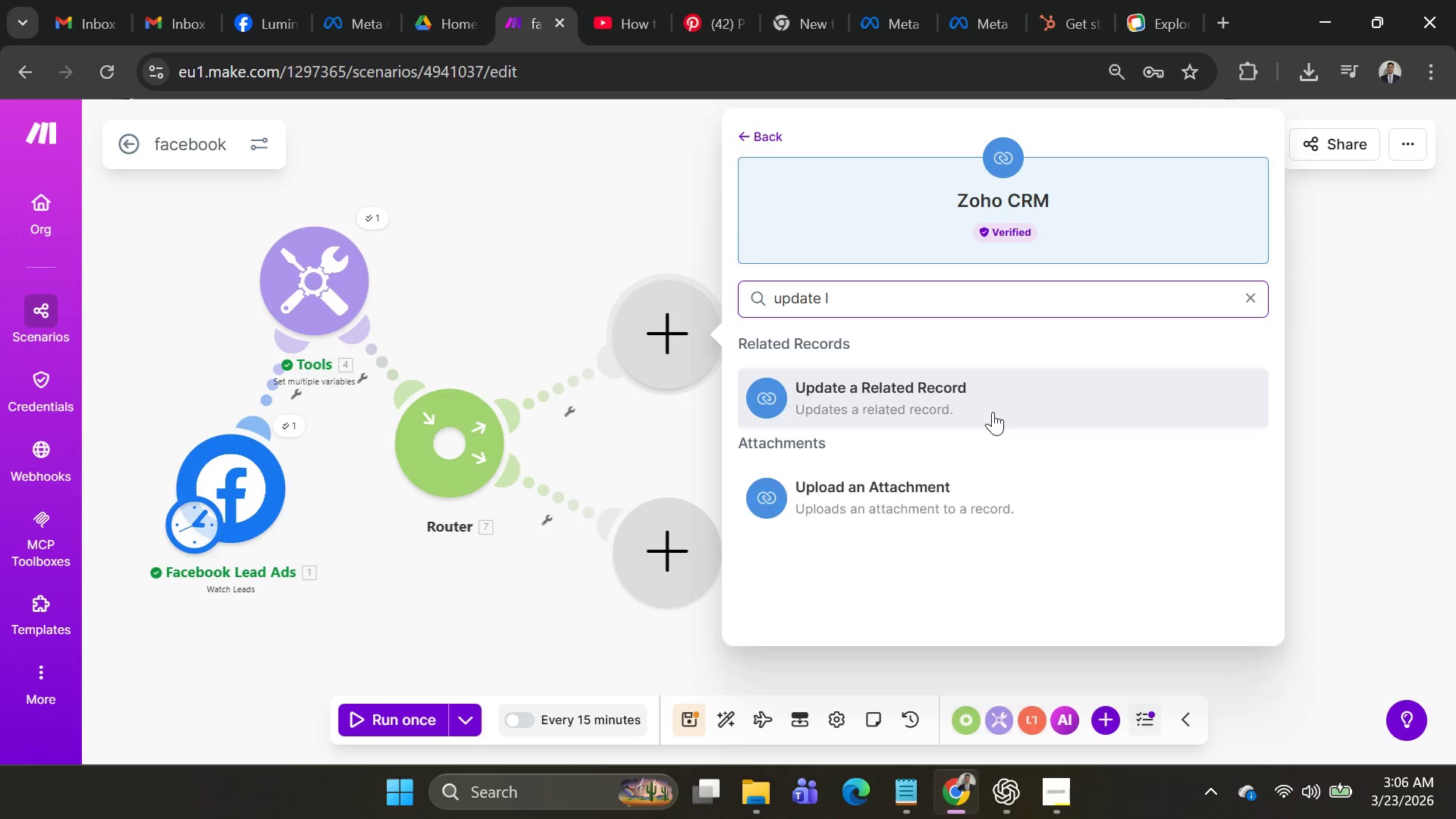 
hold_key(key=Backspace, duration=0.98)
 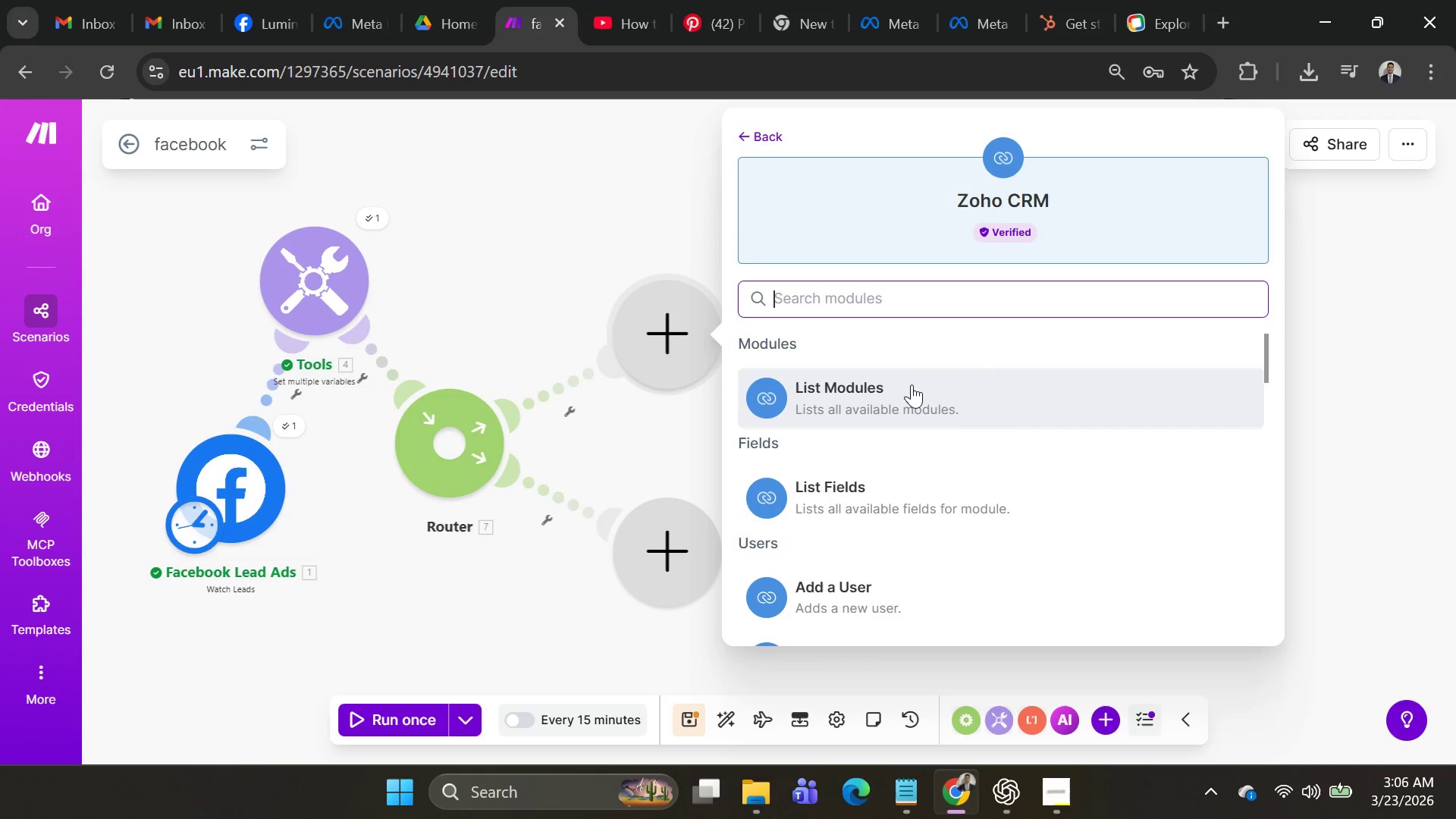 
scroll: coordinate [1033, 446], scroll_direction: down, amount: 3.0
 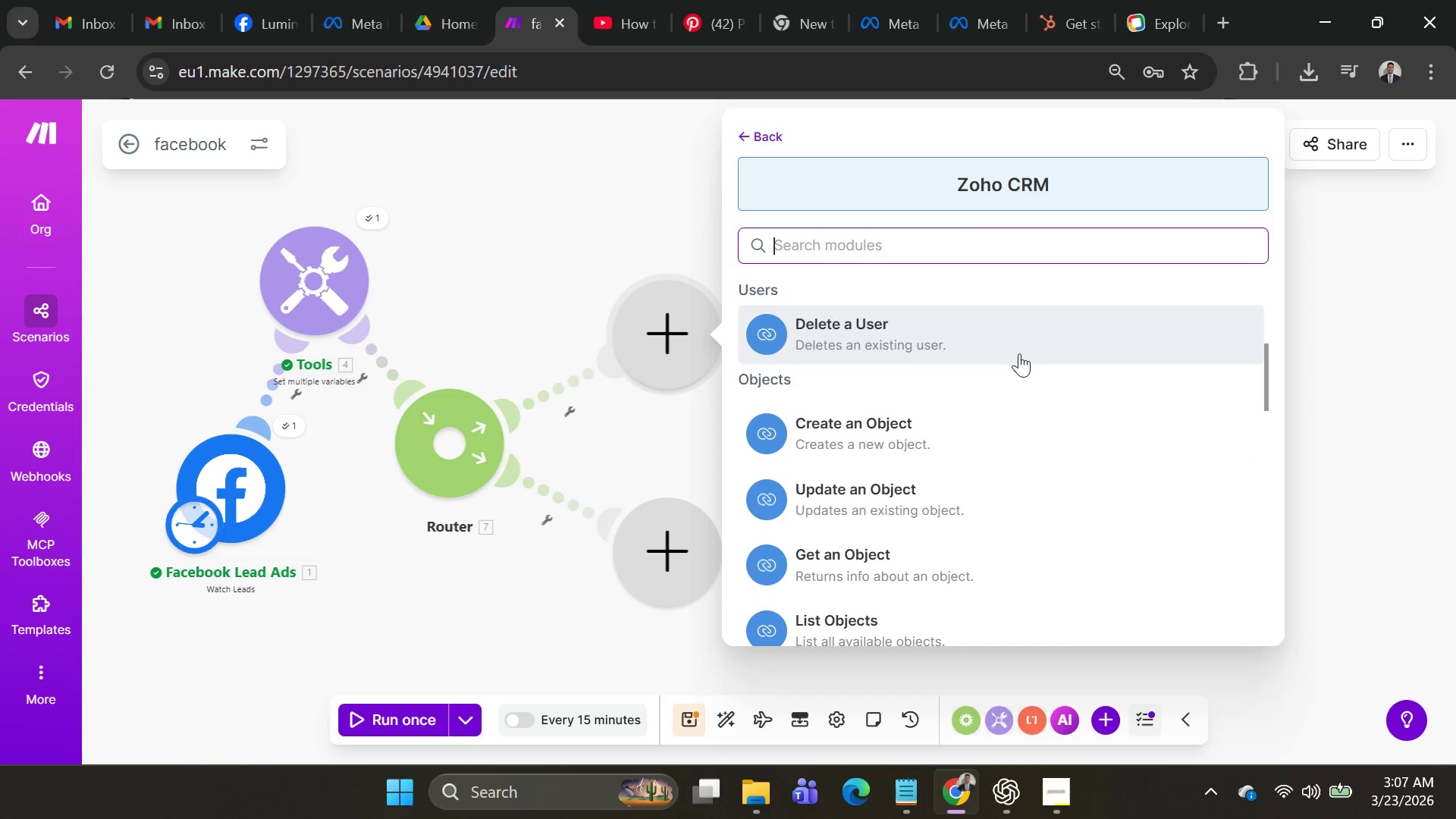 
wait(66.57)
 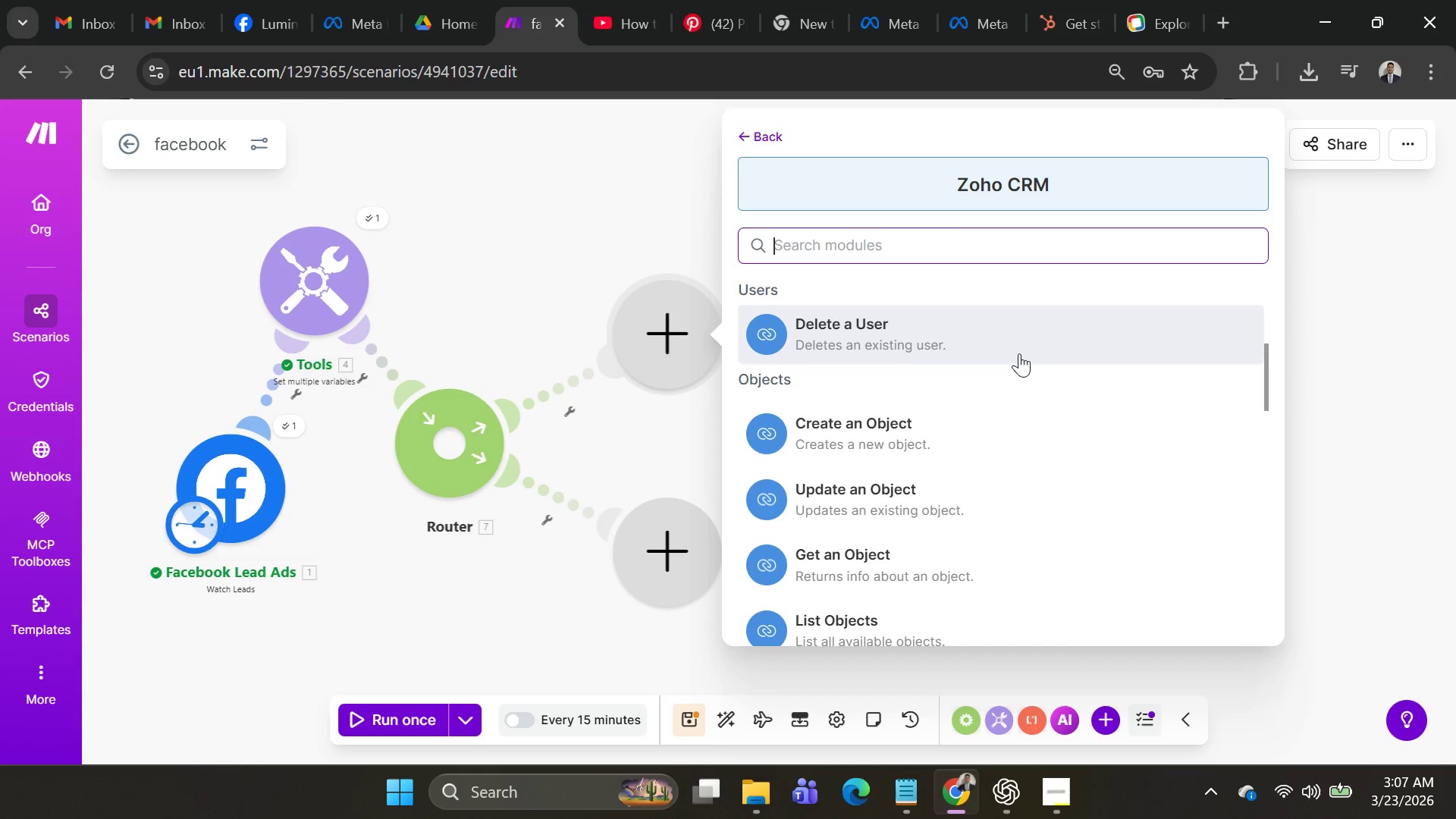 
left_click([485, 171])
 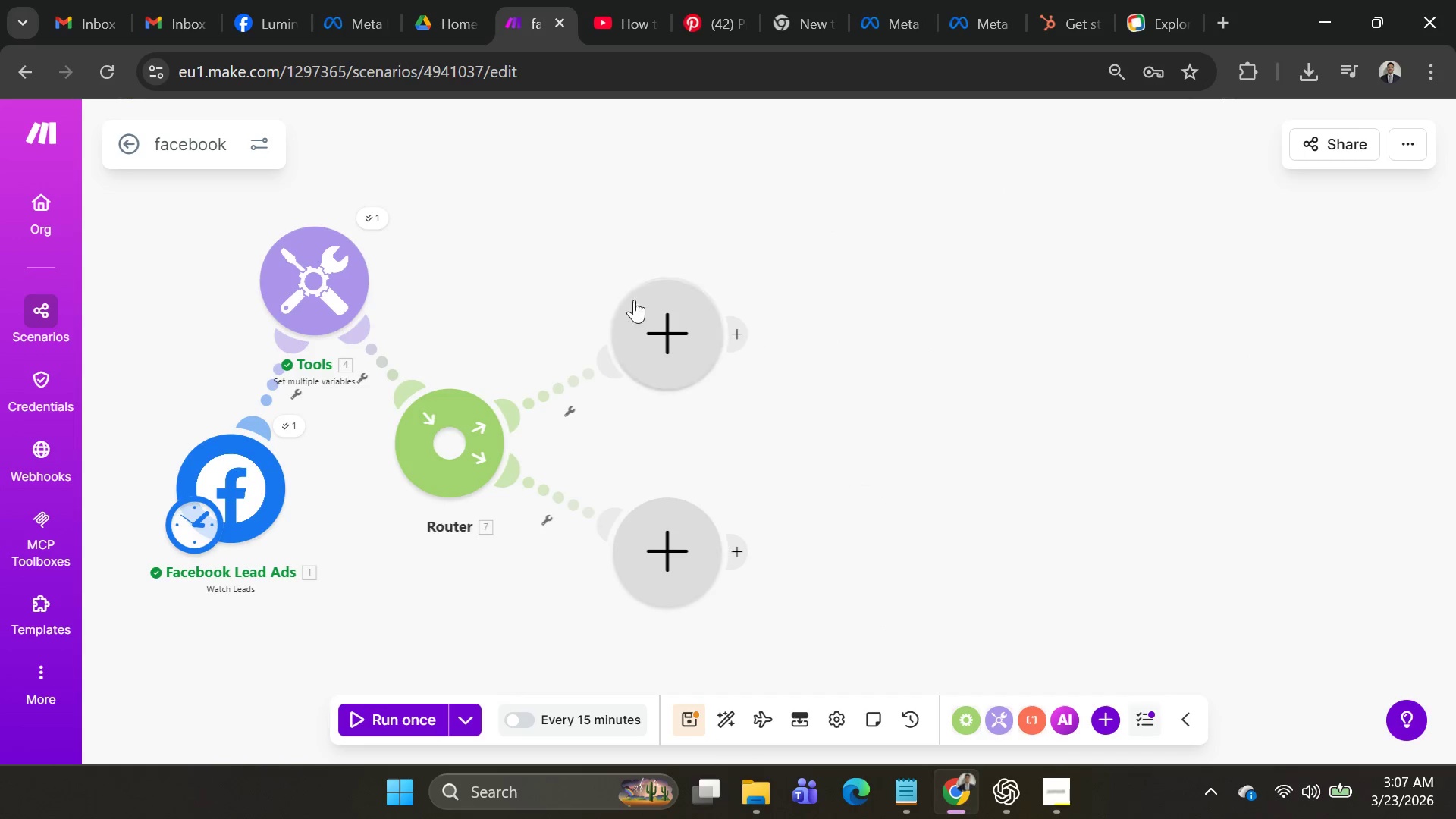 
left_click([682, 354])
 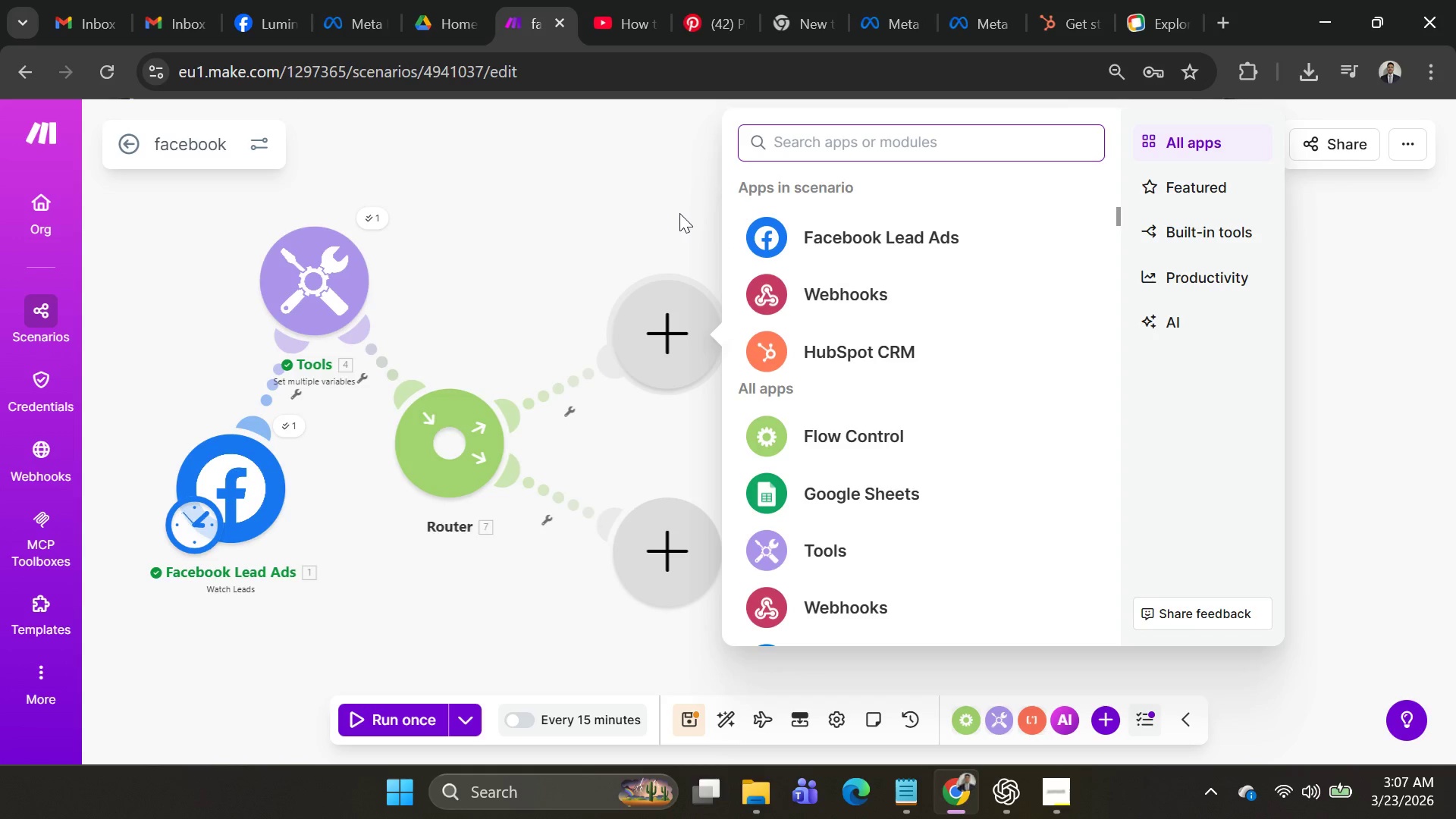 
type(leads)
 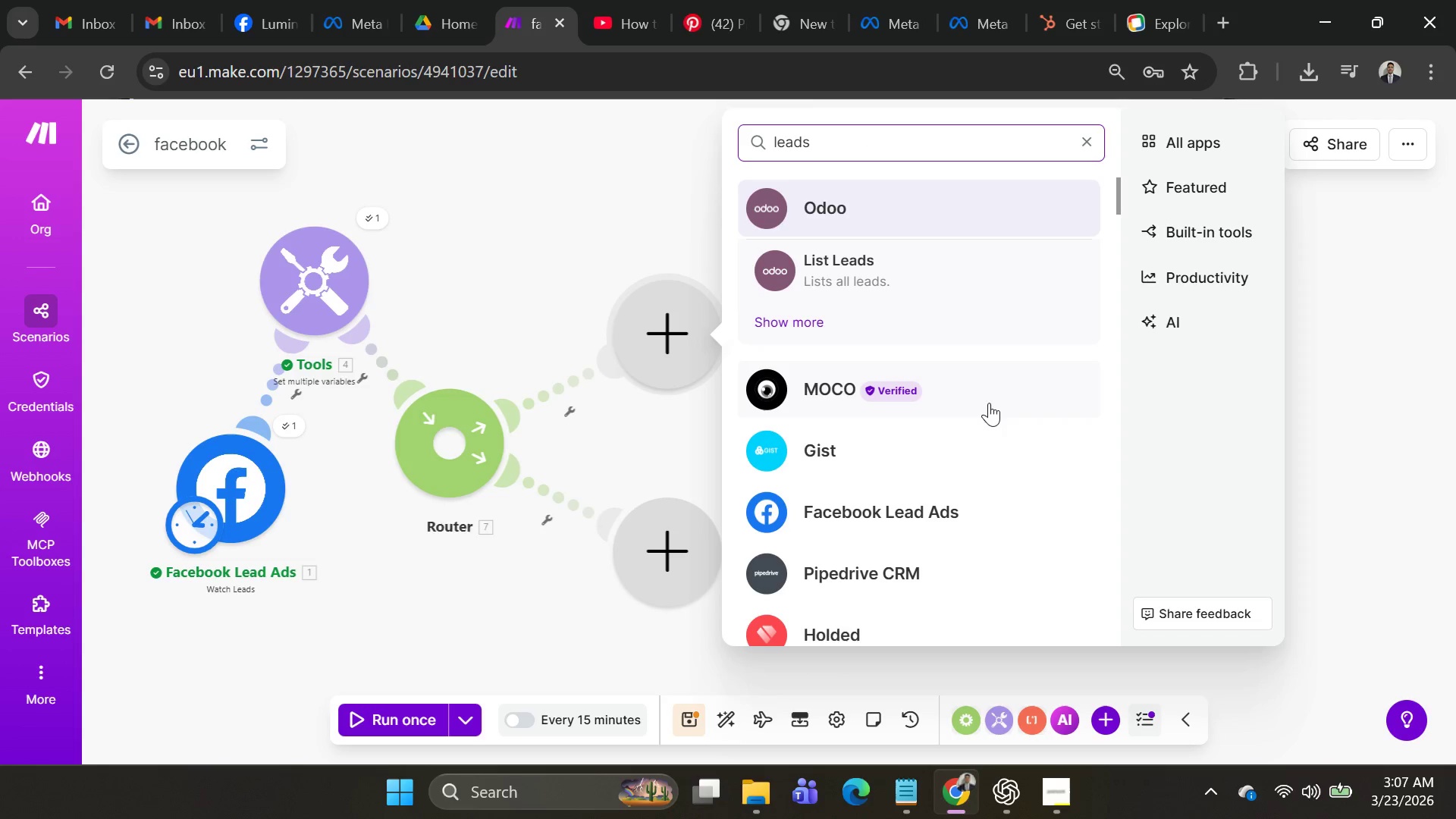 
scroll: coordinate [914, 409], scroll_direction: down, amount: 6.0
 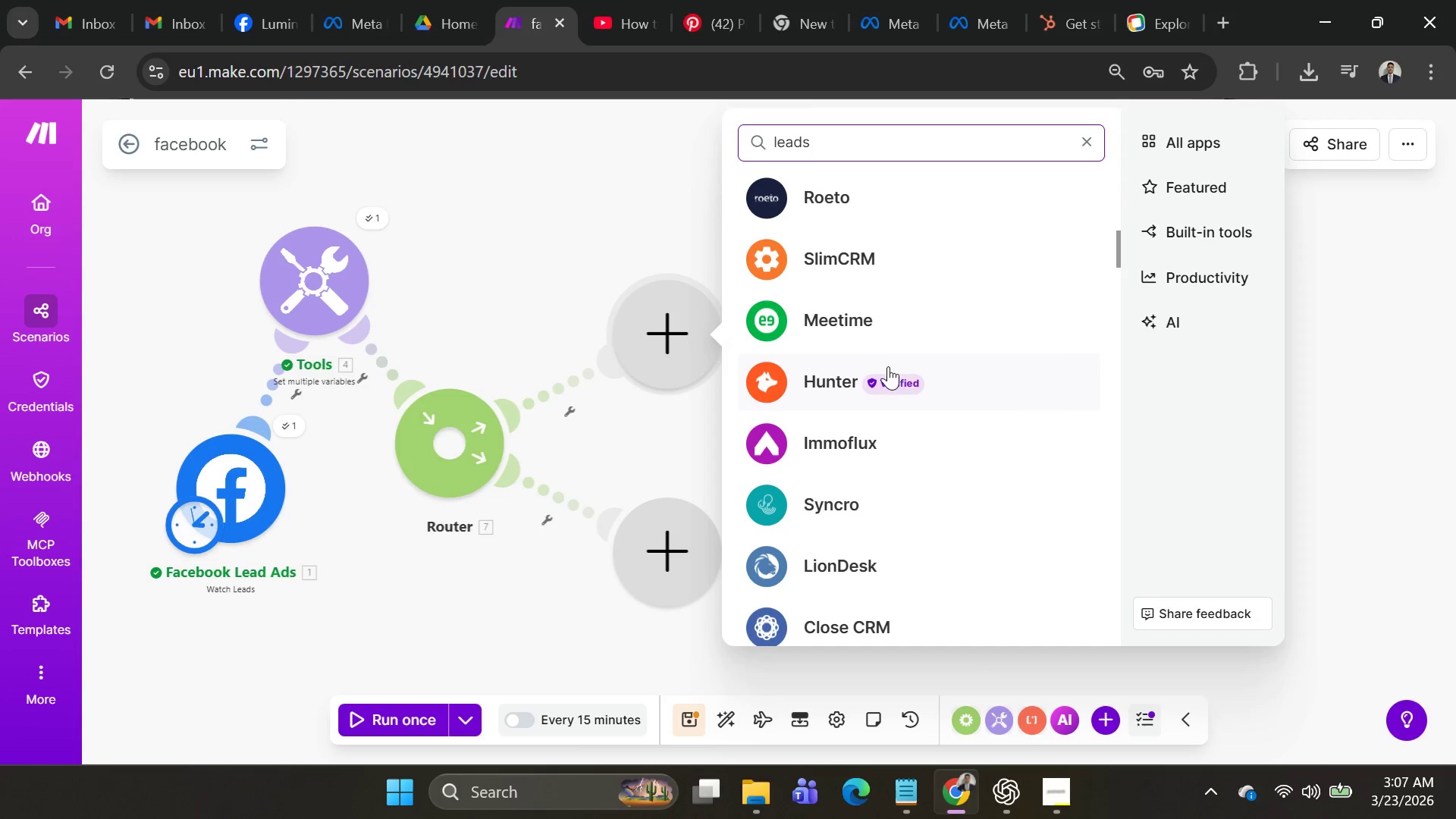 
scroll: coordinate [884, 375], scroll_direction: up, amount: 5.0
 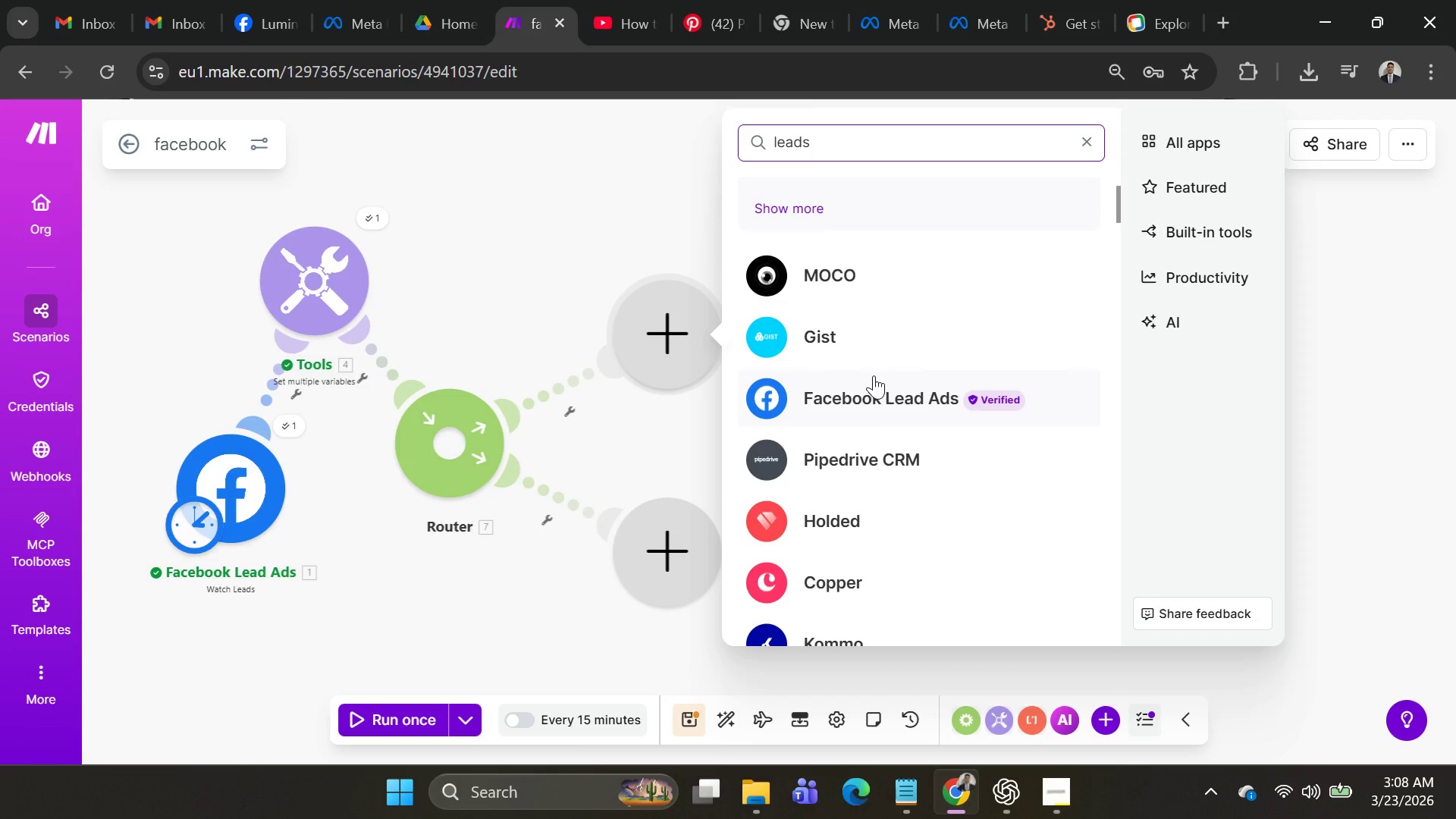 
scroll: coordinate [867, 377], scroll_direction: down, amount: 15.0
 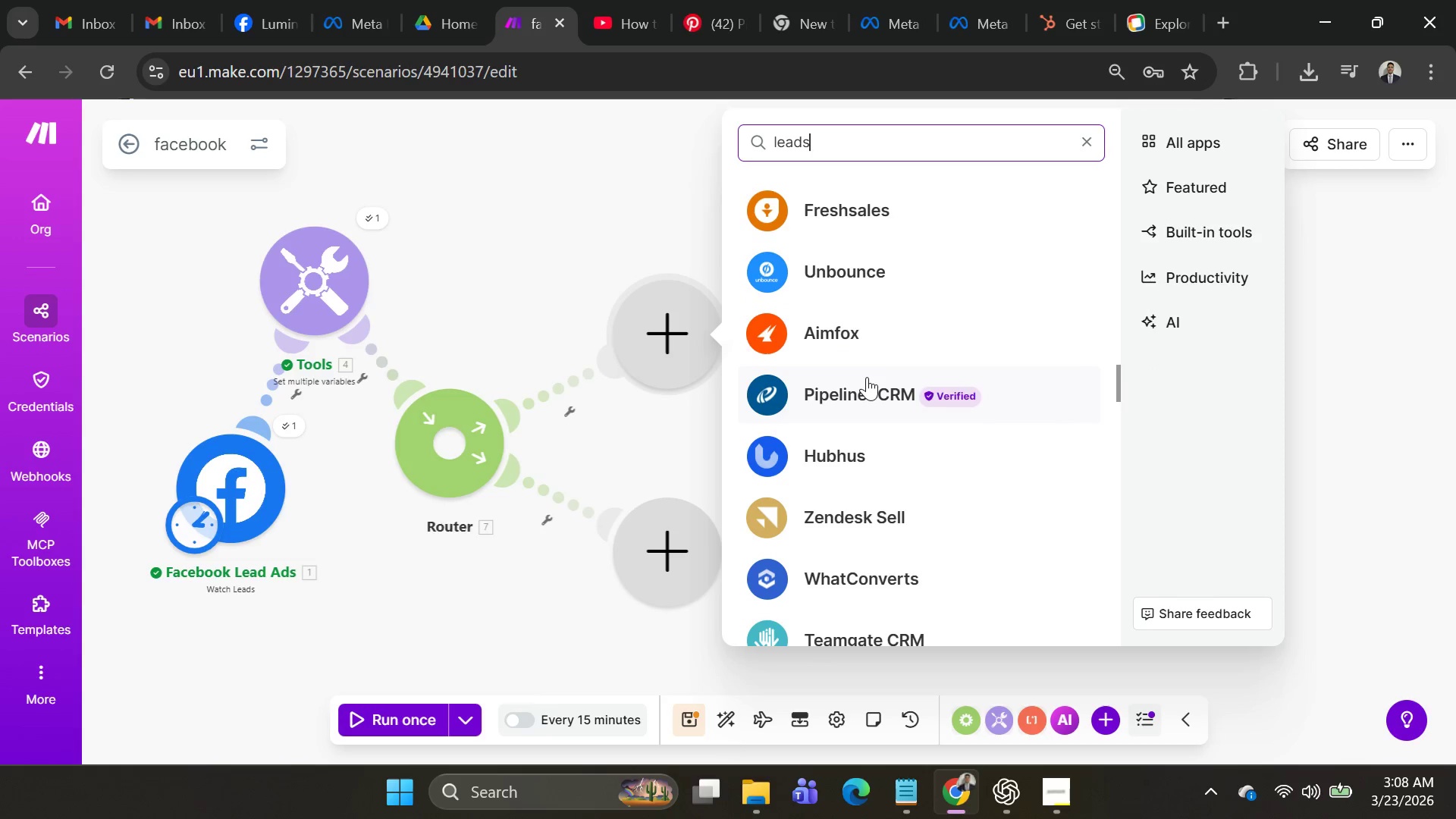 
scroll: coordinate [876, 356], scroll_direction: up, amount: 26.0
 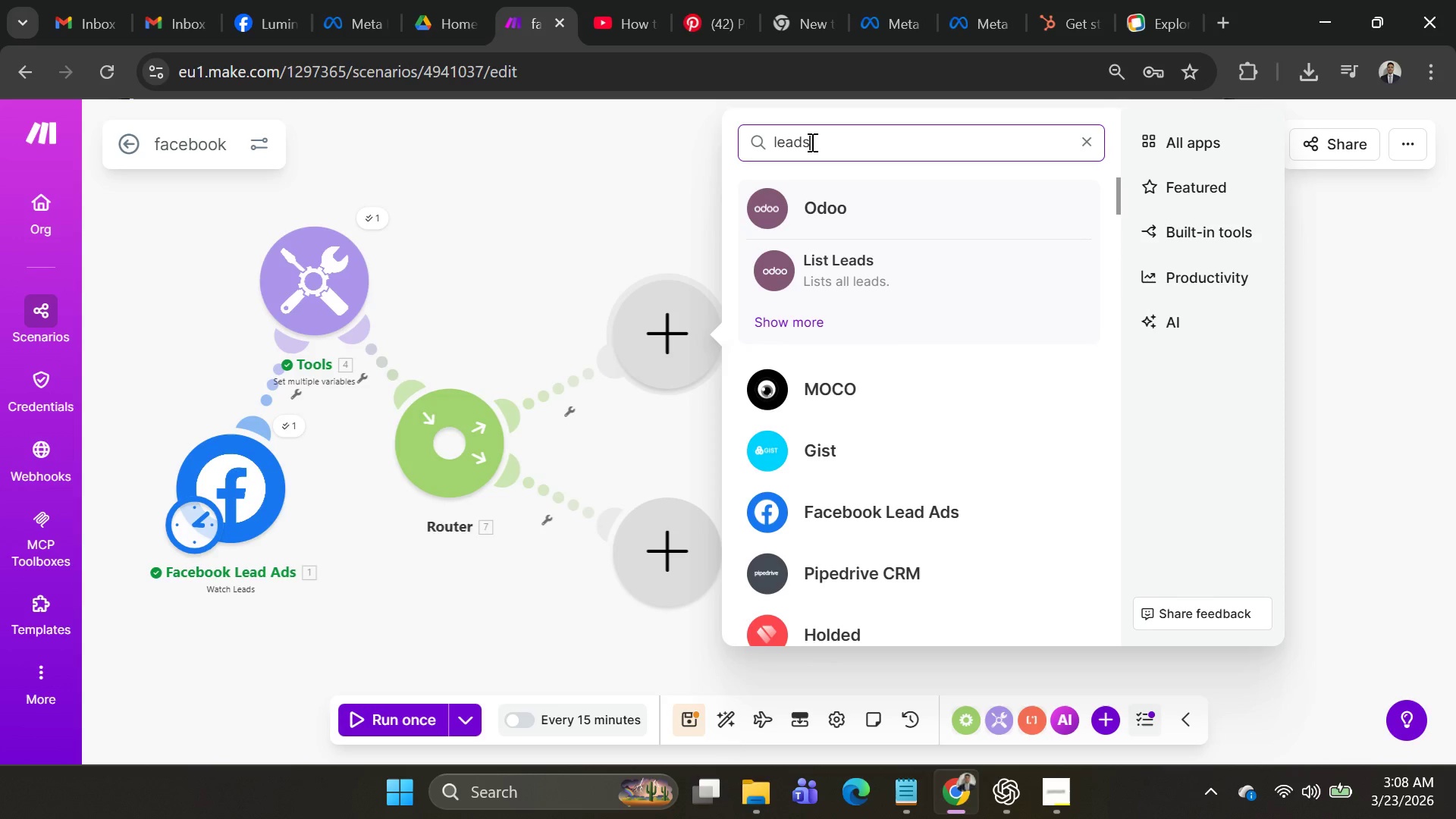 
left_click_drag(start_coordinate=[811, 142], to_coordinate=[635, 146])
 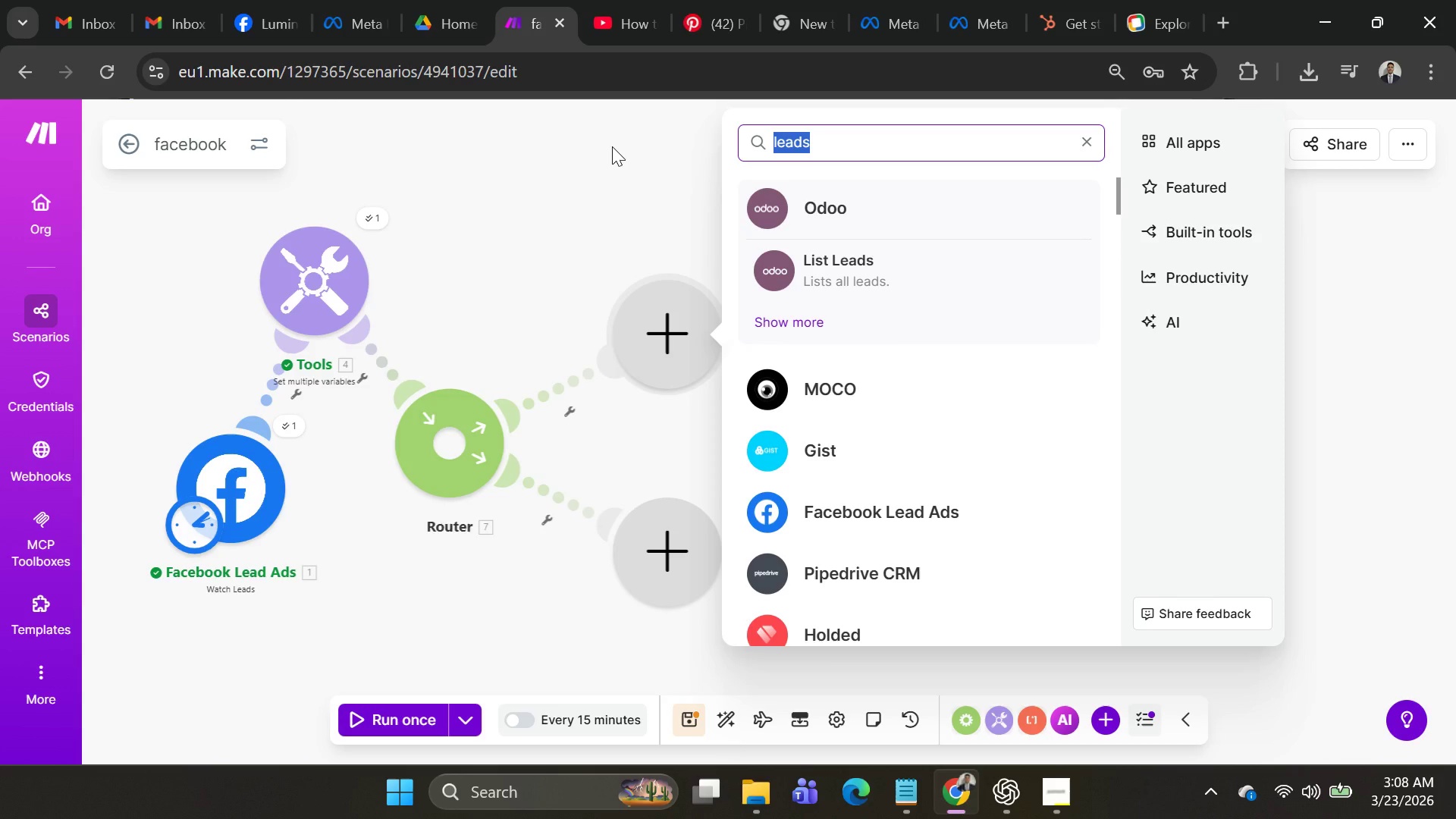 
type(zoho)
 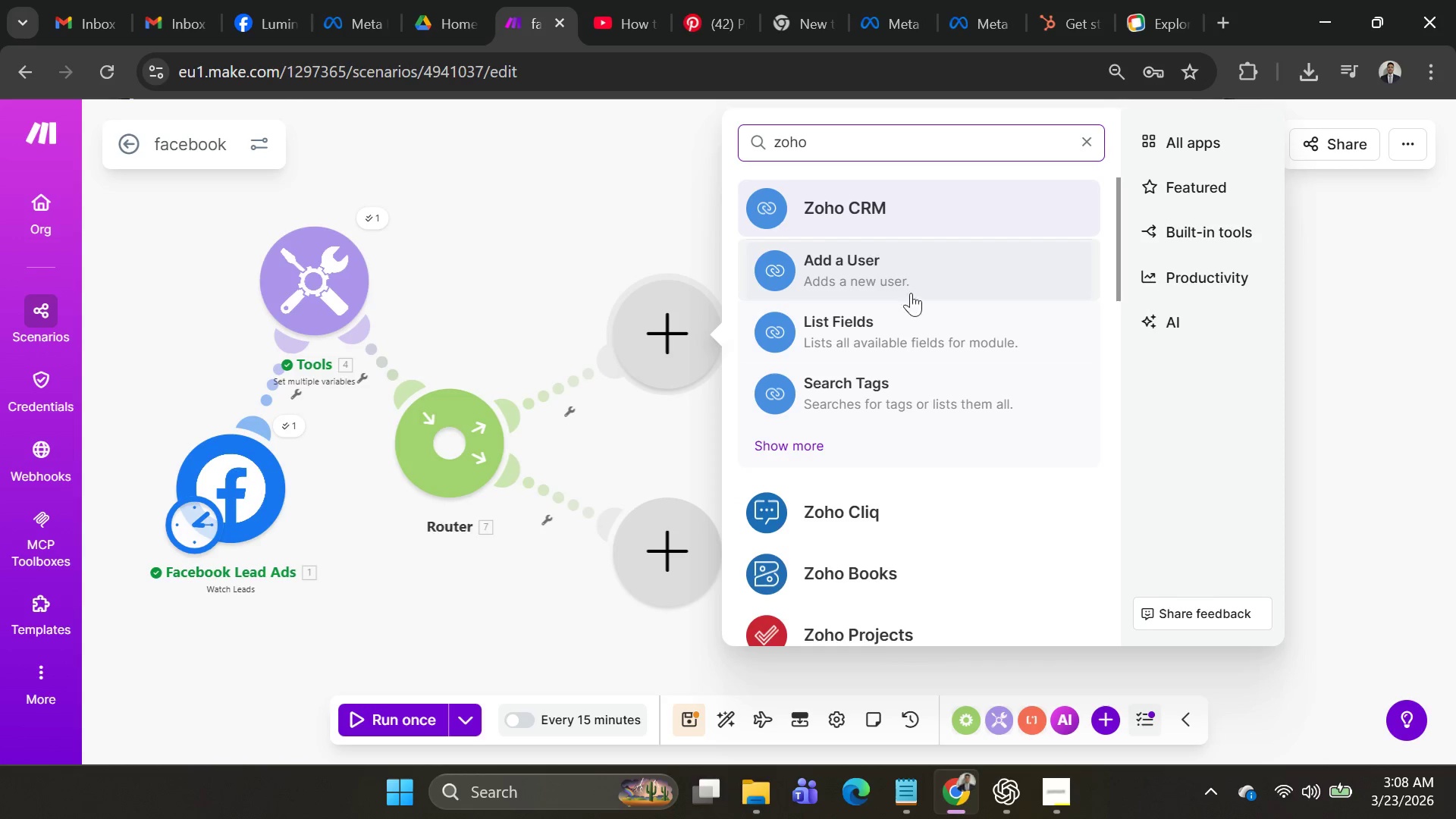 
left_click([815, 451])
 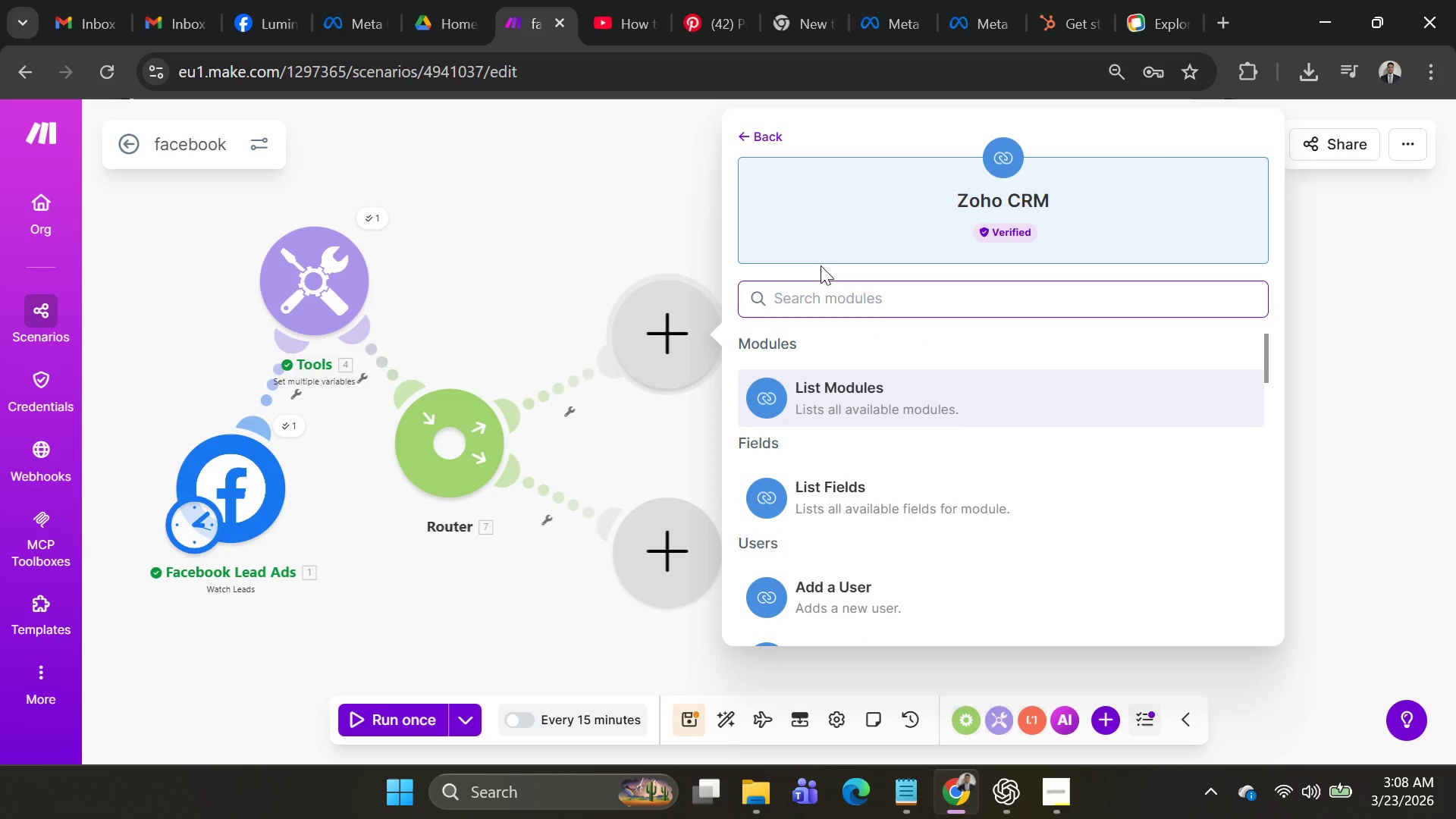 
type(leads)
key(Backspace)
key(Backspace)
key(Backspace)
key(Backspace)
key(Backspace)
 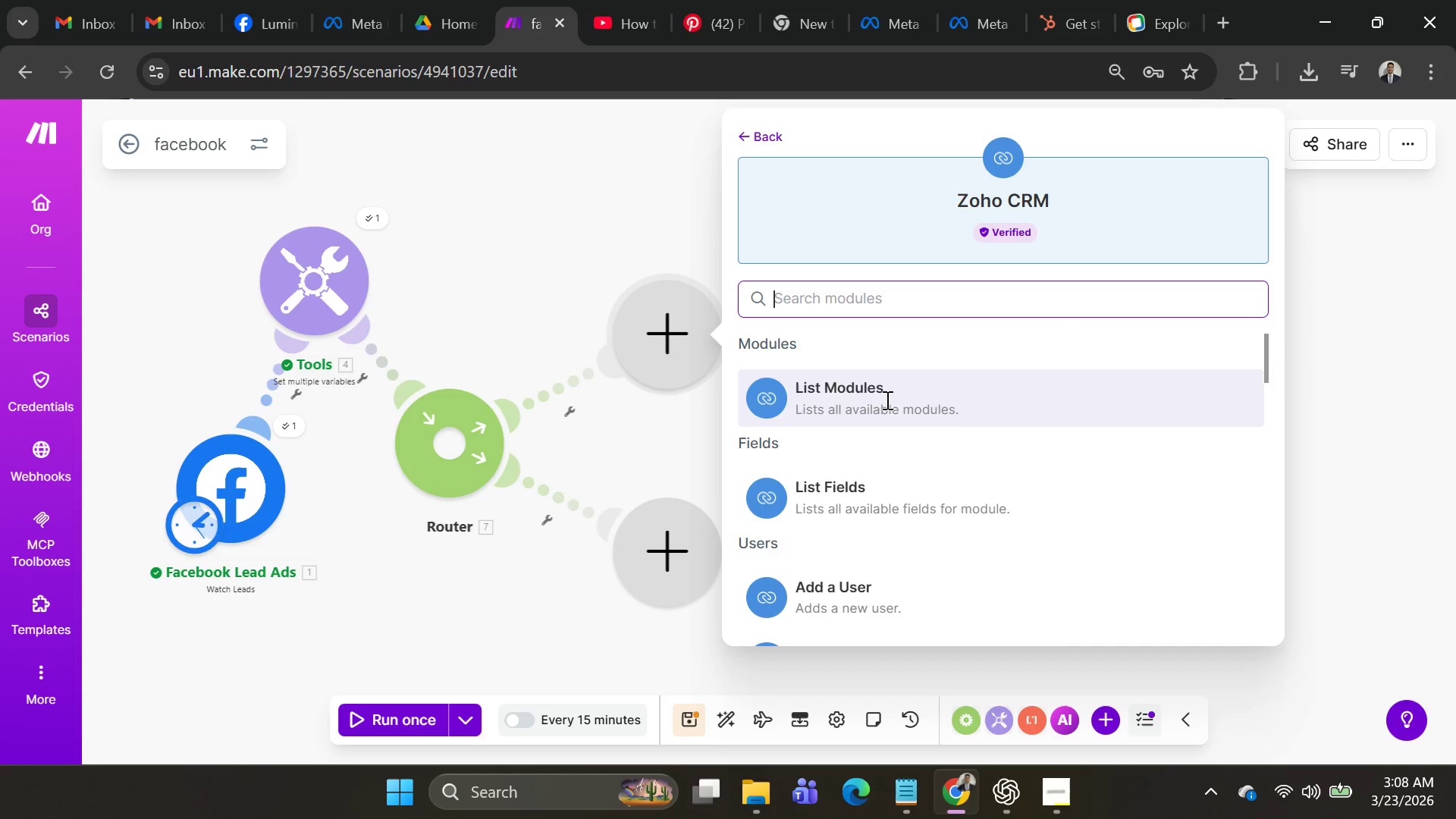 
scroll: coordinate [961, 463], scroll_direction: down, amount: 21.0
 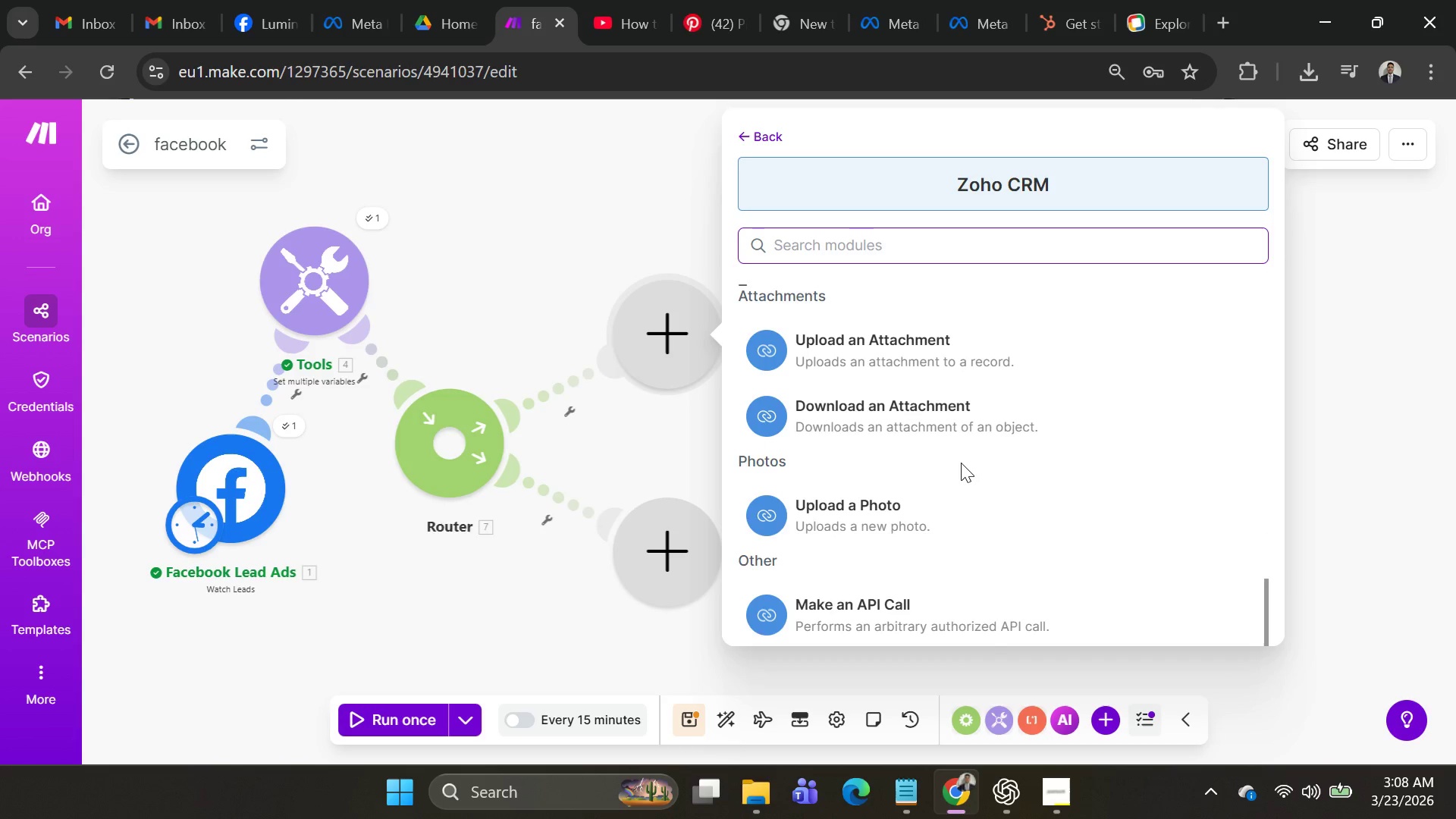 
scroll: coordinate [964, 457], scroll_direction: up, amount: 21.0
 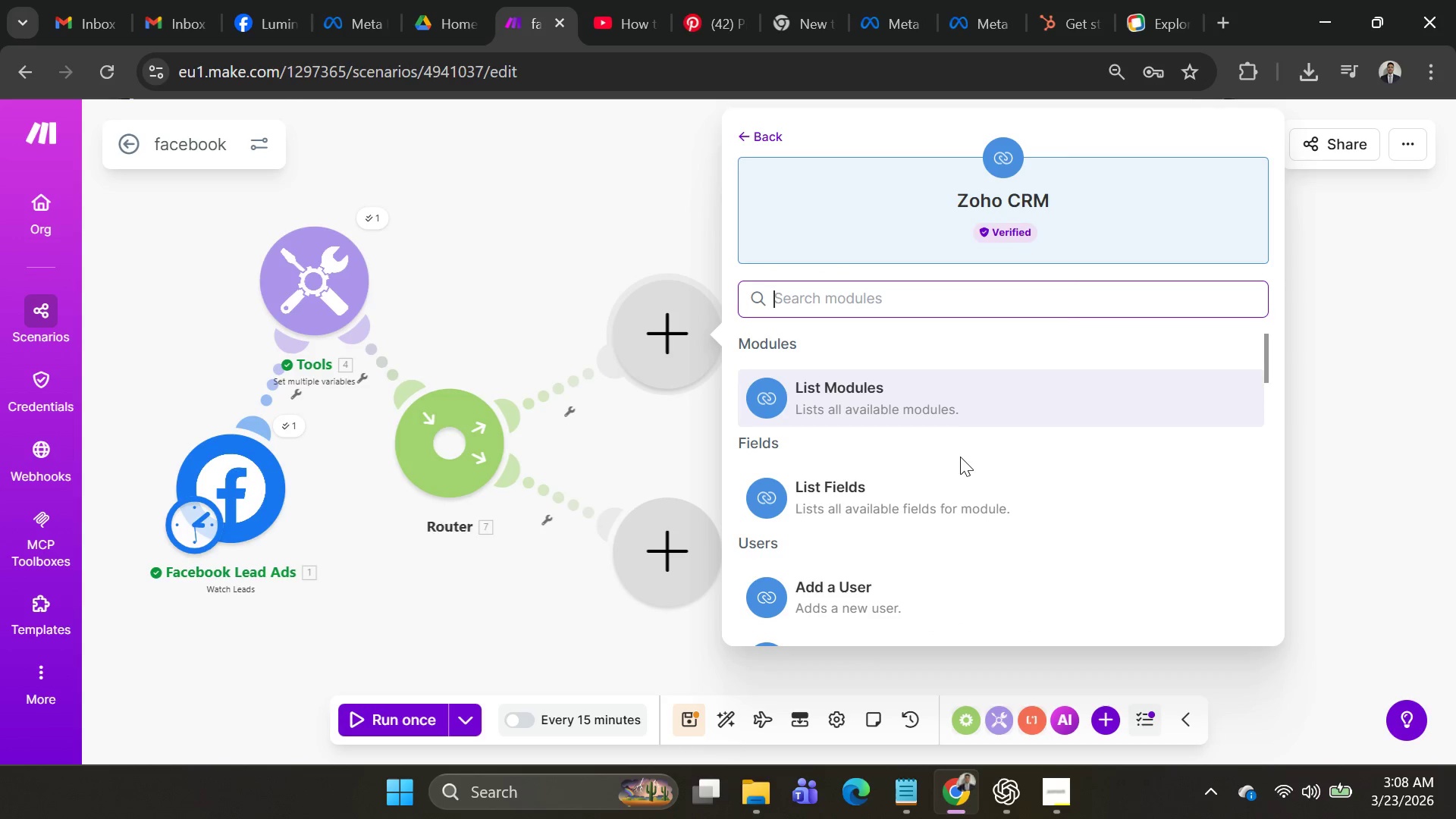 
scroll: coordinate [959, 457], scroll_direction: down, amount: 2.0
 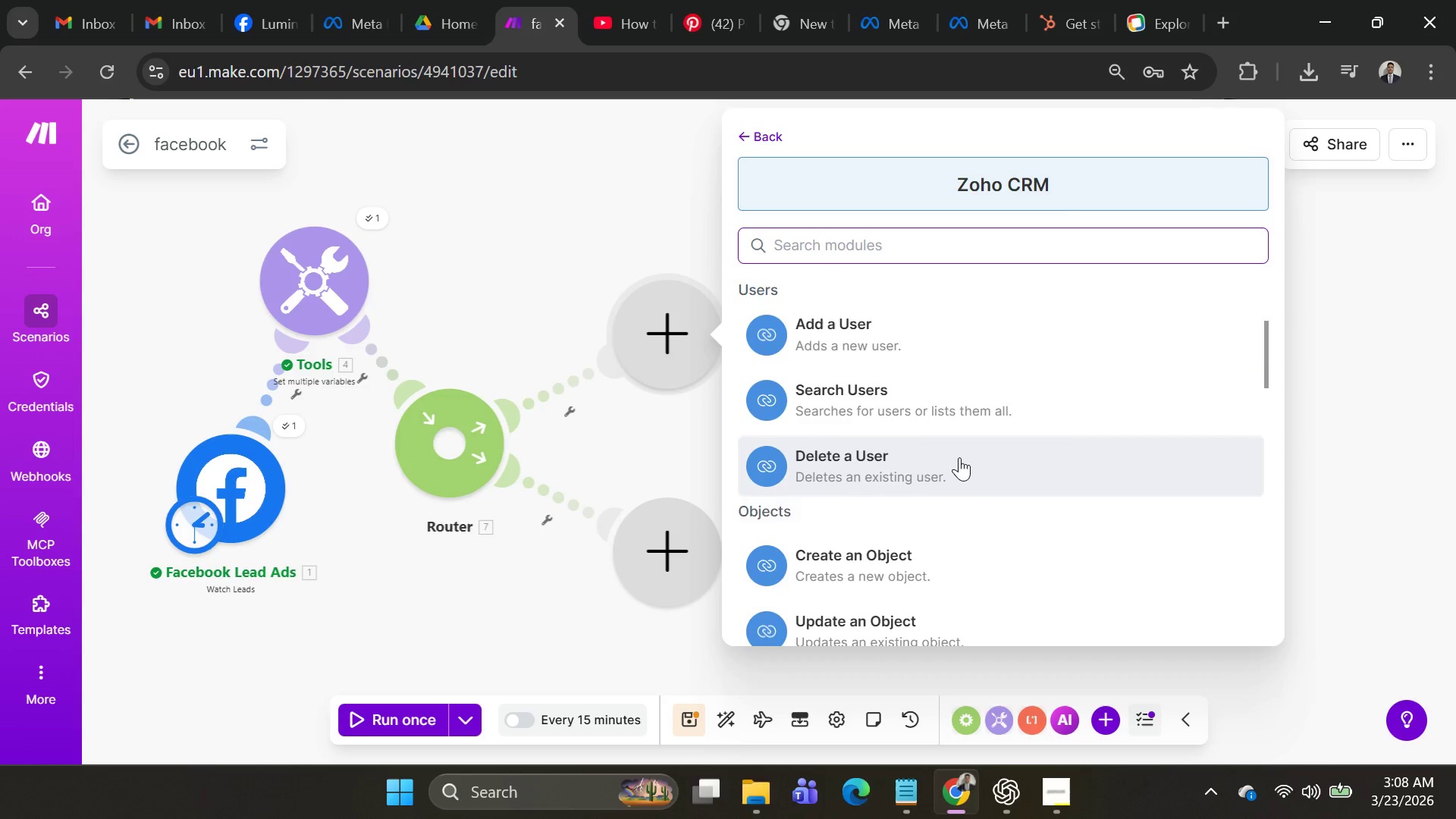 
scroll: coordinate [959, 457], scroll_direction: up, amount: 1.0
 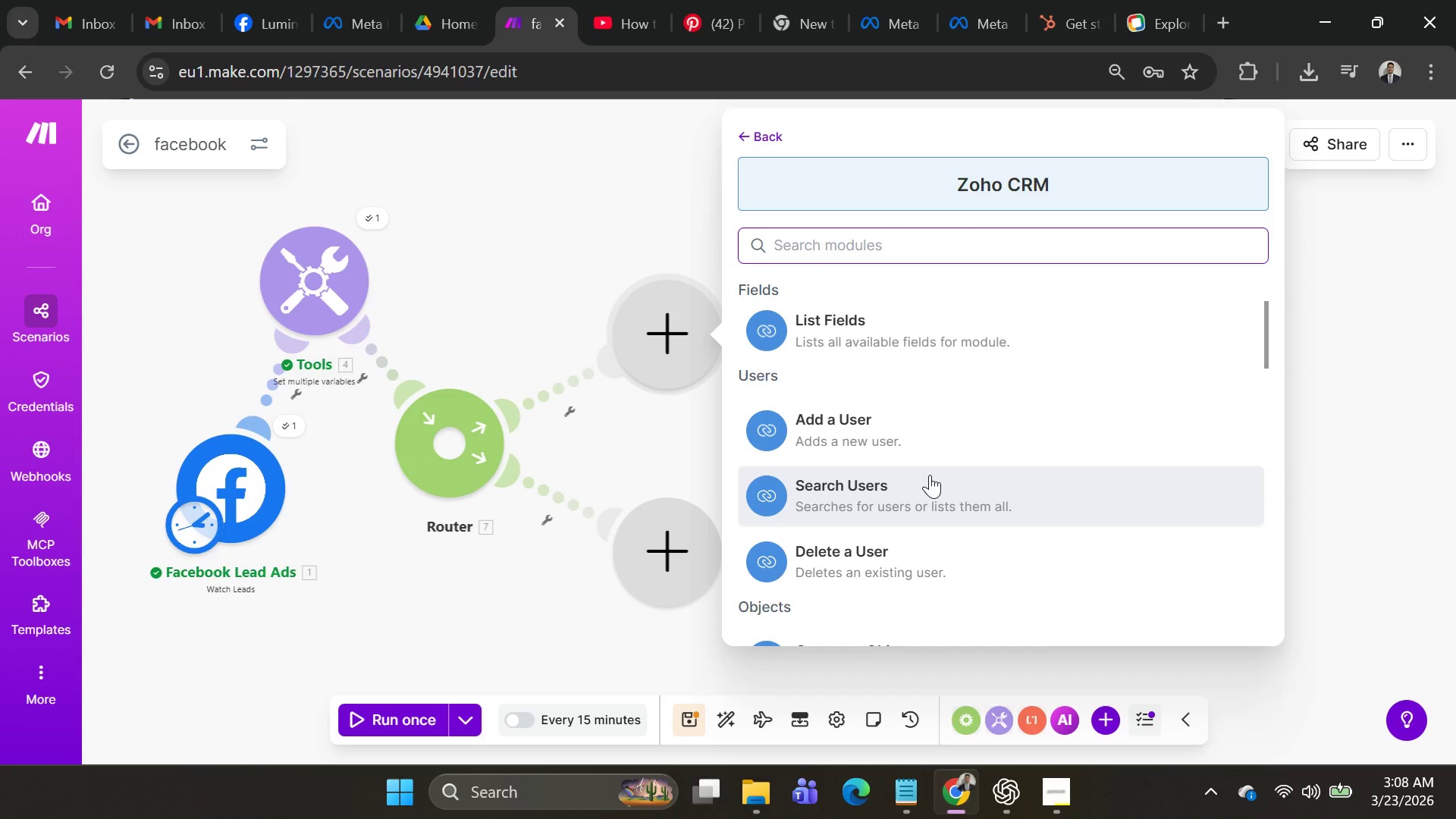 
wait(15.9)
 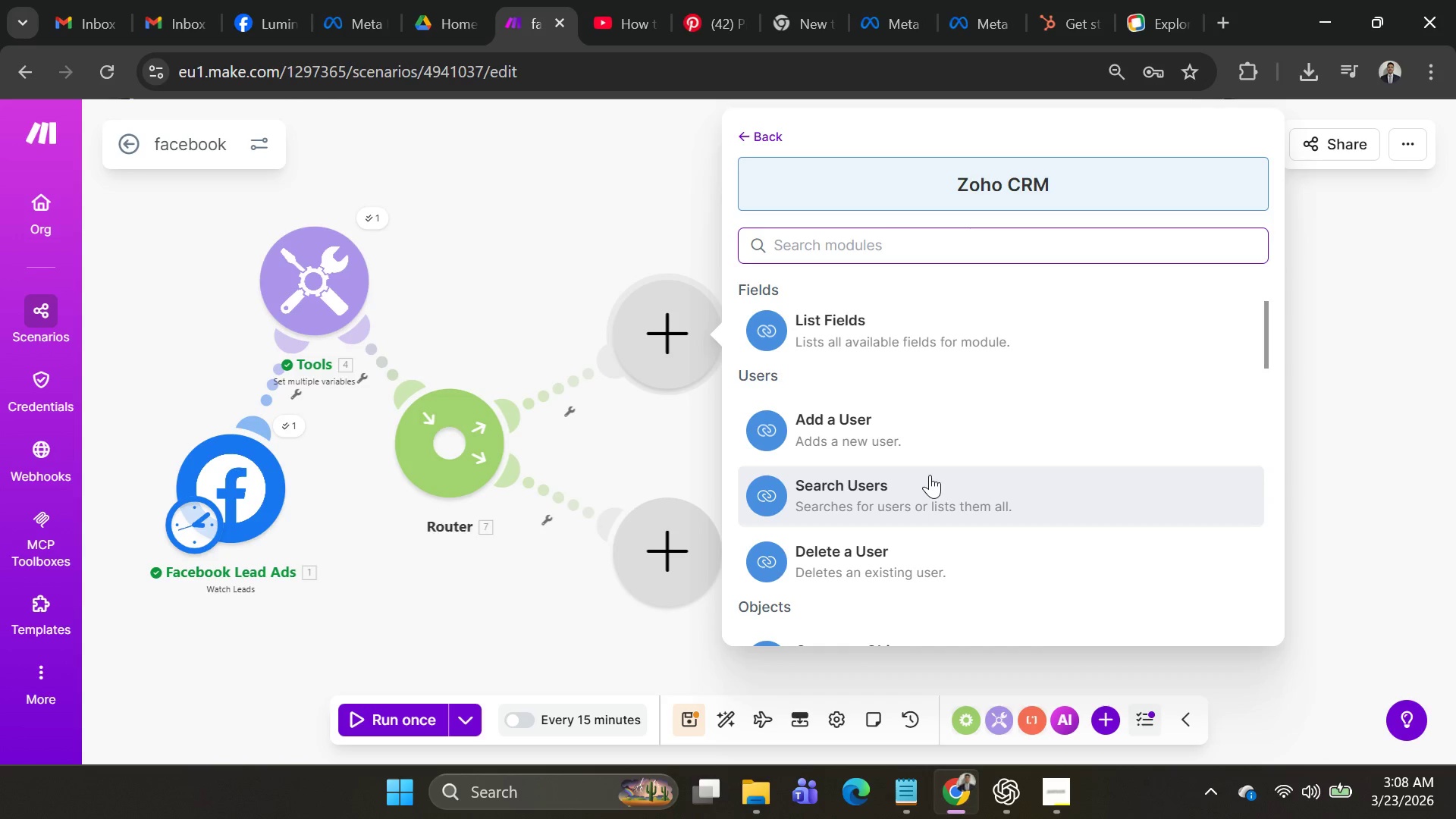 
type(create o)
key(Backspace)
key(Backspace)
key(Backspace)
type( )
 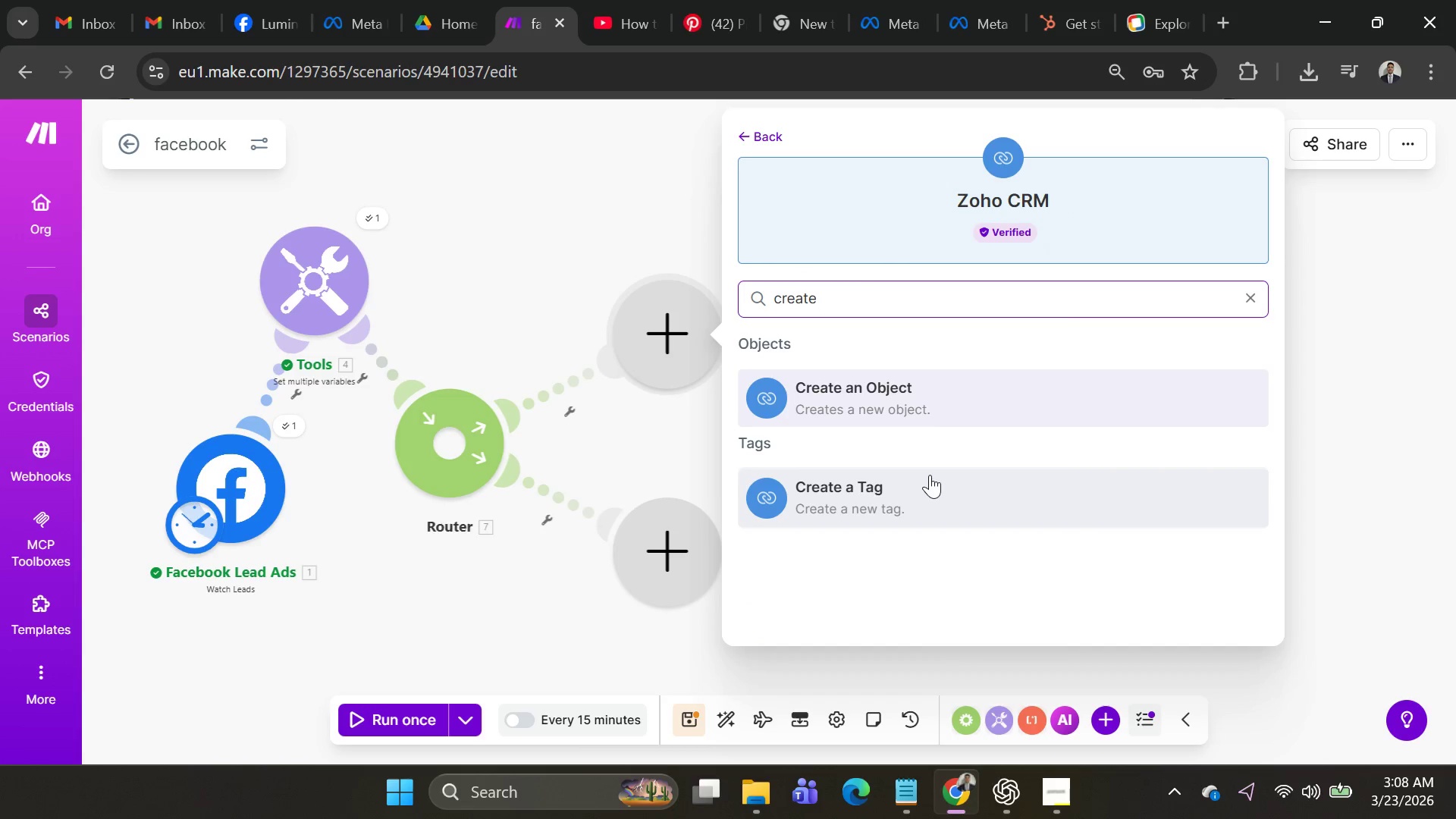 
hold_key(key=M, duration=0.47)
 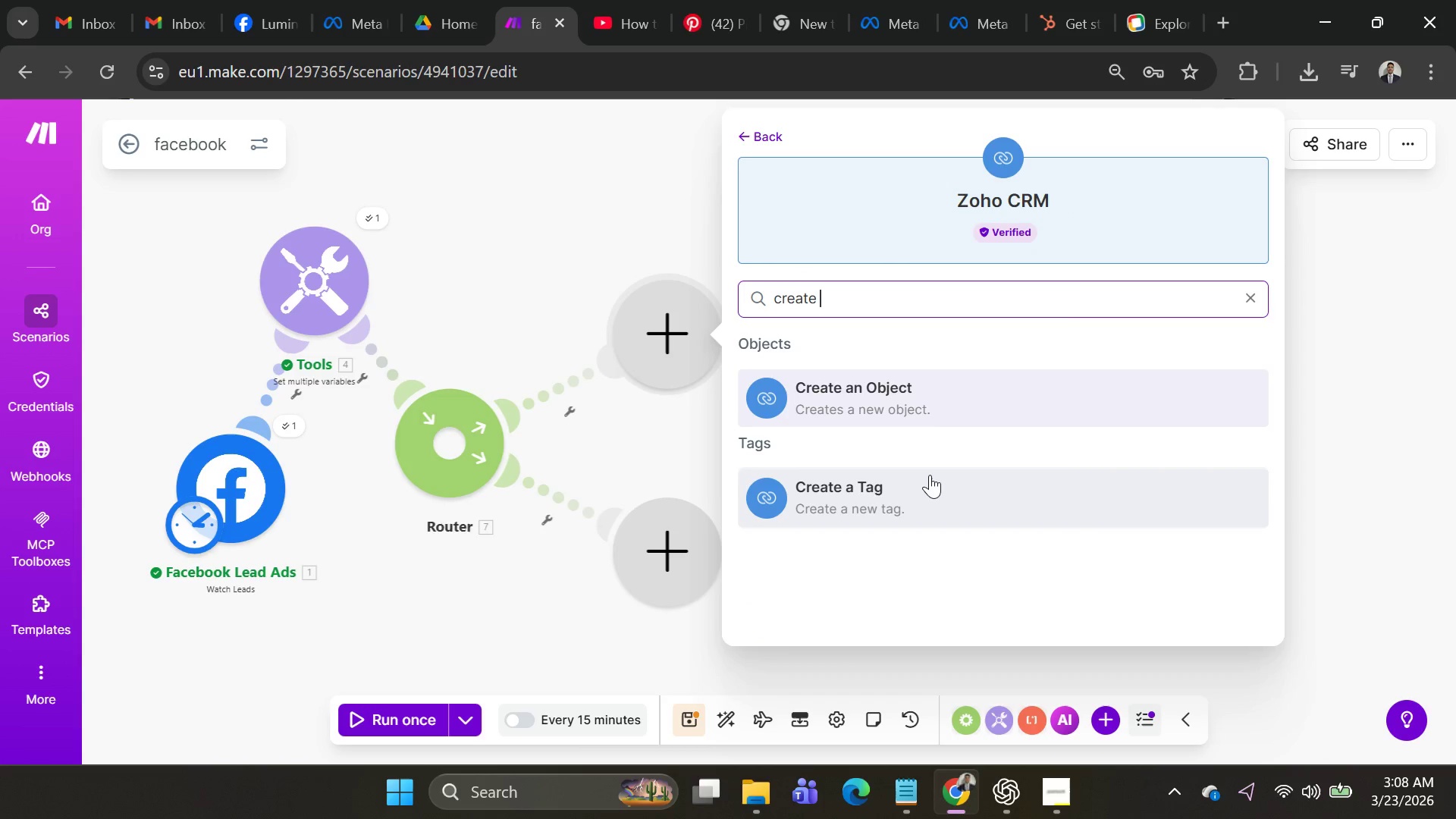 
hold_key(key=Backspace, duration=0.78)
 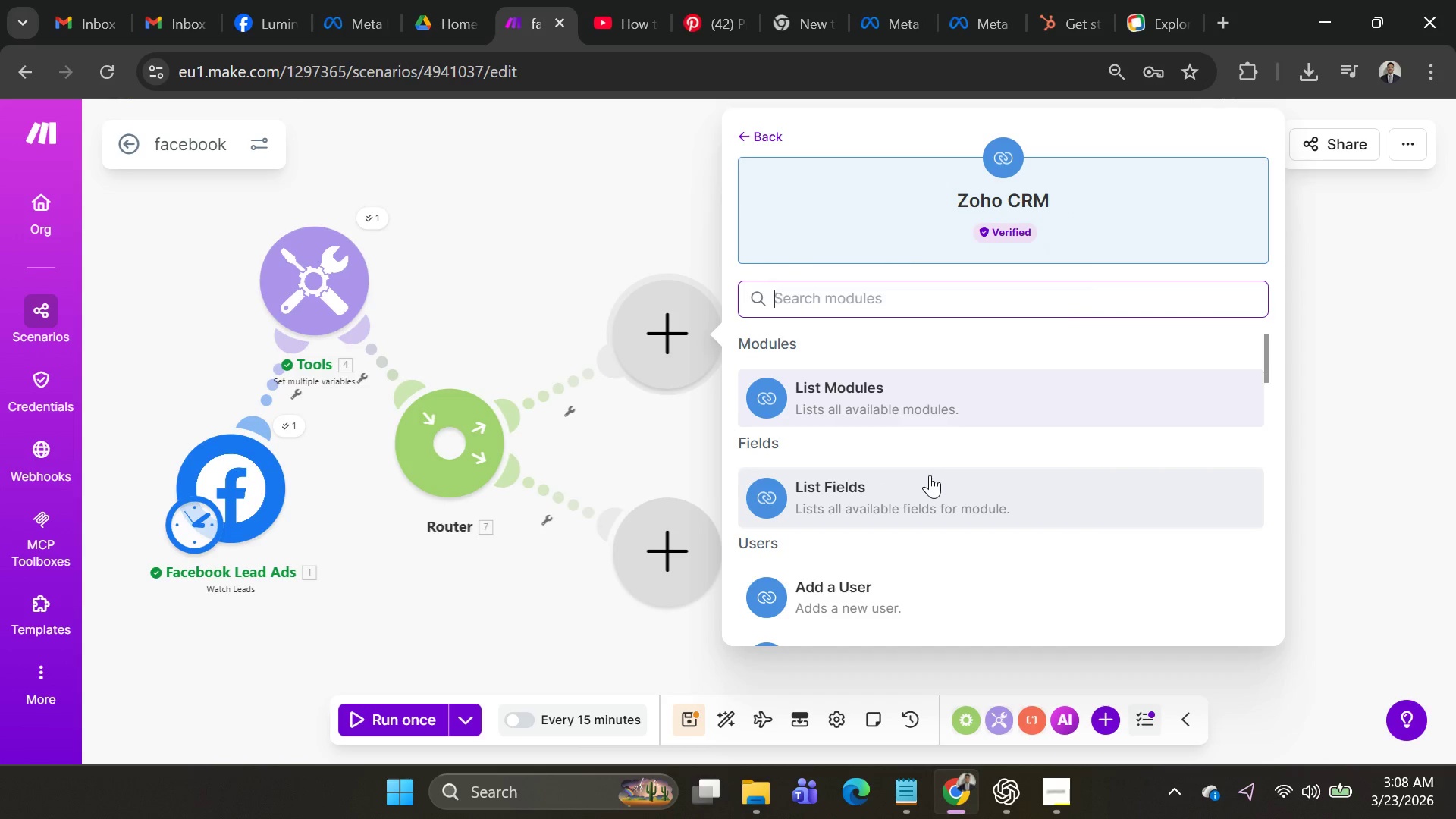 
type(mud)
key(Backspace)
key(Backspace)
key(Backspace)
 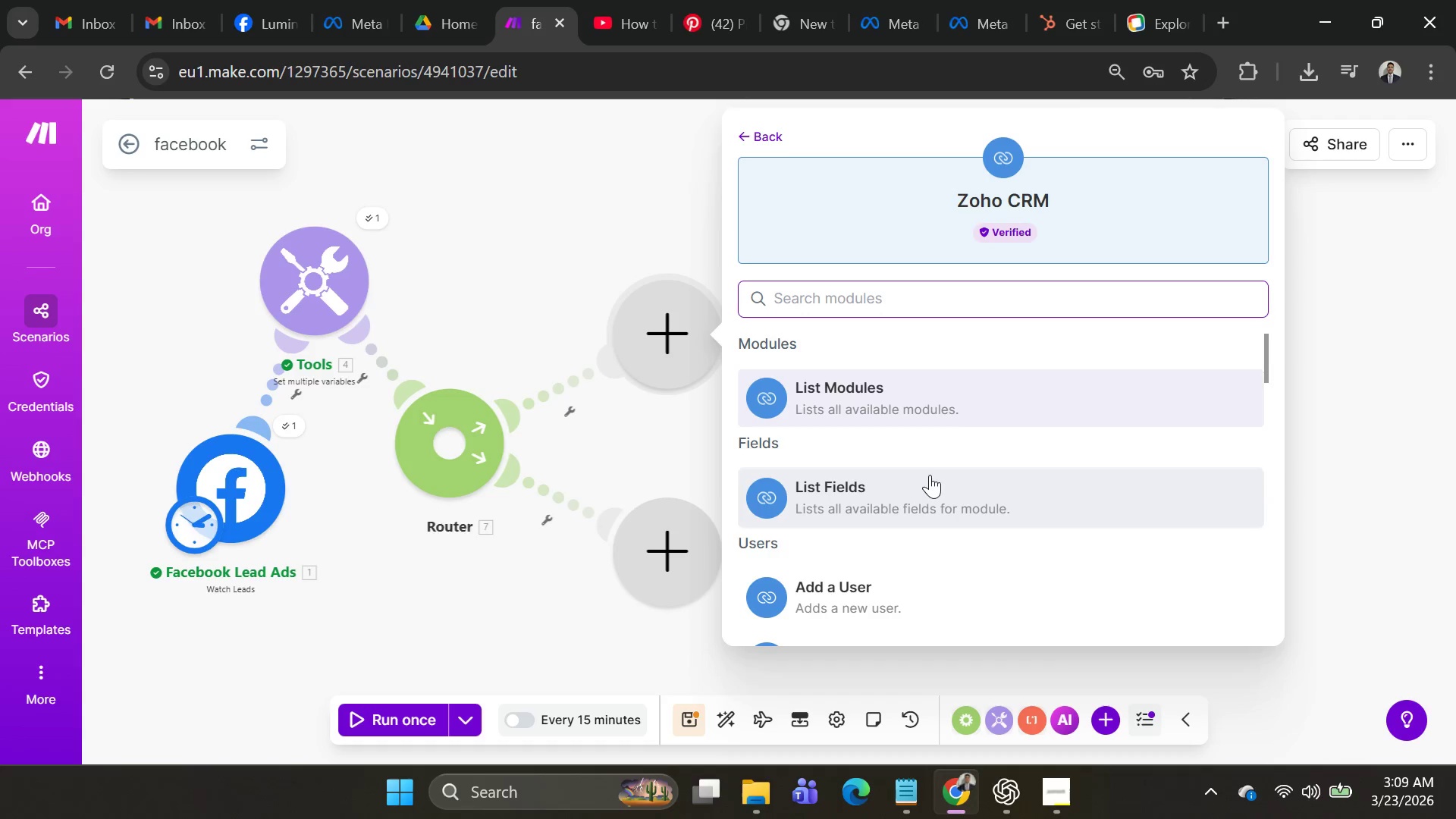 
wait(56.78)
 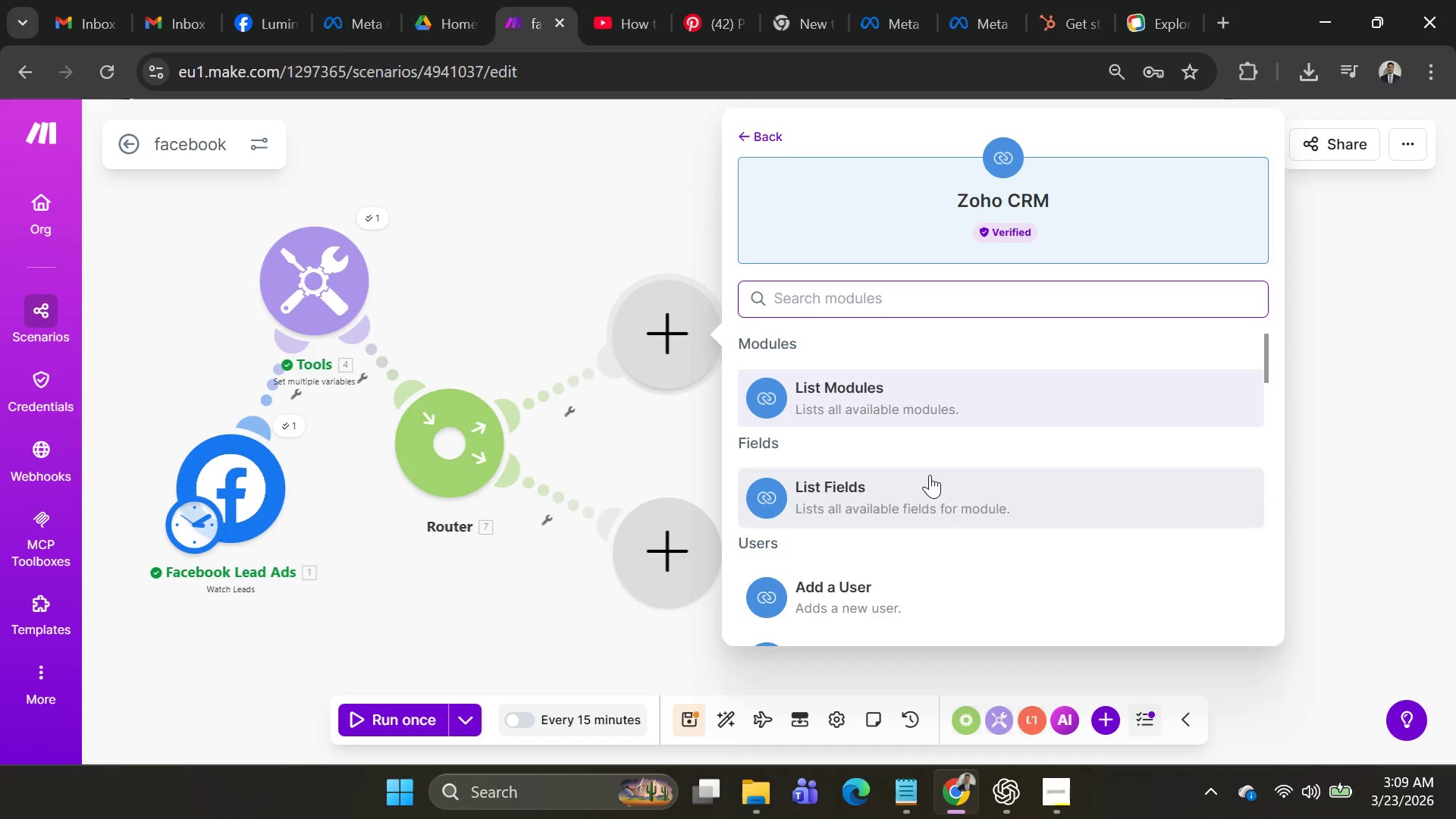 
scroll: coordinate [845, 503], scroll_direction: down, amount: 2.0
 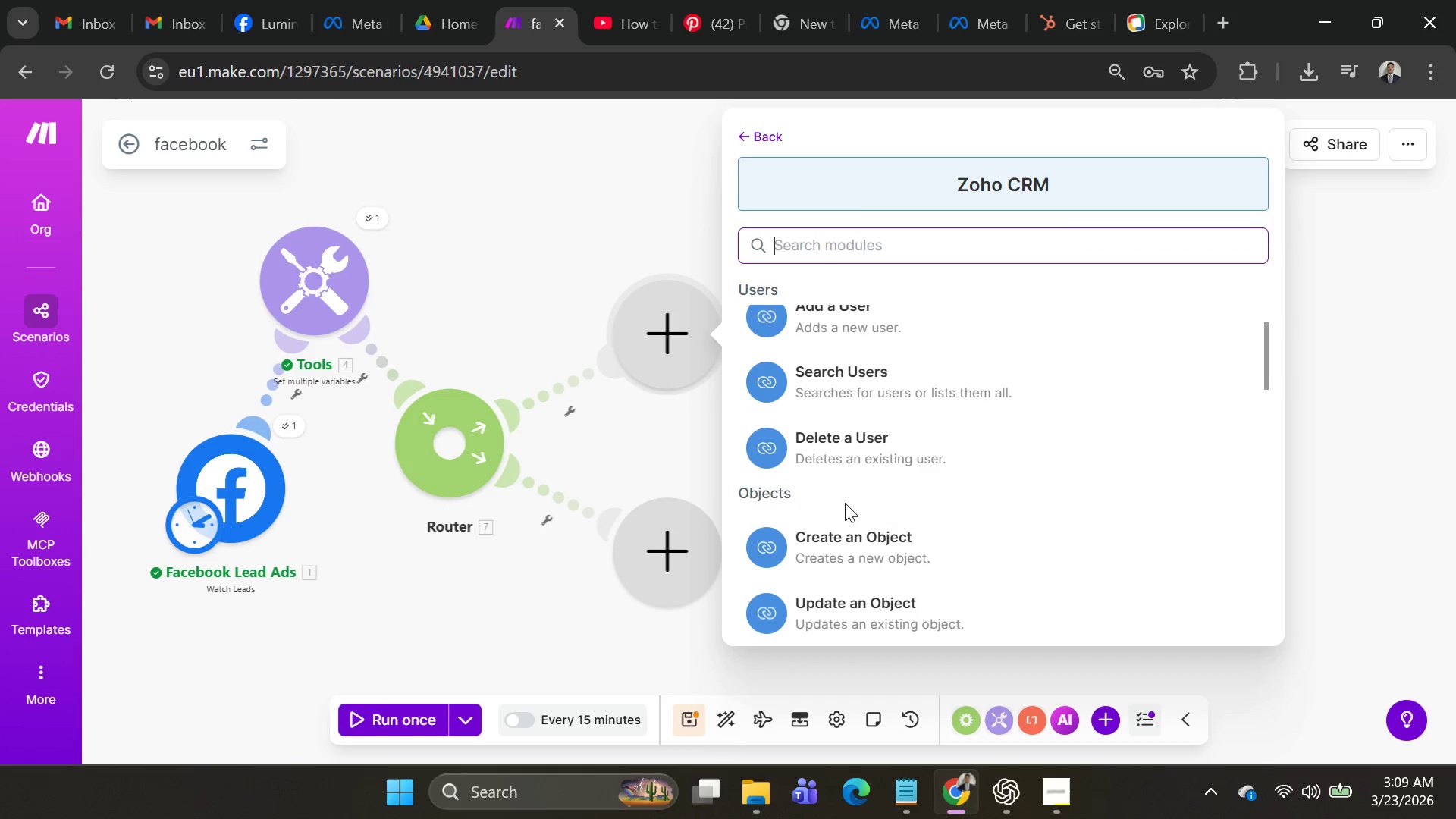 
scroll: coordinate [845, 503], scroll_direction: up, amount: 1.0
 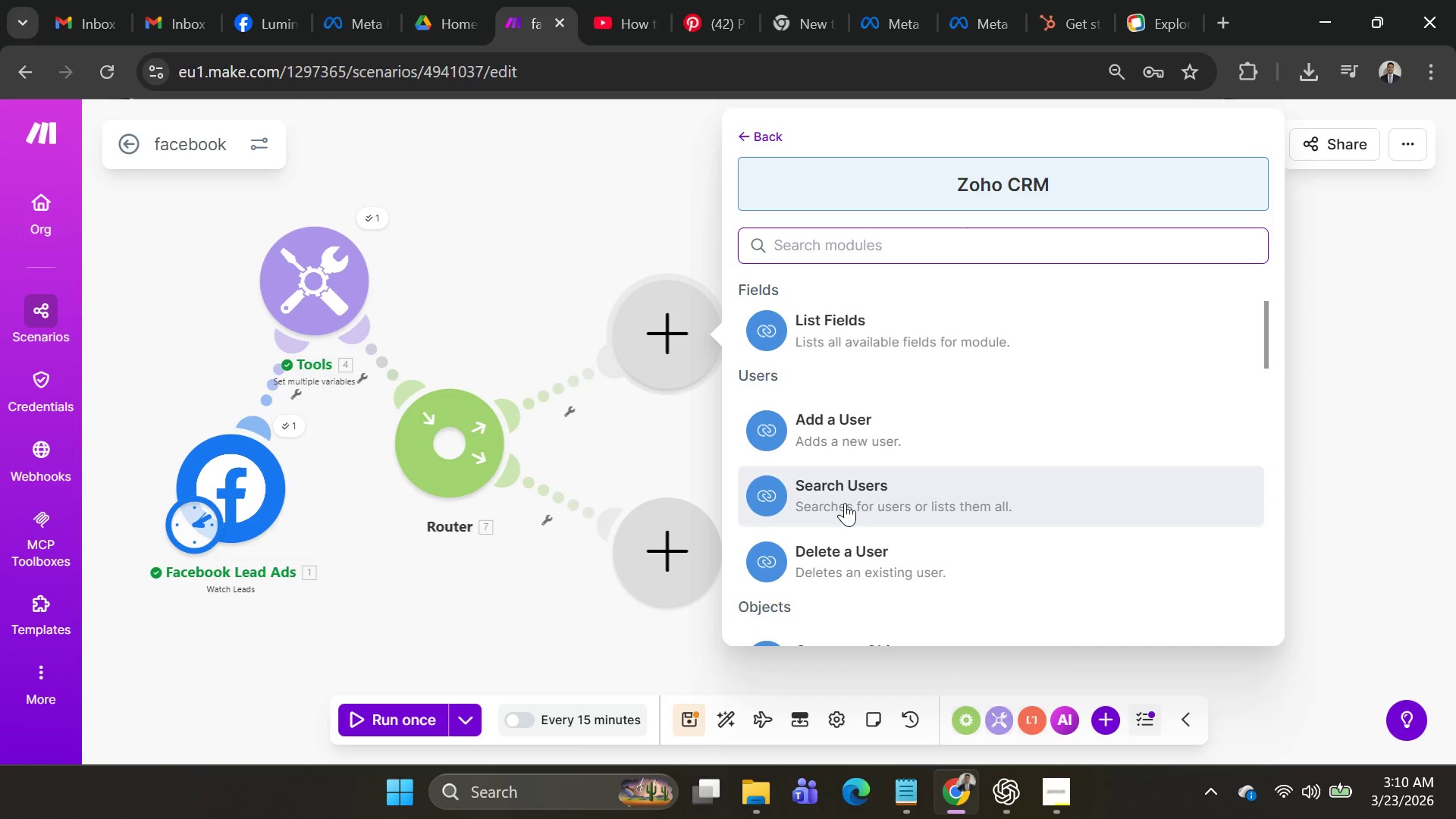 
wait(15.48)
 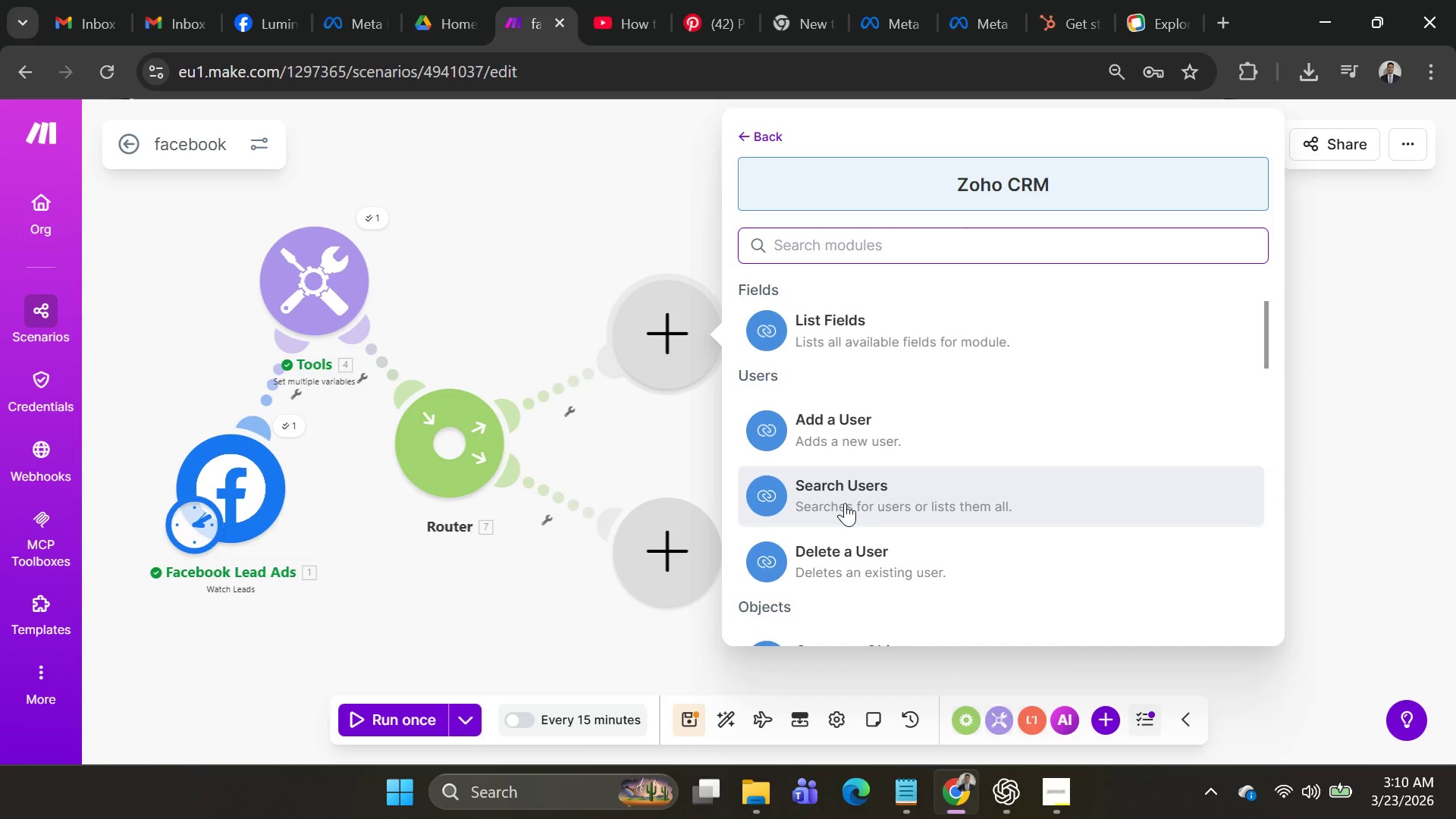 
scroll: coordinate [943, 463], scroll_direction: down, amount: 2.0
 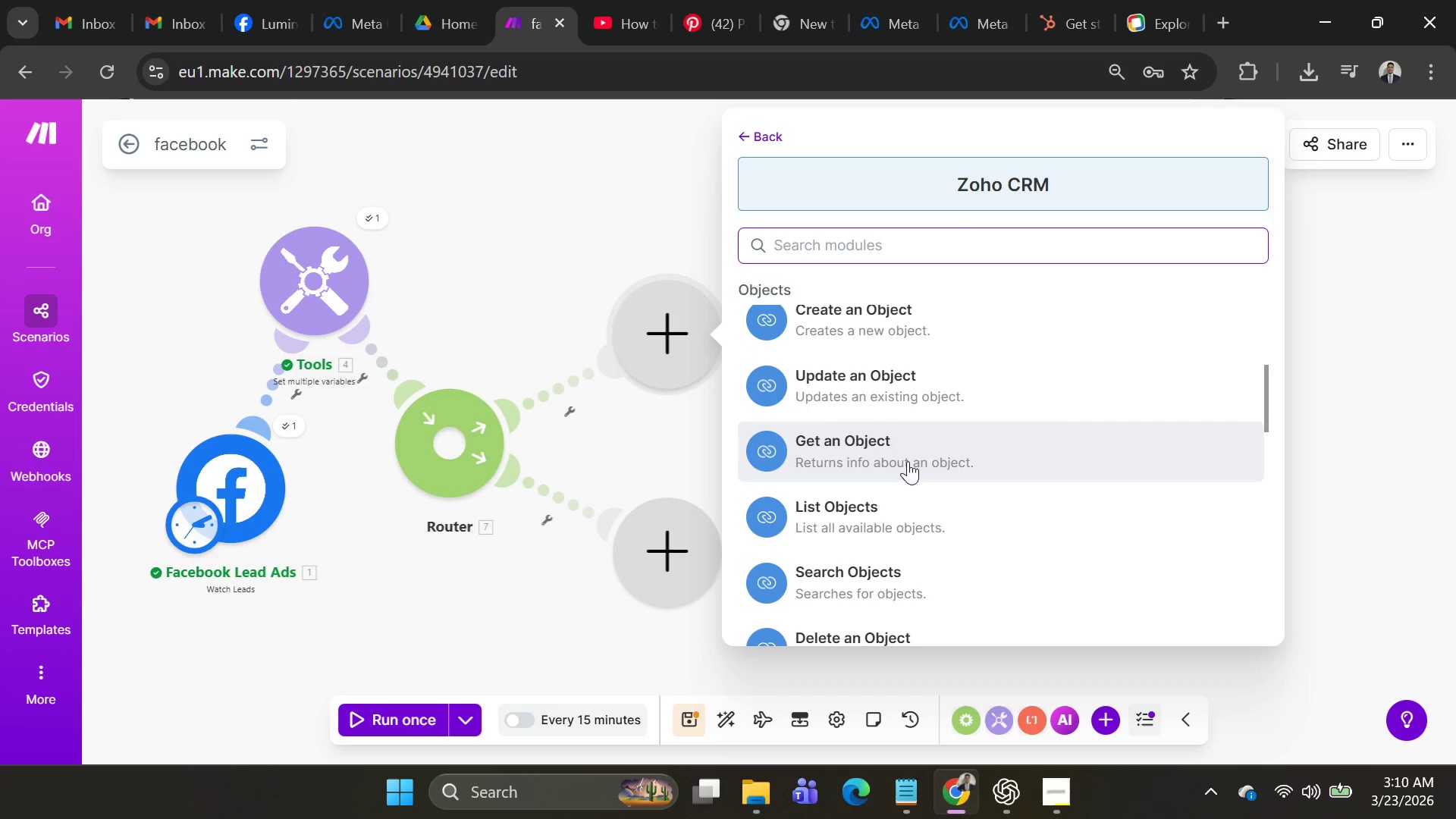 
wait(27.17)
 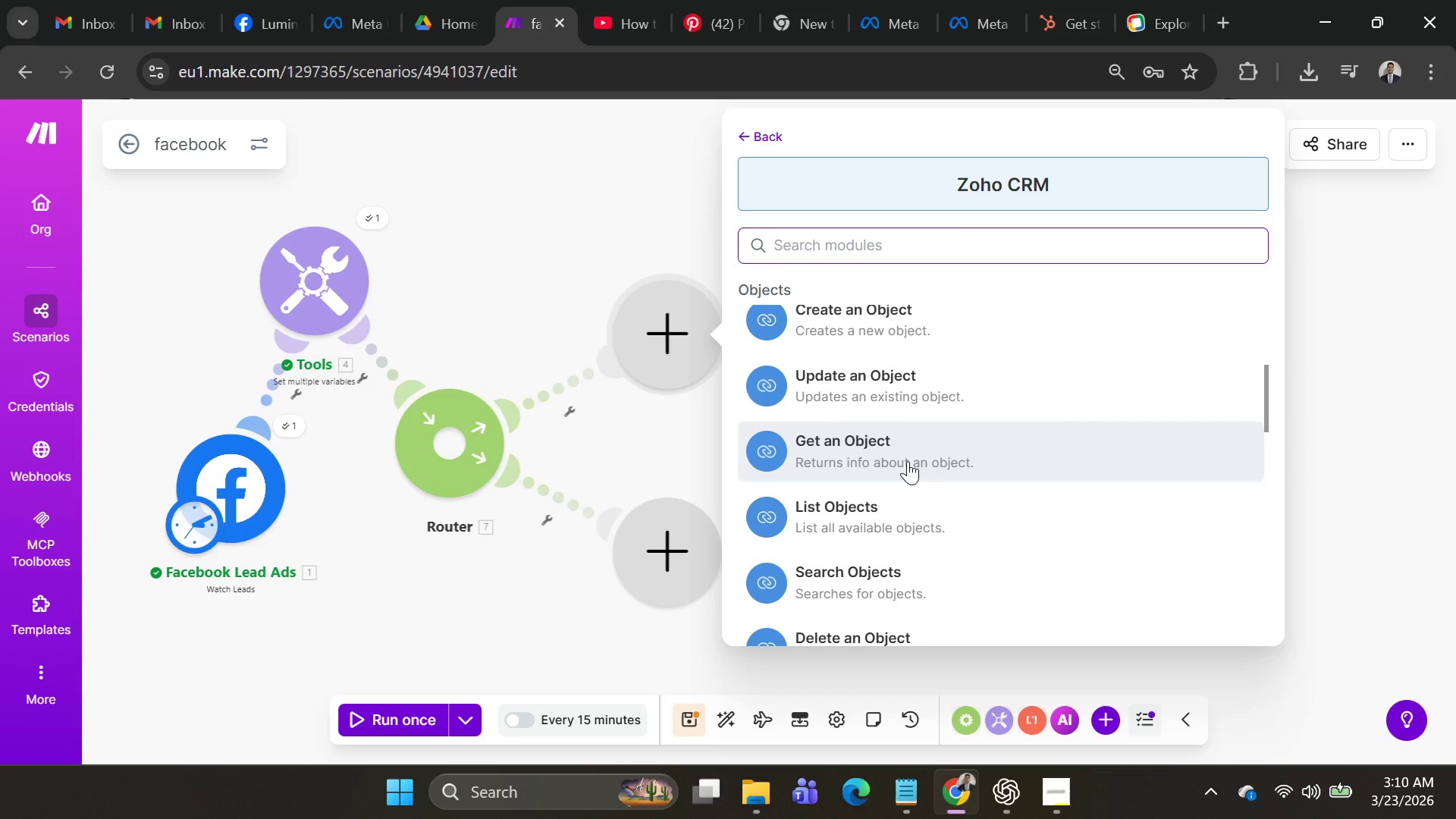 
scroll: coordinate [985, 347], scroll_direction: down, amount: 2.0
 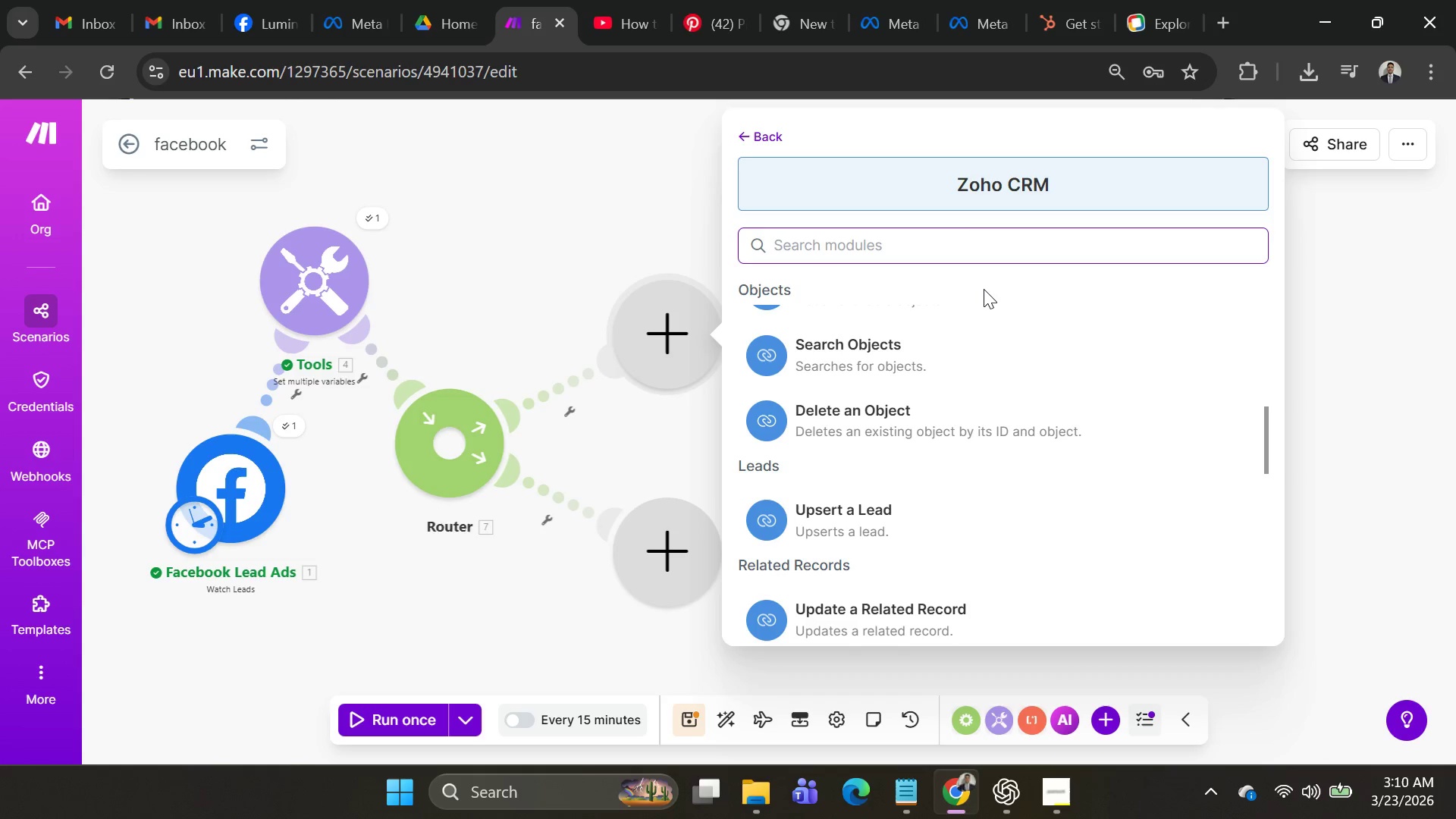 
wait(20.13)
 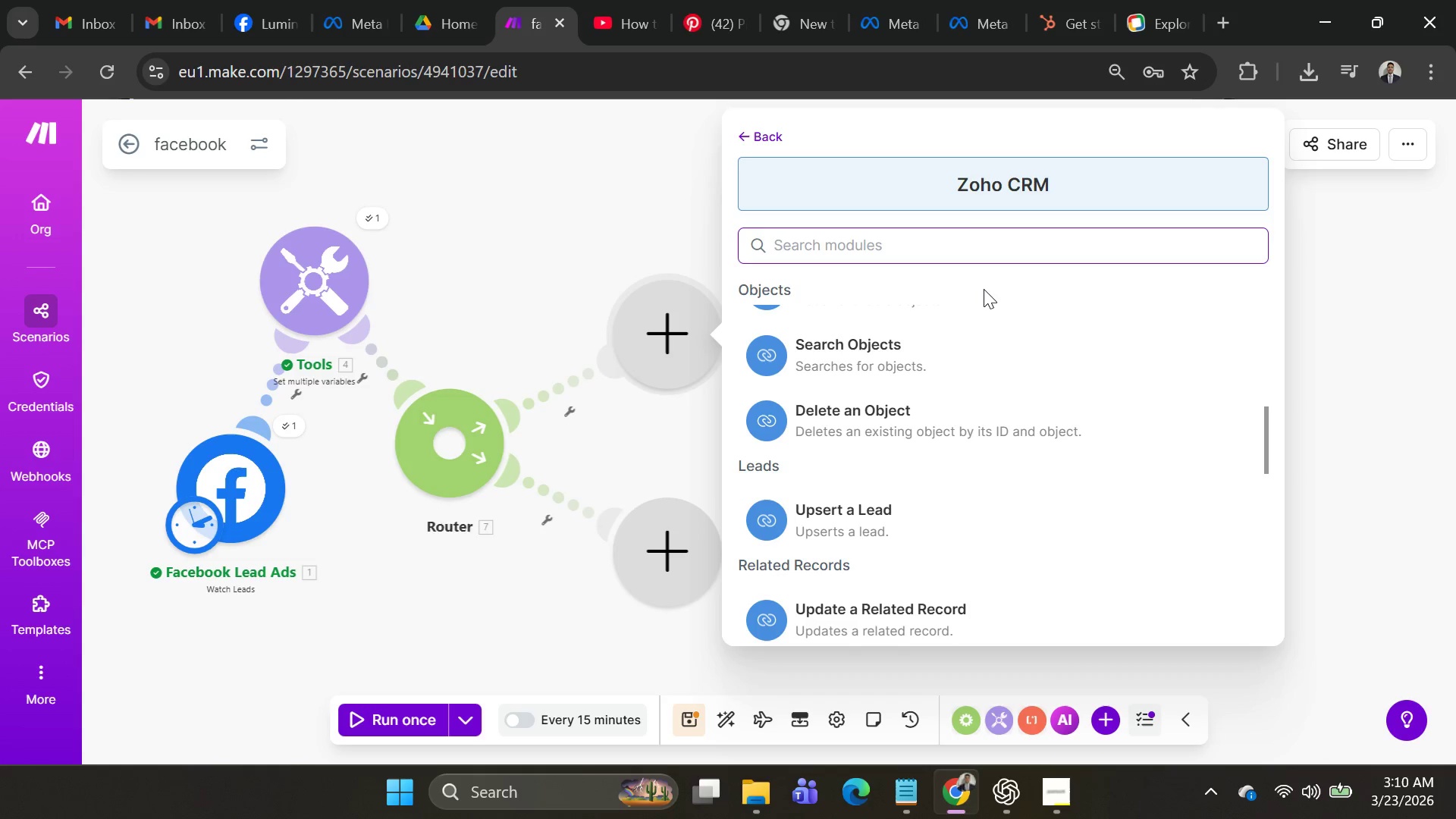 
scroll: coordinate [893, 439], scroll_direction: down, amount: 2.0
 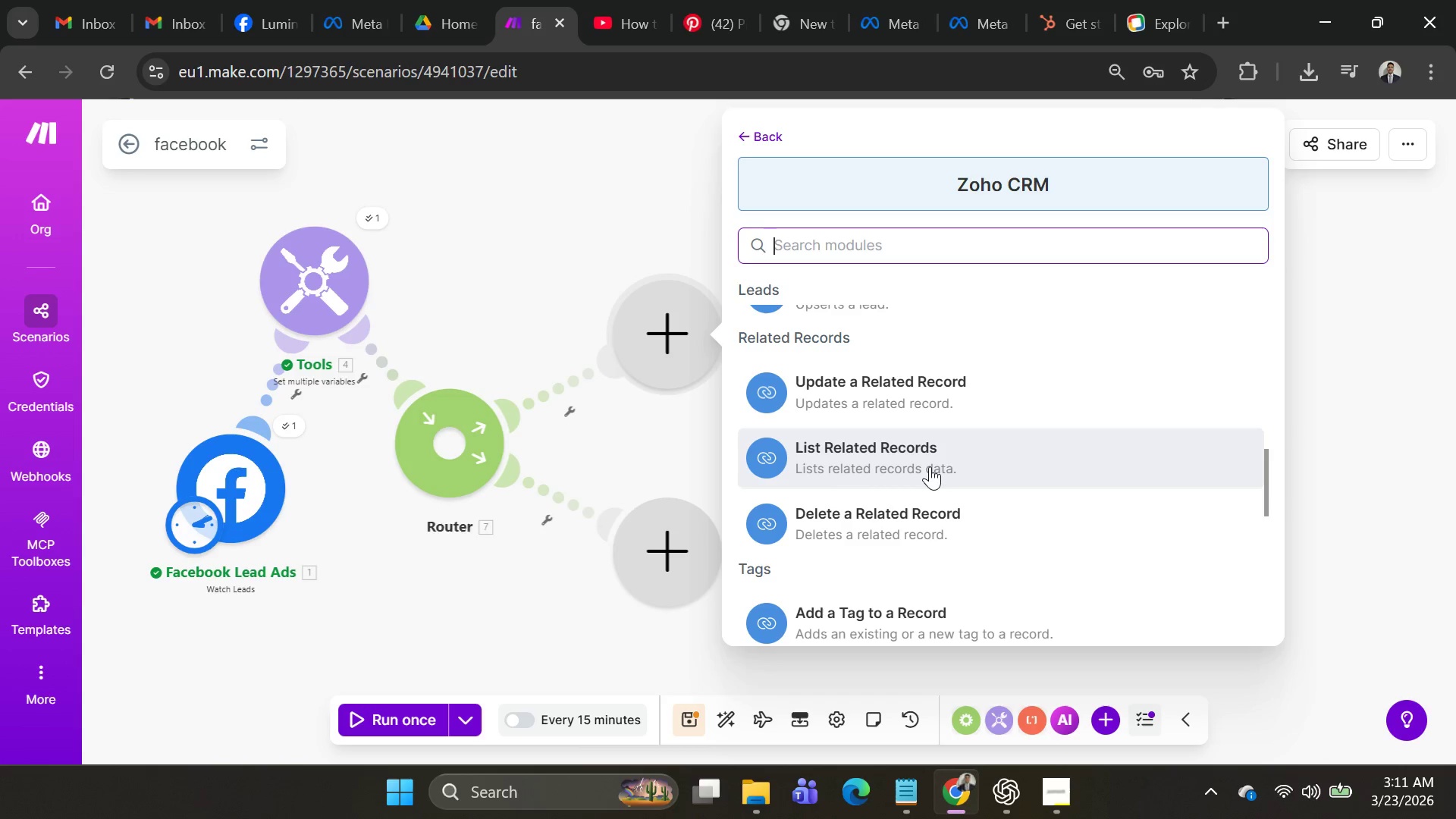 
wait(11.91)
 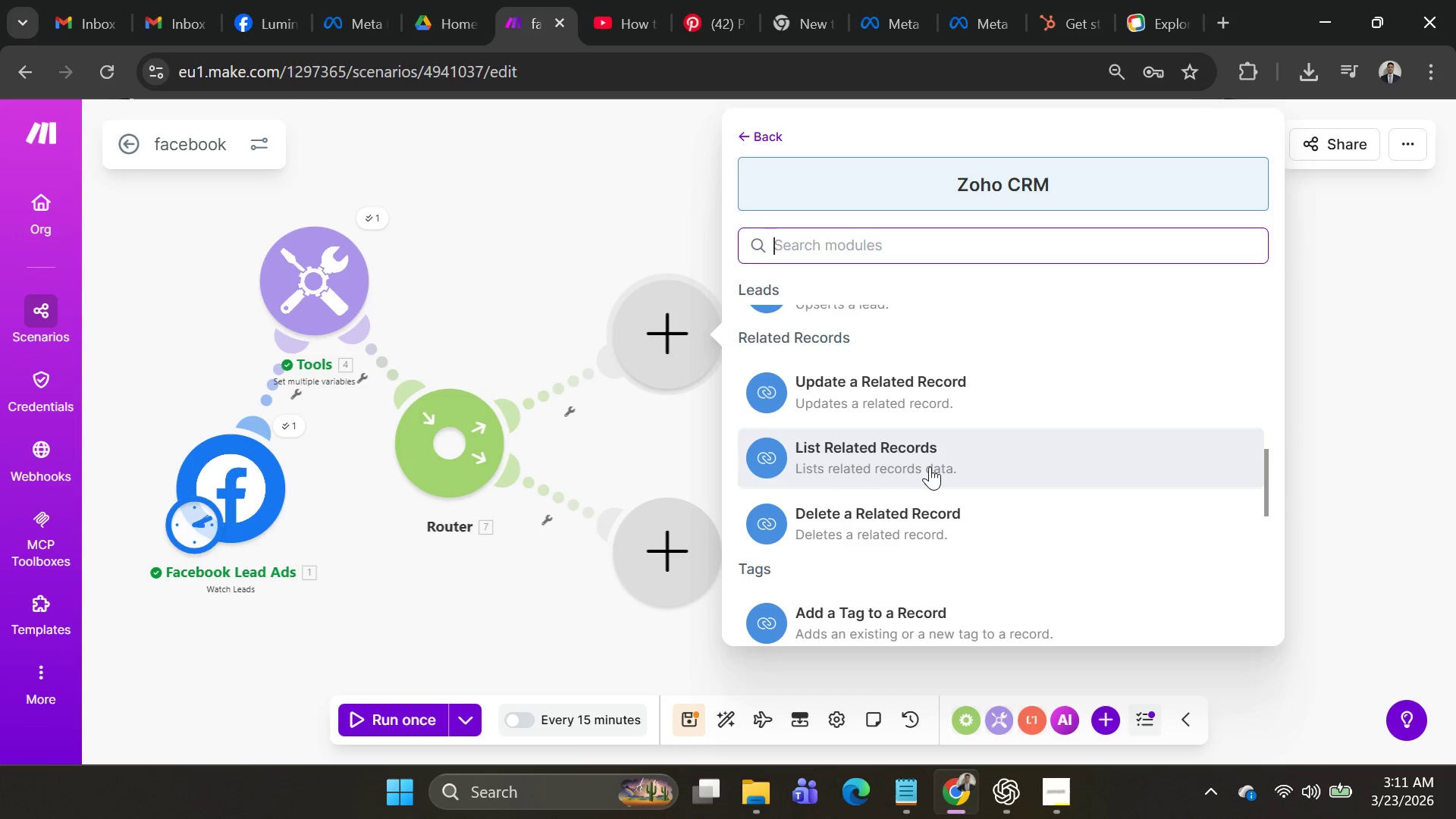 
scroll: coordinate [959, 464], scroll_direction: down, amount: 6.0
 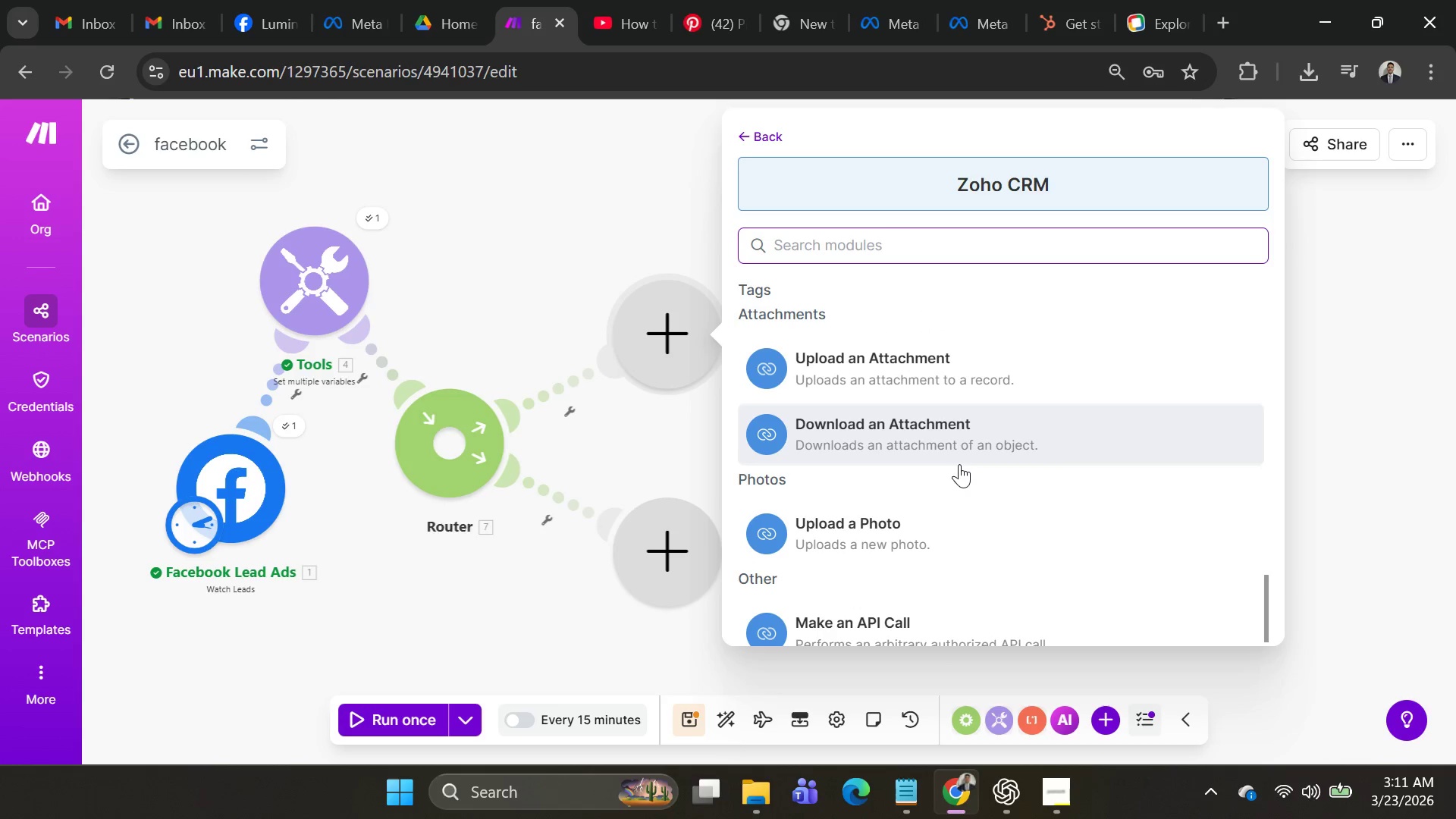 
scroll: coordinate [959, 464], scroll_direction: up, amount: 3.0
 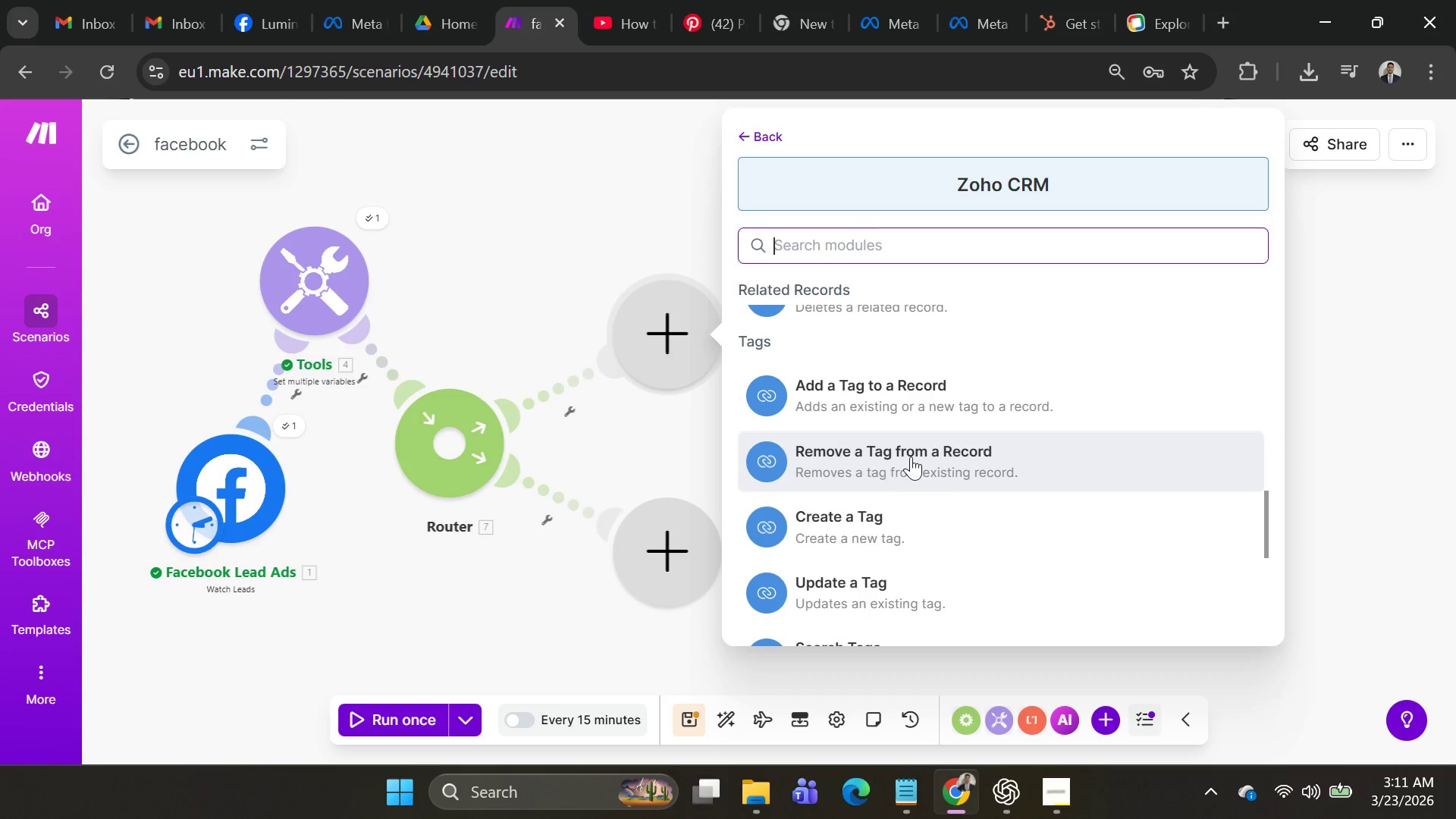 
wait(17.52)
 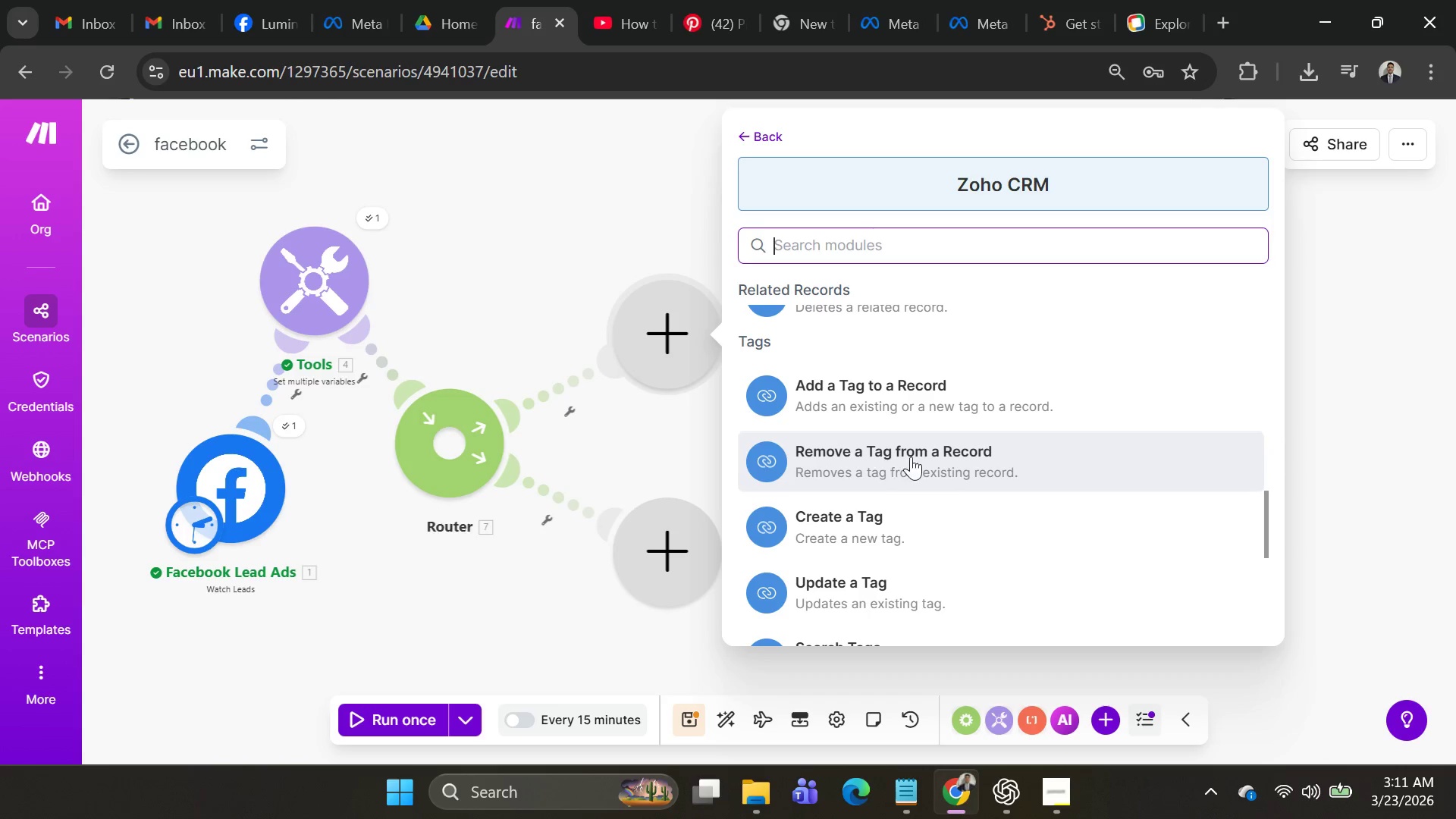 
scroll: coordinate [990, 491], scroll_direction: down, amount: 2.0
 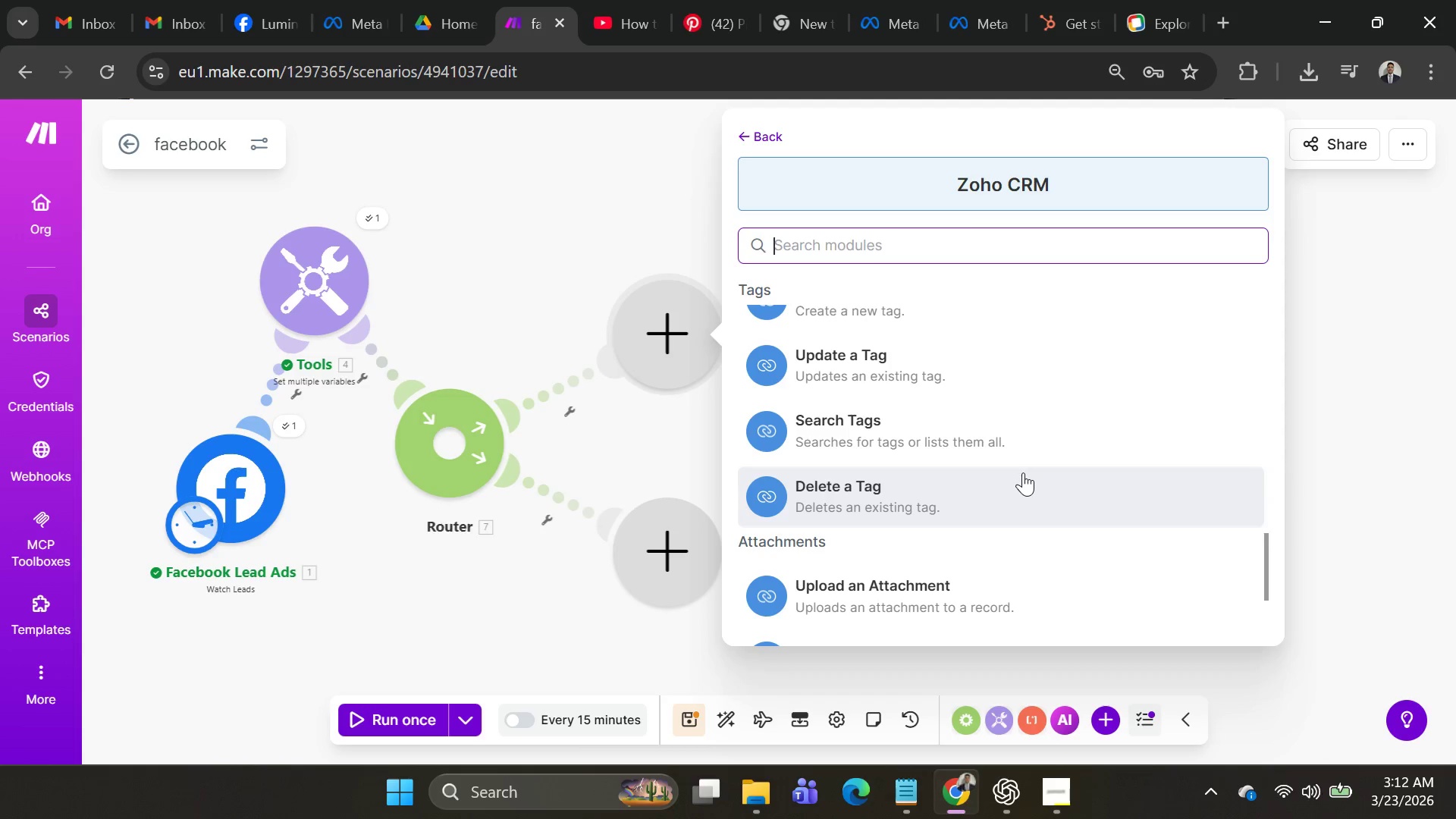 
wait(82.33)
 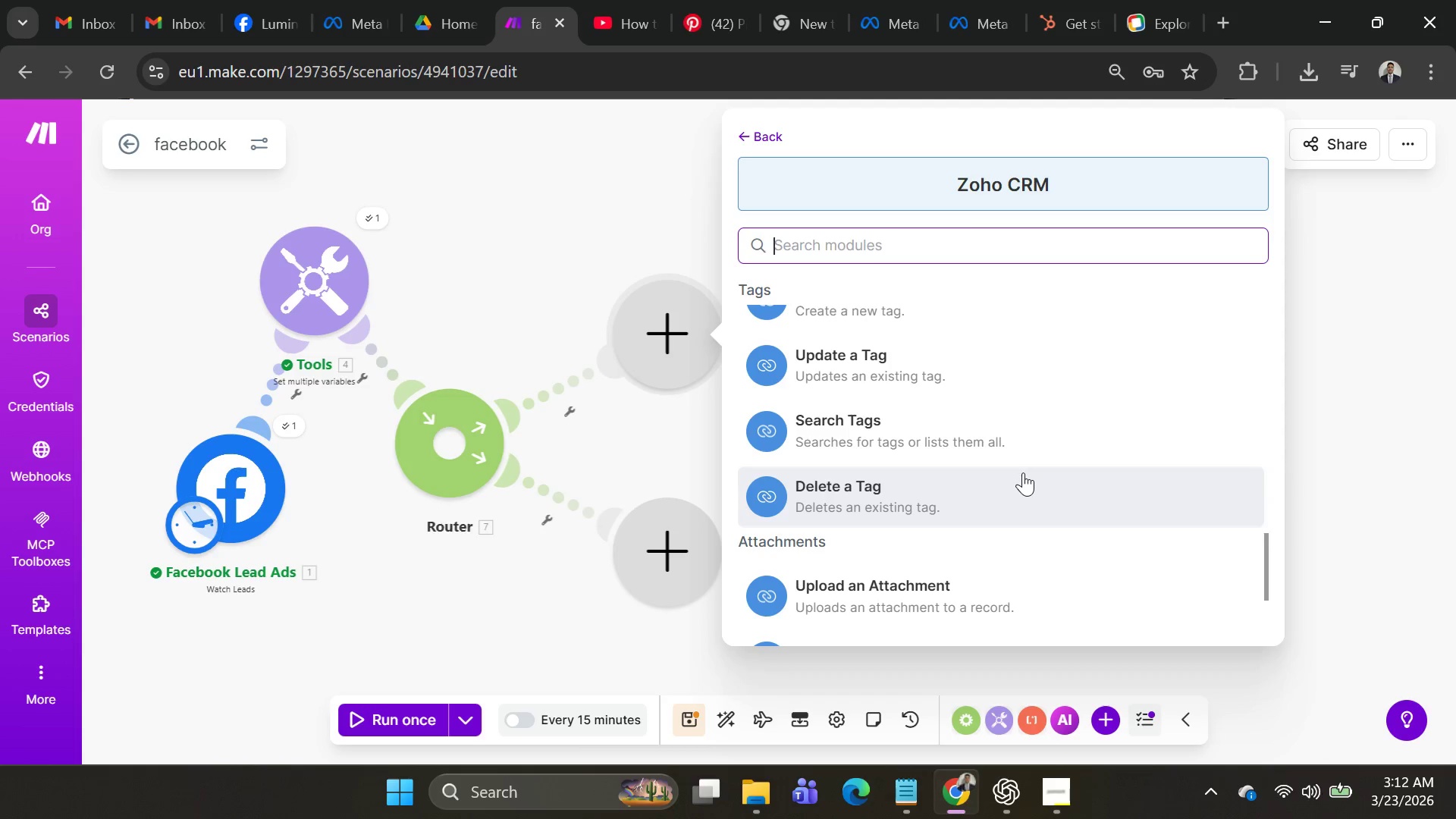 
scroll: coordinate [915, 459], scroll_direction: up, amount: 21.0
 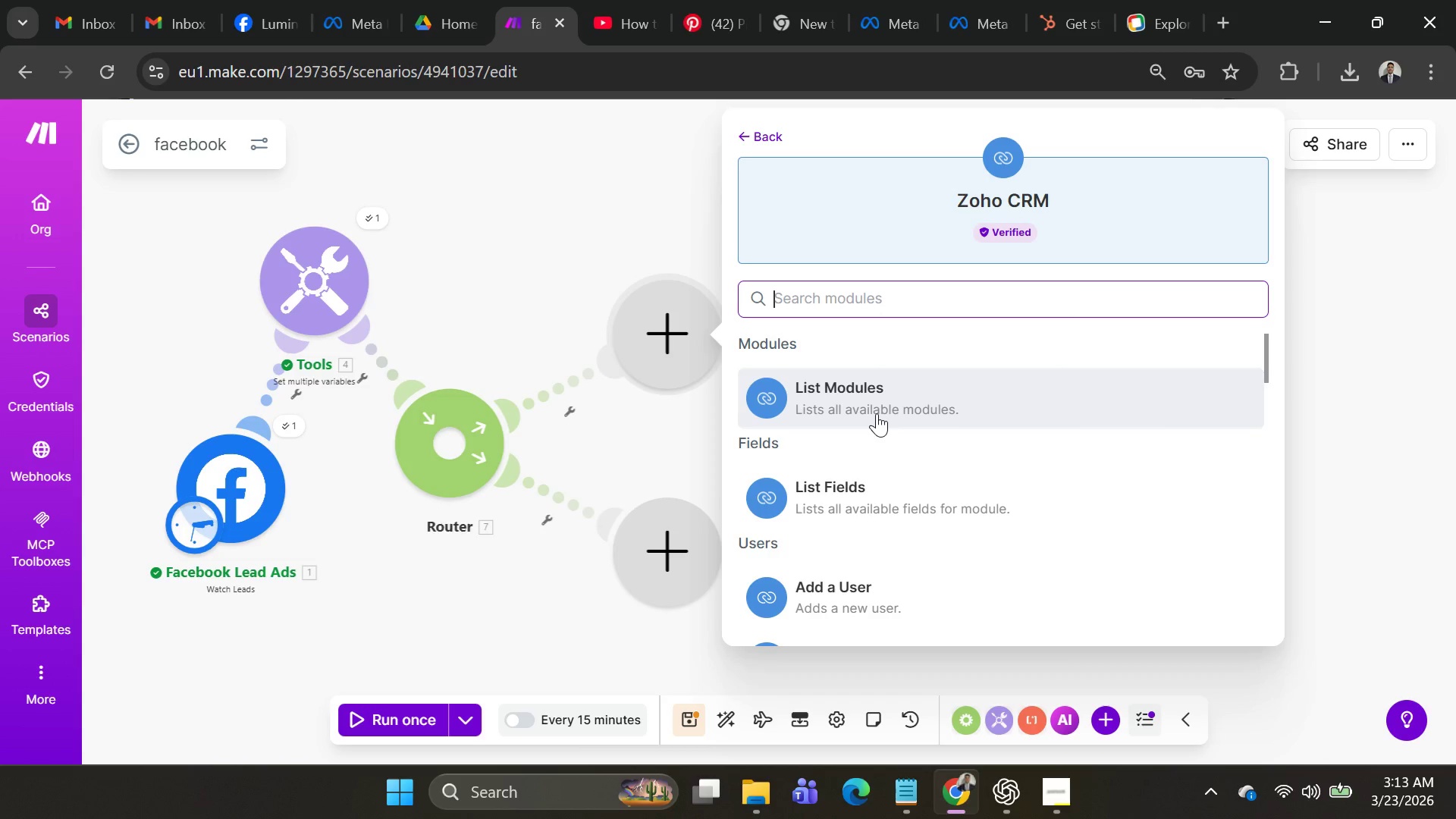 
wait(36.06)
 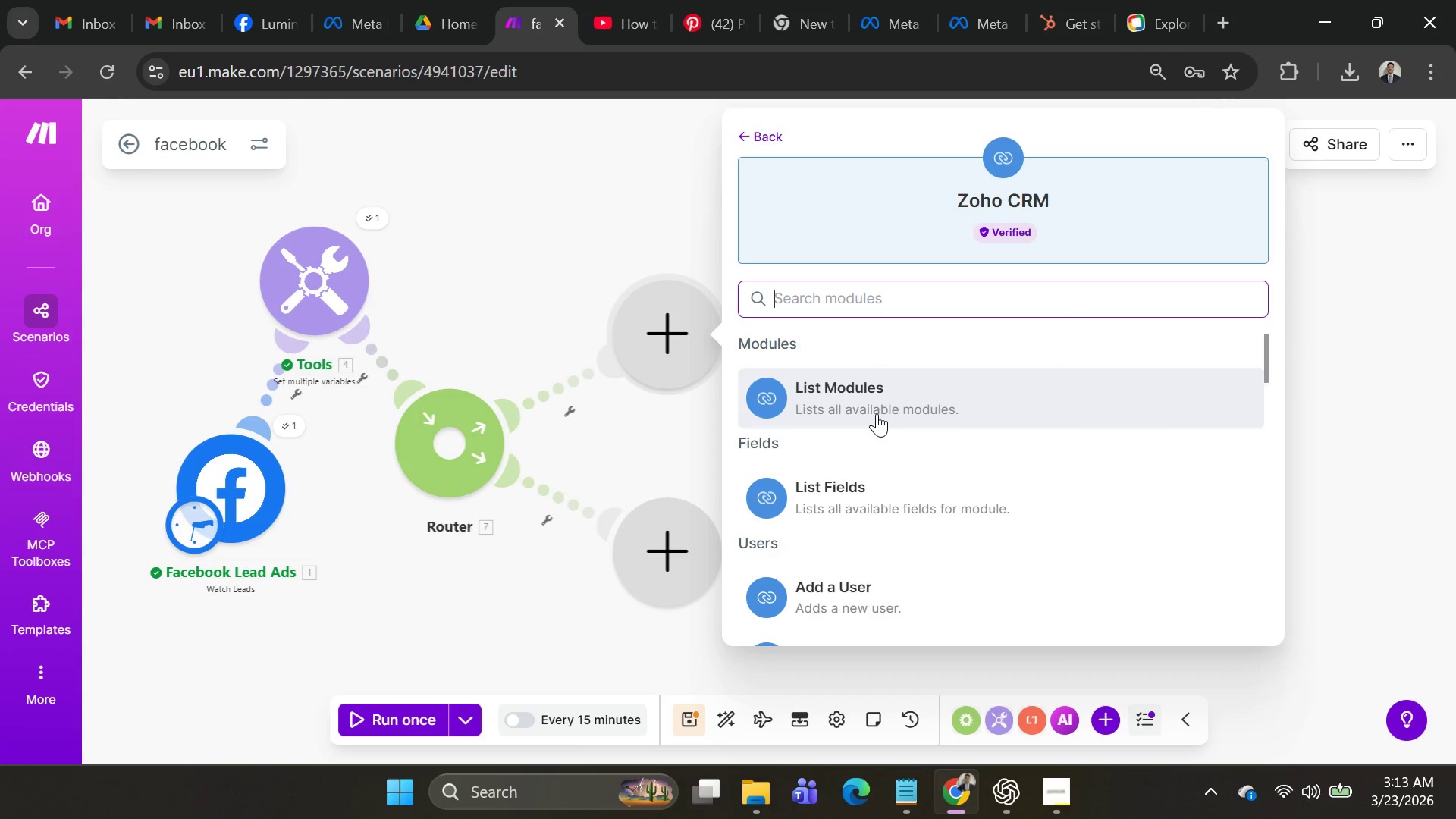 
left_click([1059, 39])
 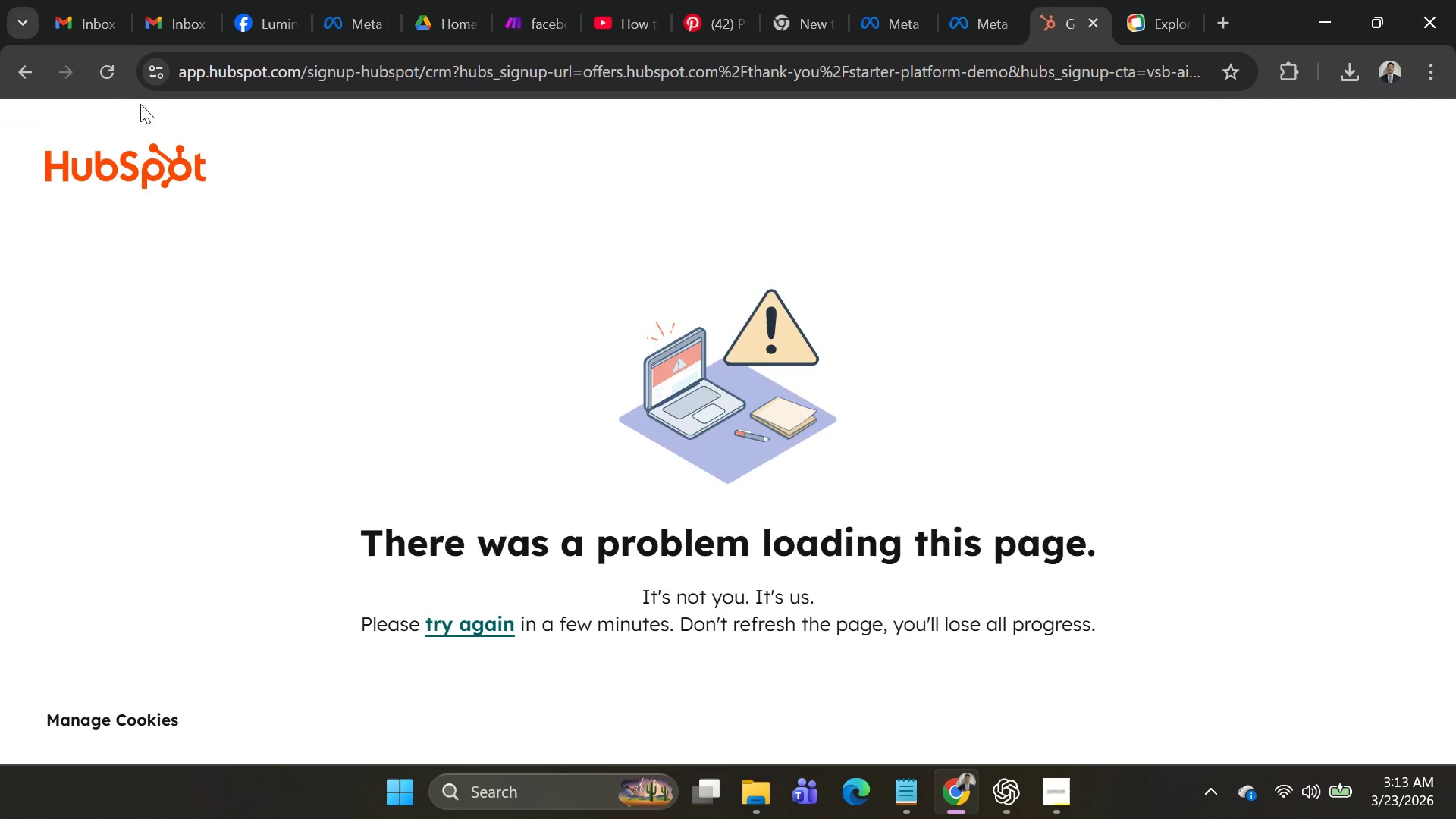 
left_click([108, 86])
 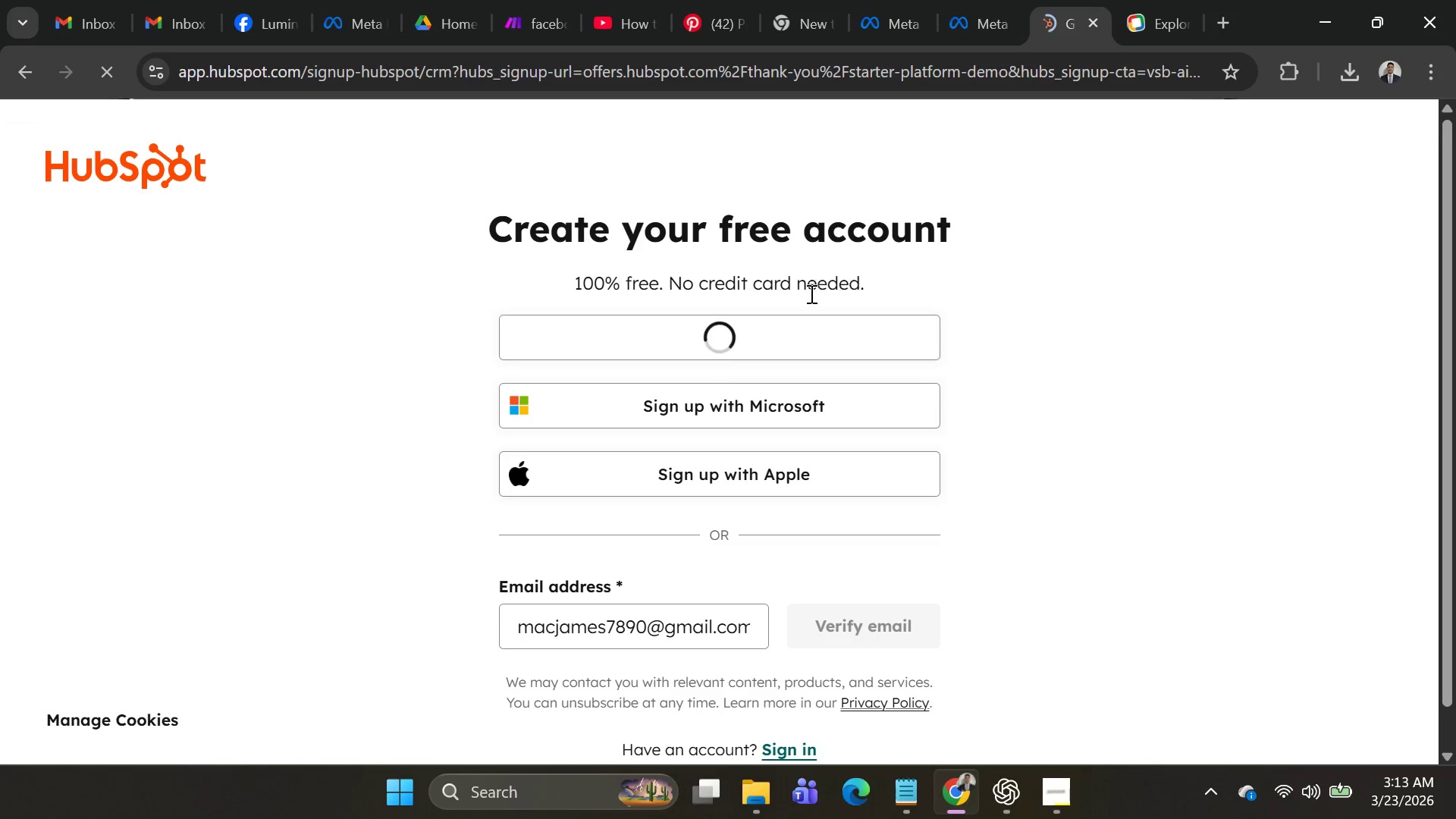 
wait(5.97)
 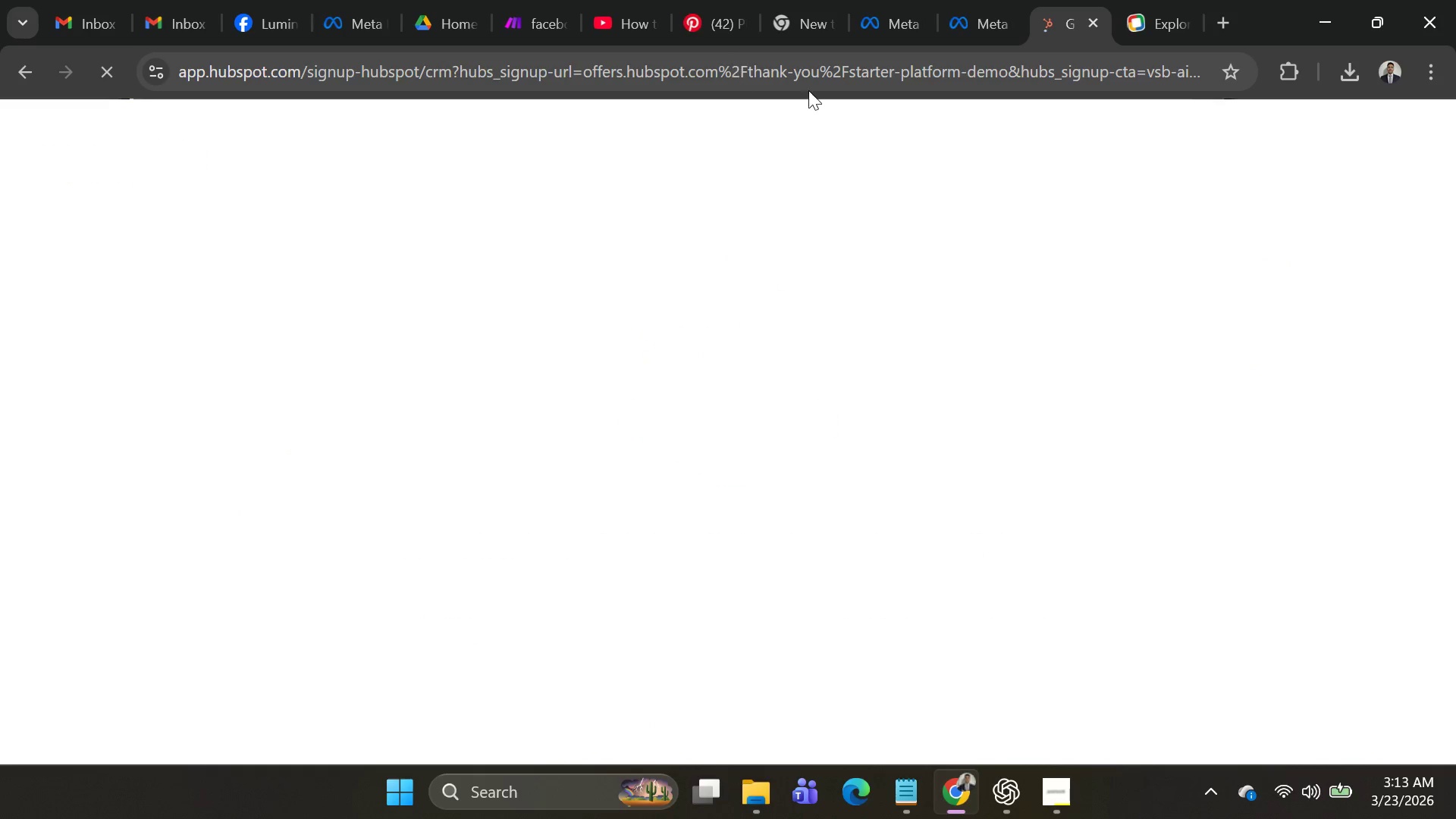 
left_click([795, 340])
 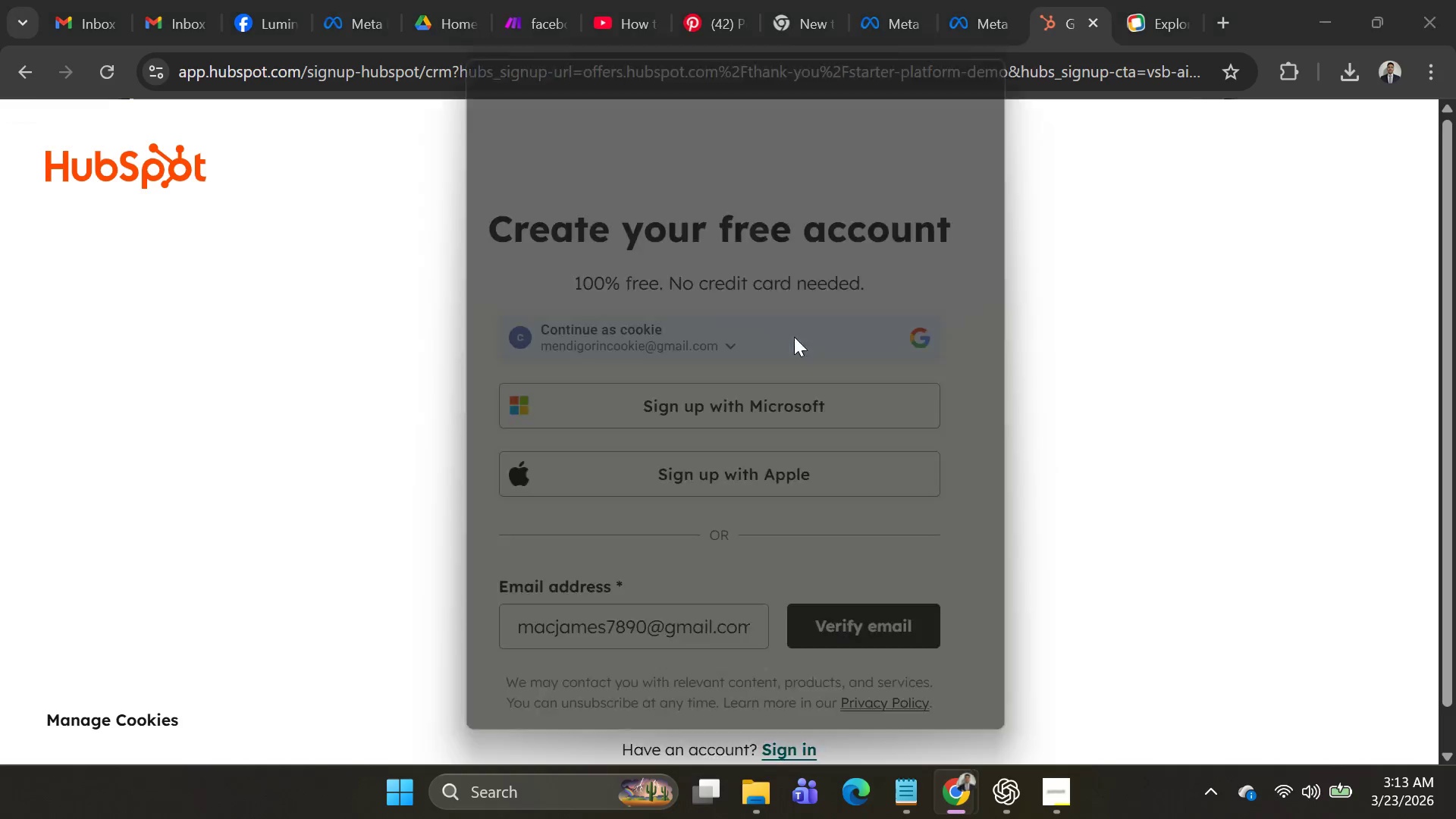 
mouse_move([747, 306])
 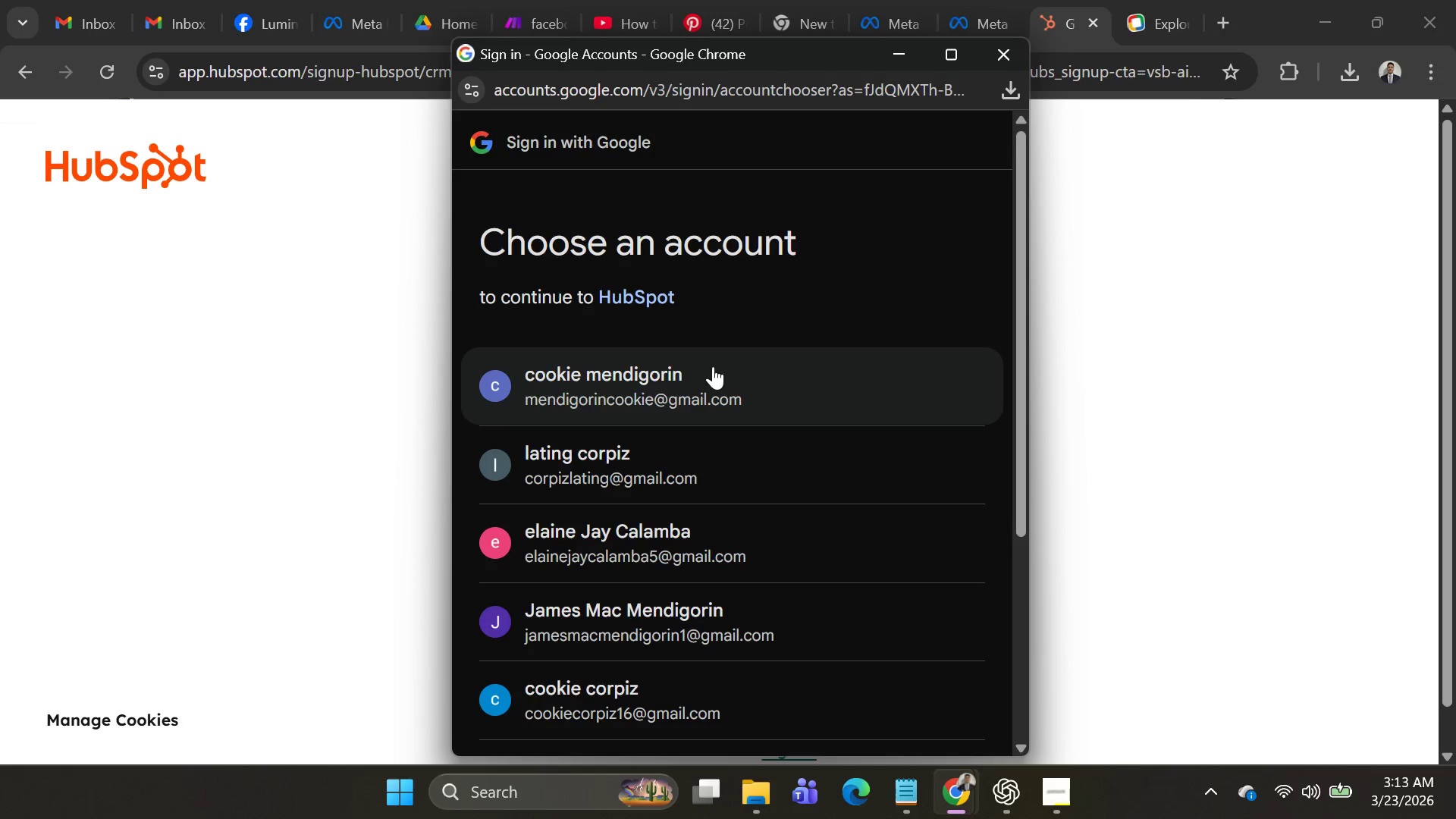 
left_click([713, 366])
 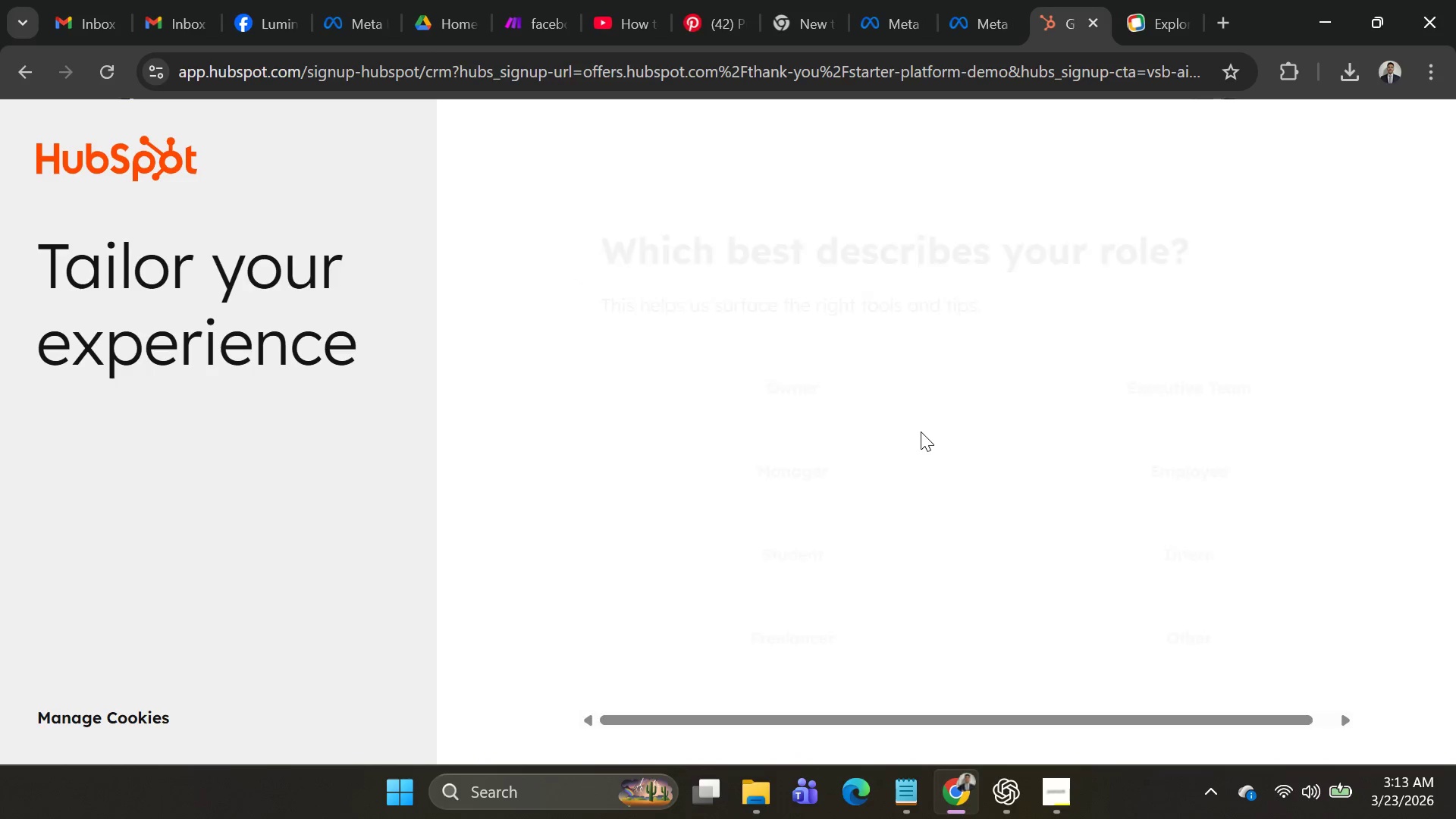 
wait(5.06)
 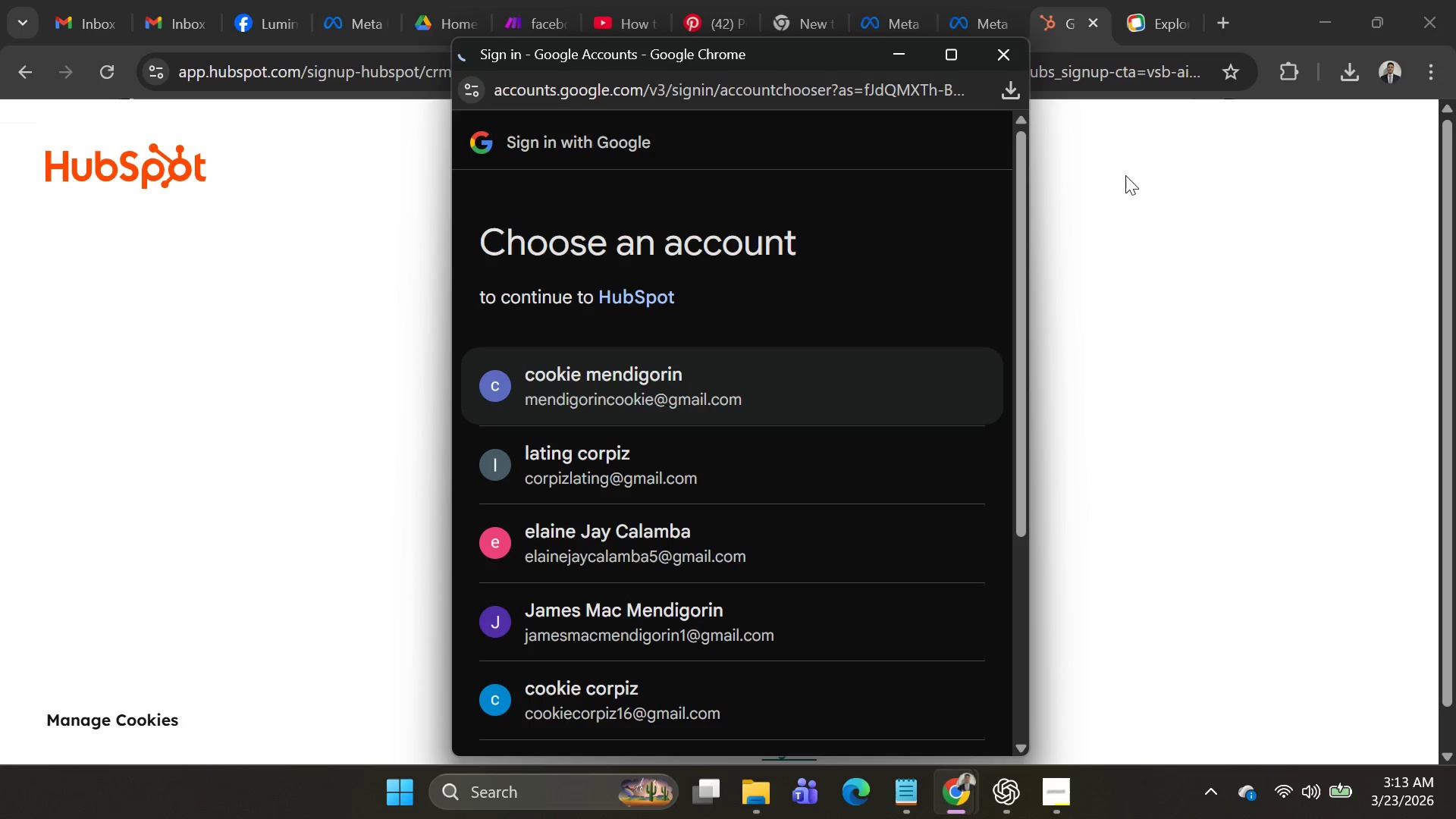 
left_click([864, 405])
 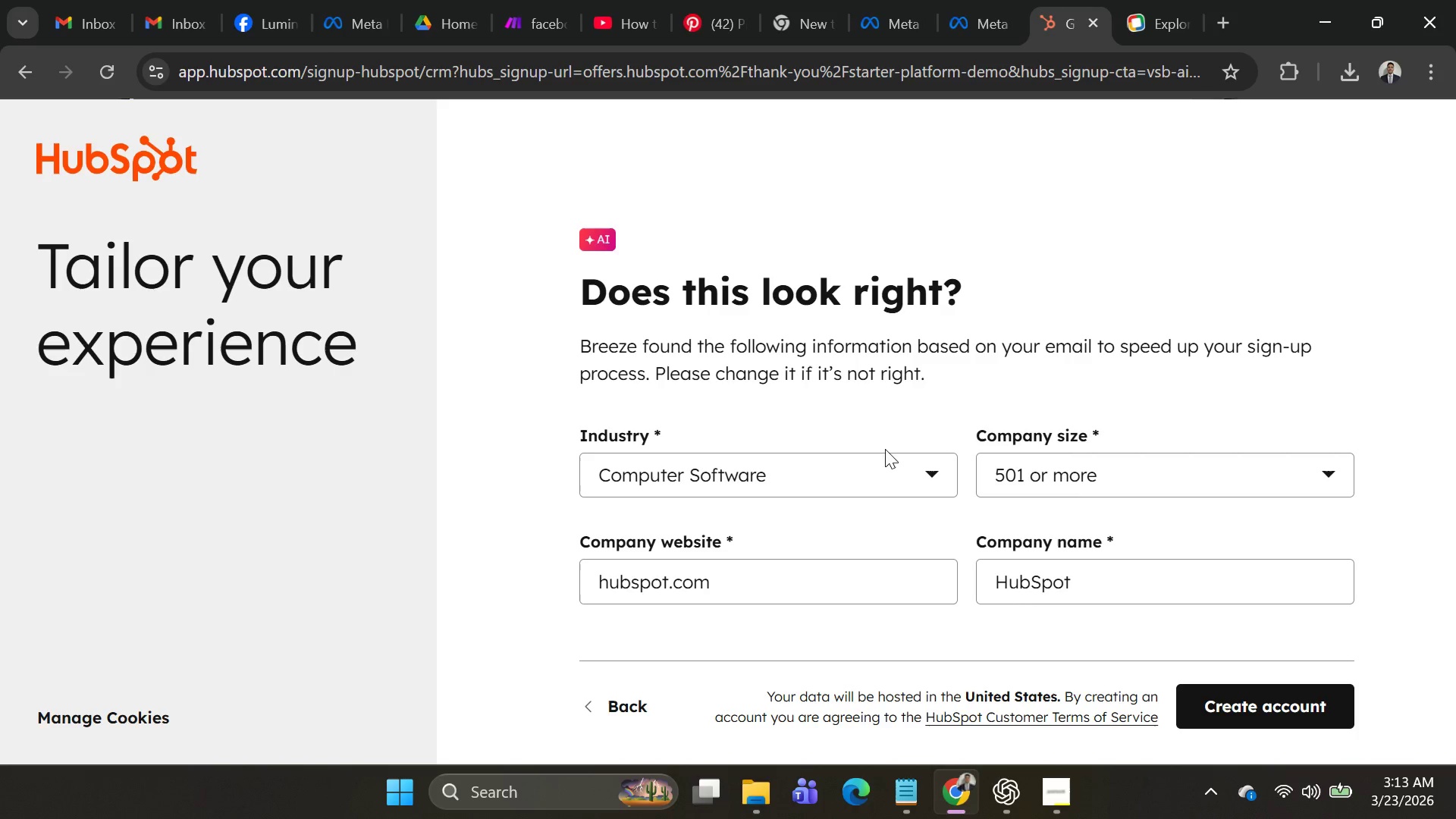 
left_click([884, 463])
 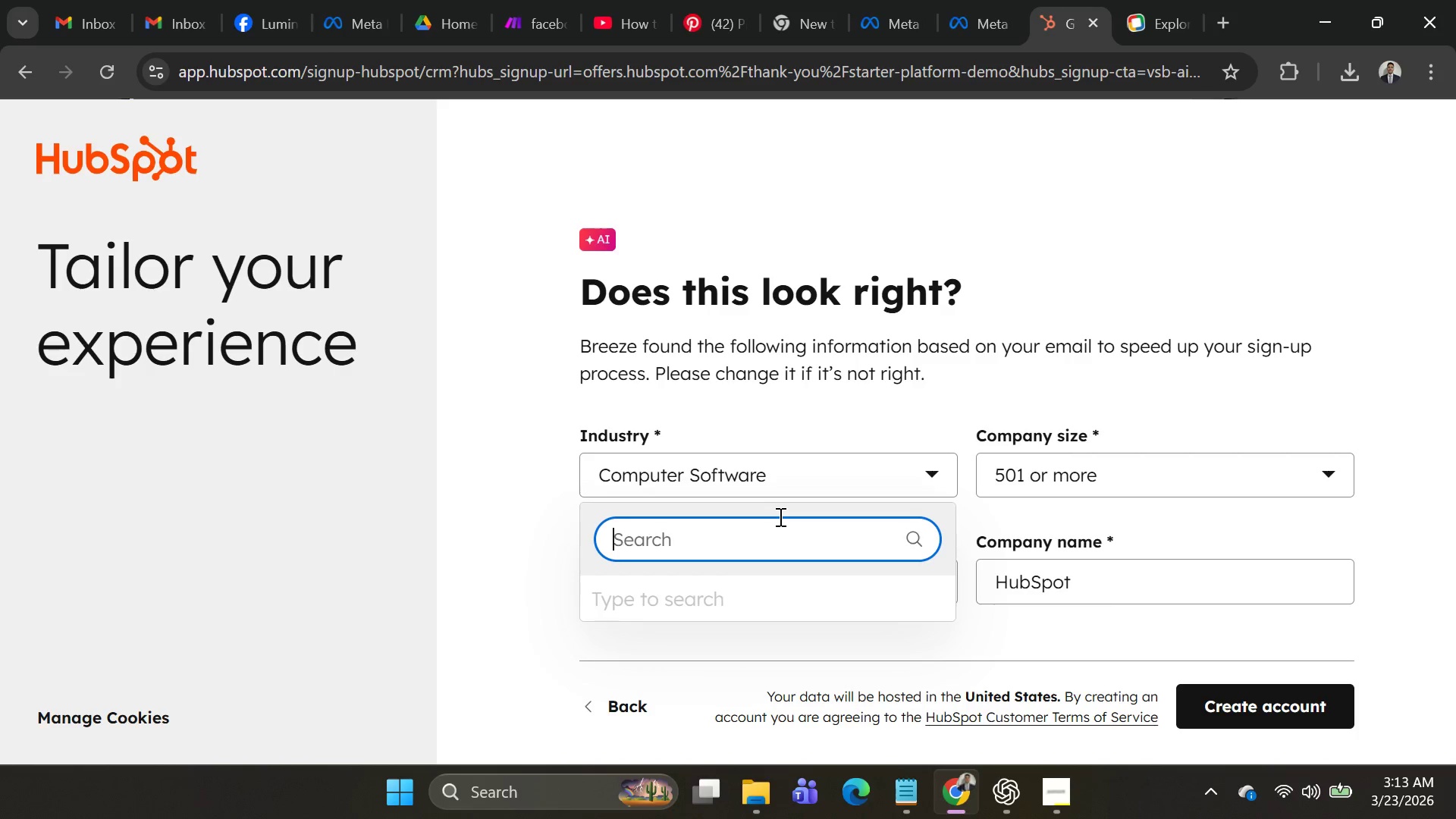 
type(furmn)
key(Backspace)
key(Backspace)
type(niture)
 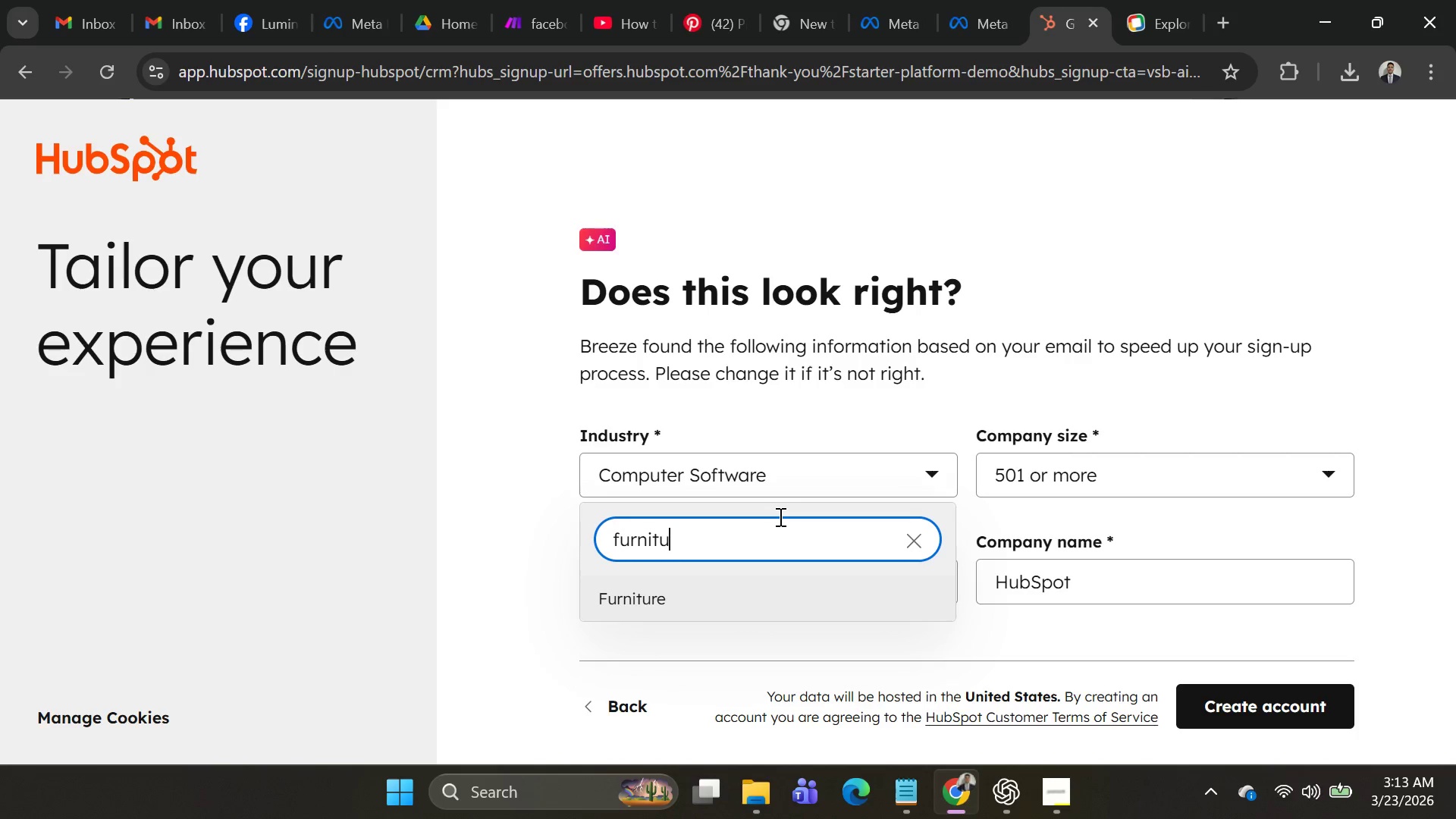 
key(Enter)
 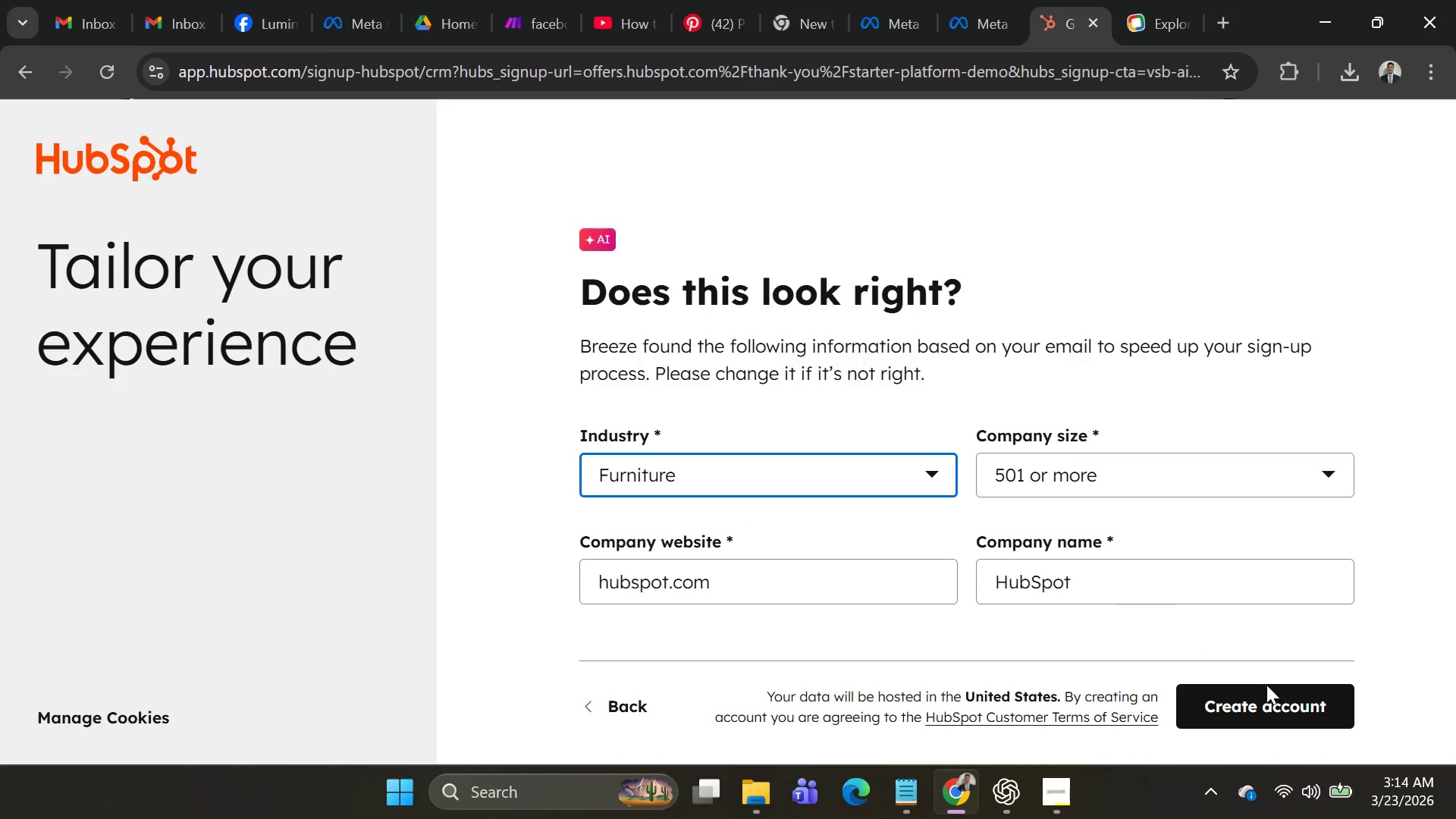 
left_click([1266, 694])
 